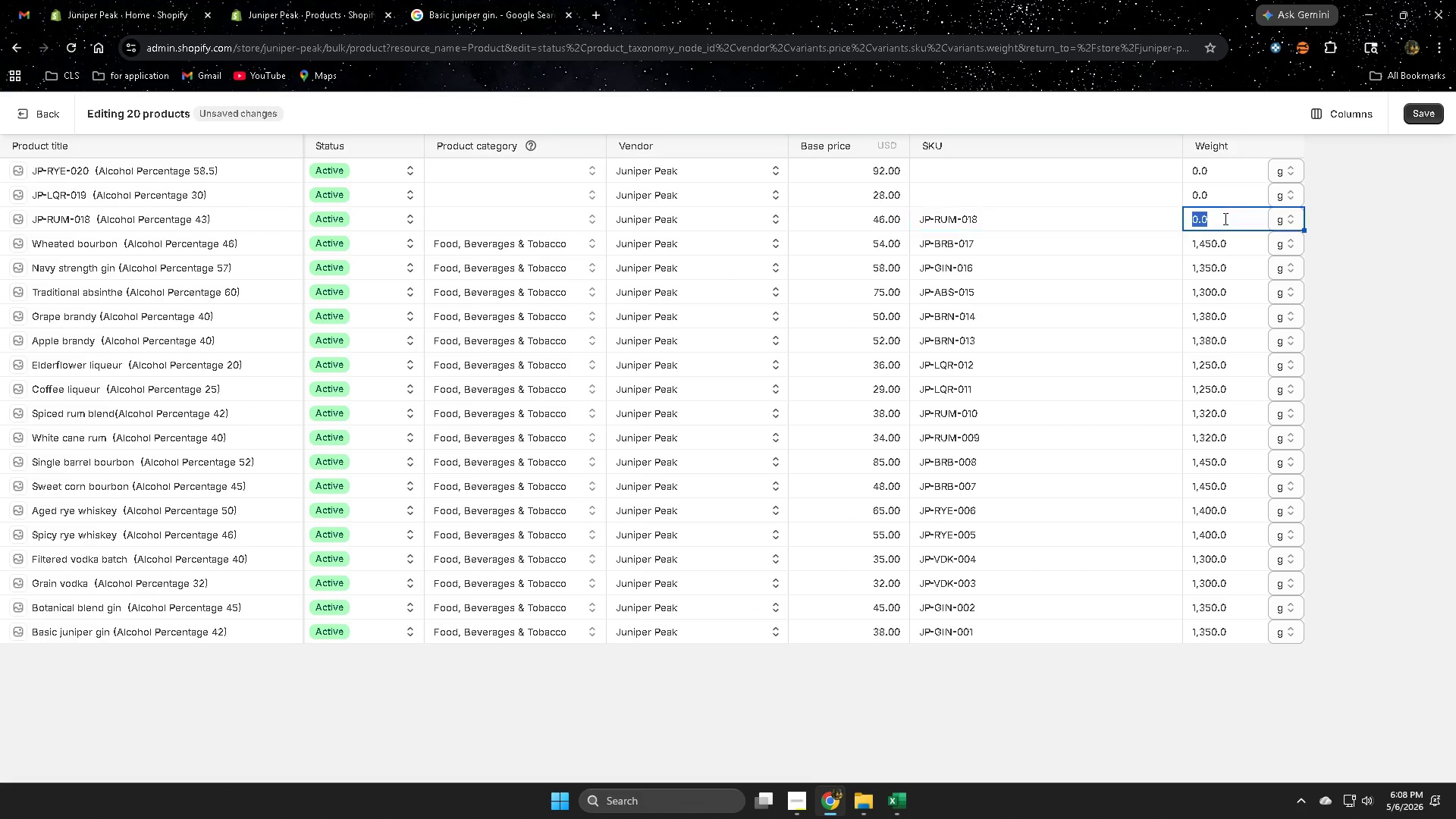 
key(Control+V)
 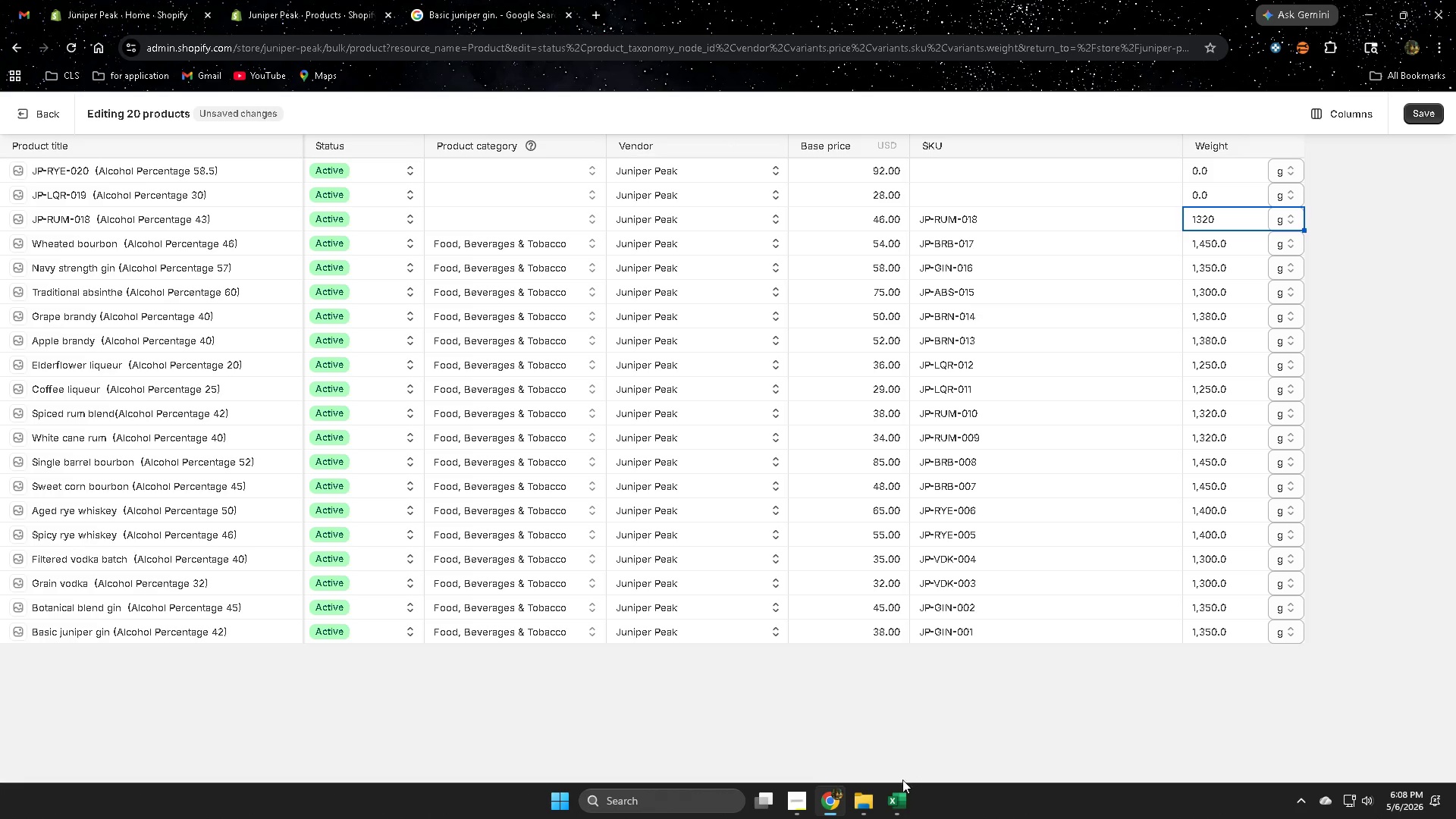 
left_click([897, 802])
 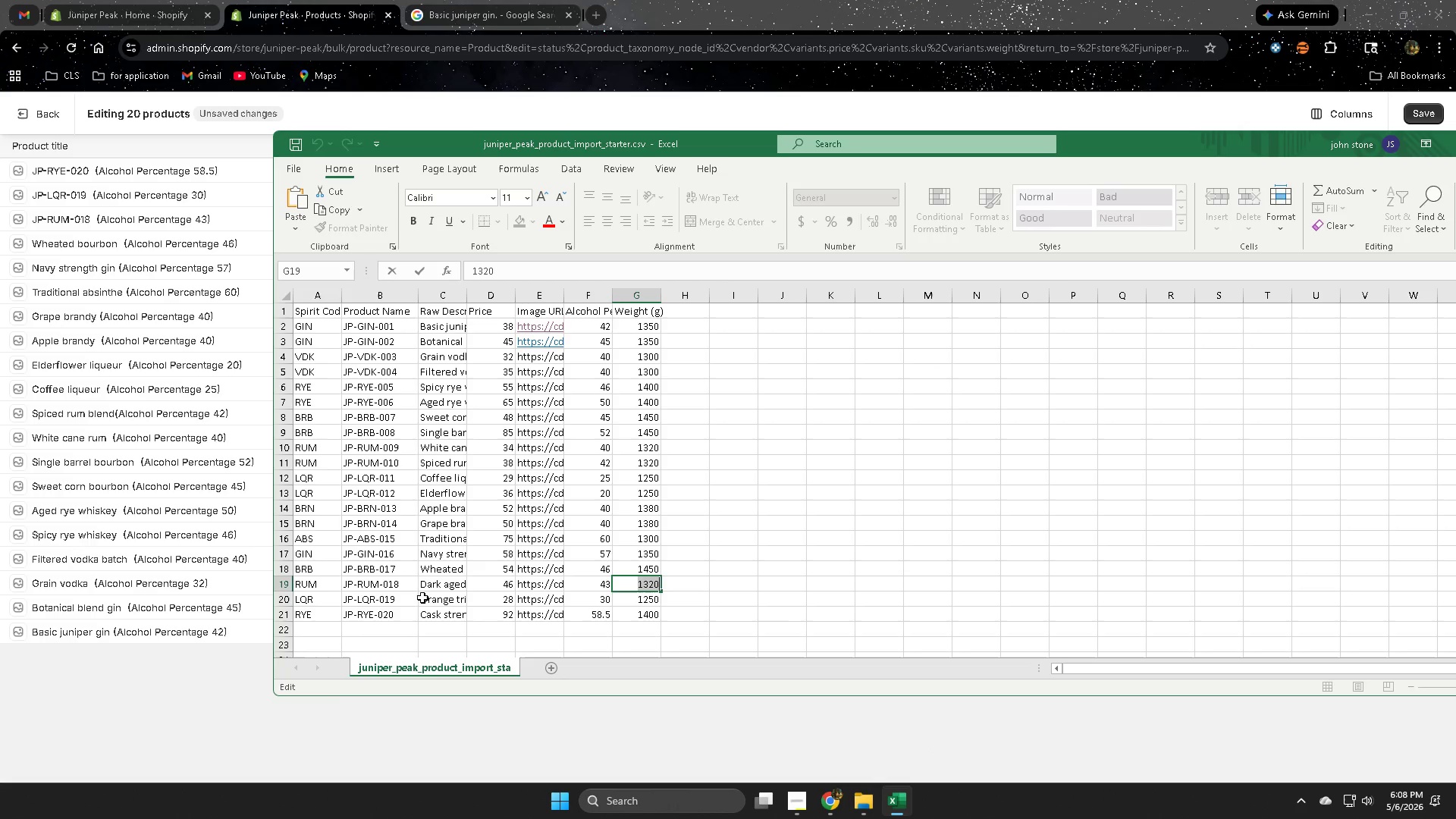 
left_click([435, 589])
 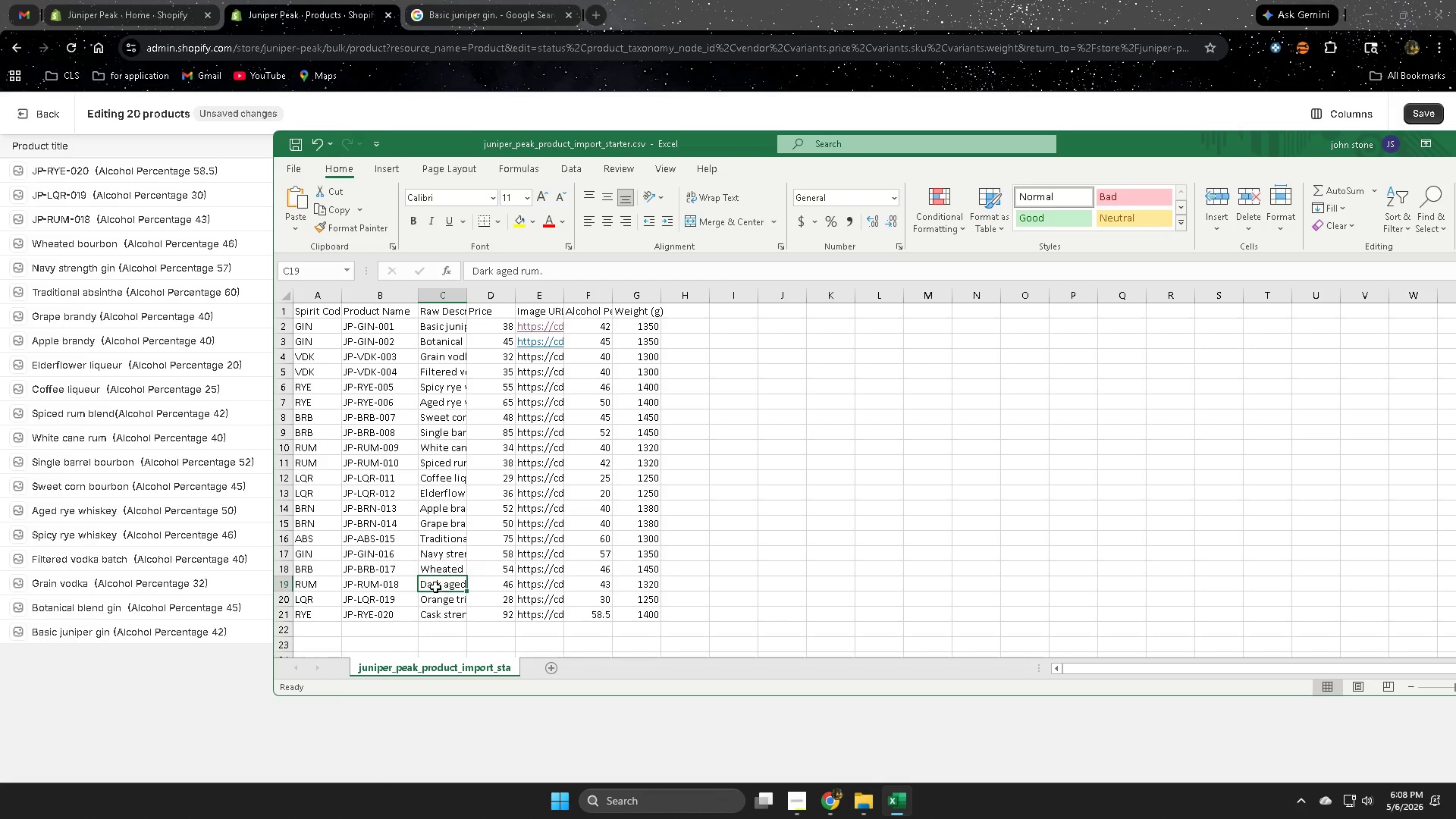 
left_click([435, 587])
 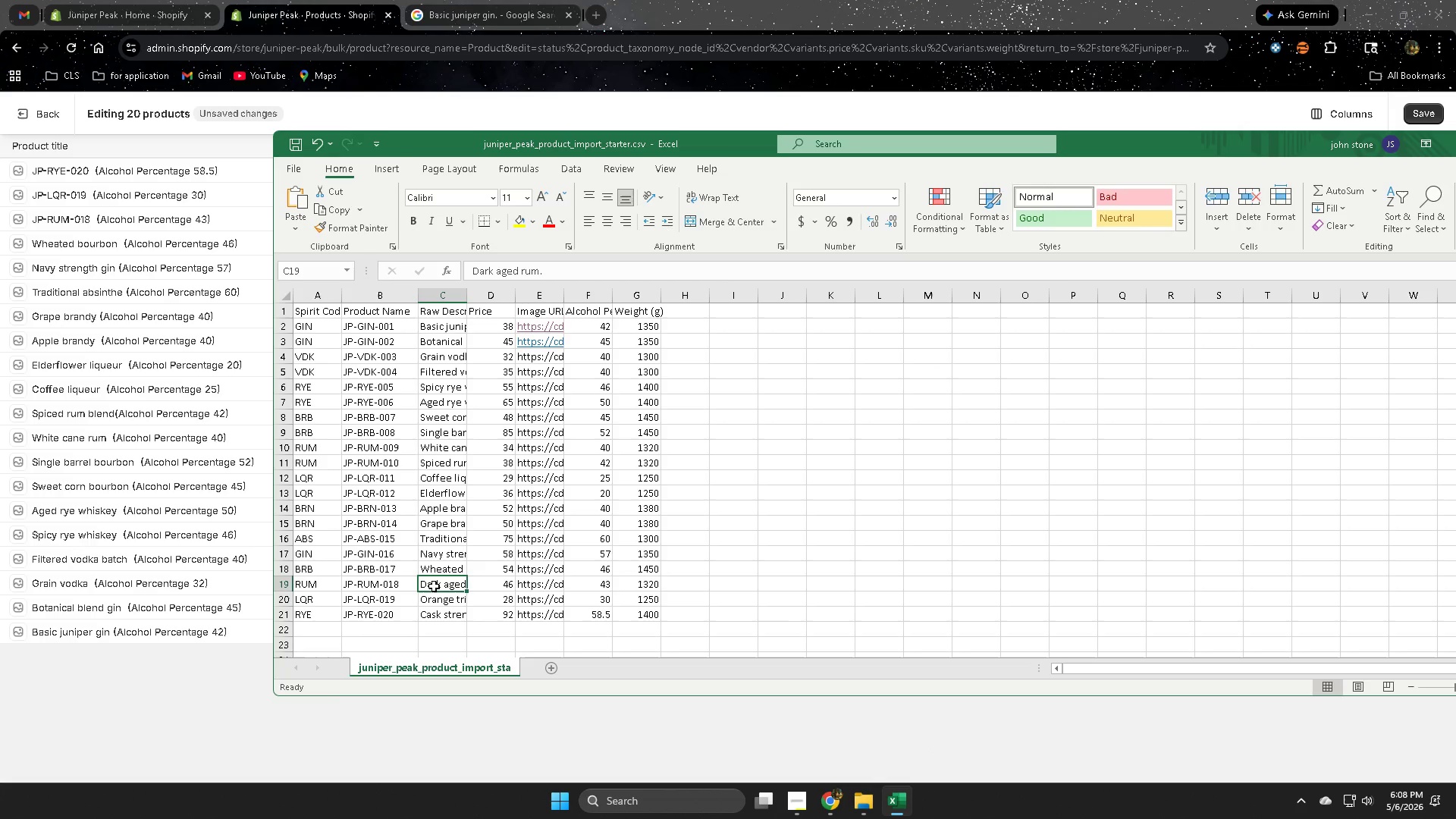 
double_click([434, 586])
 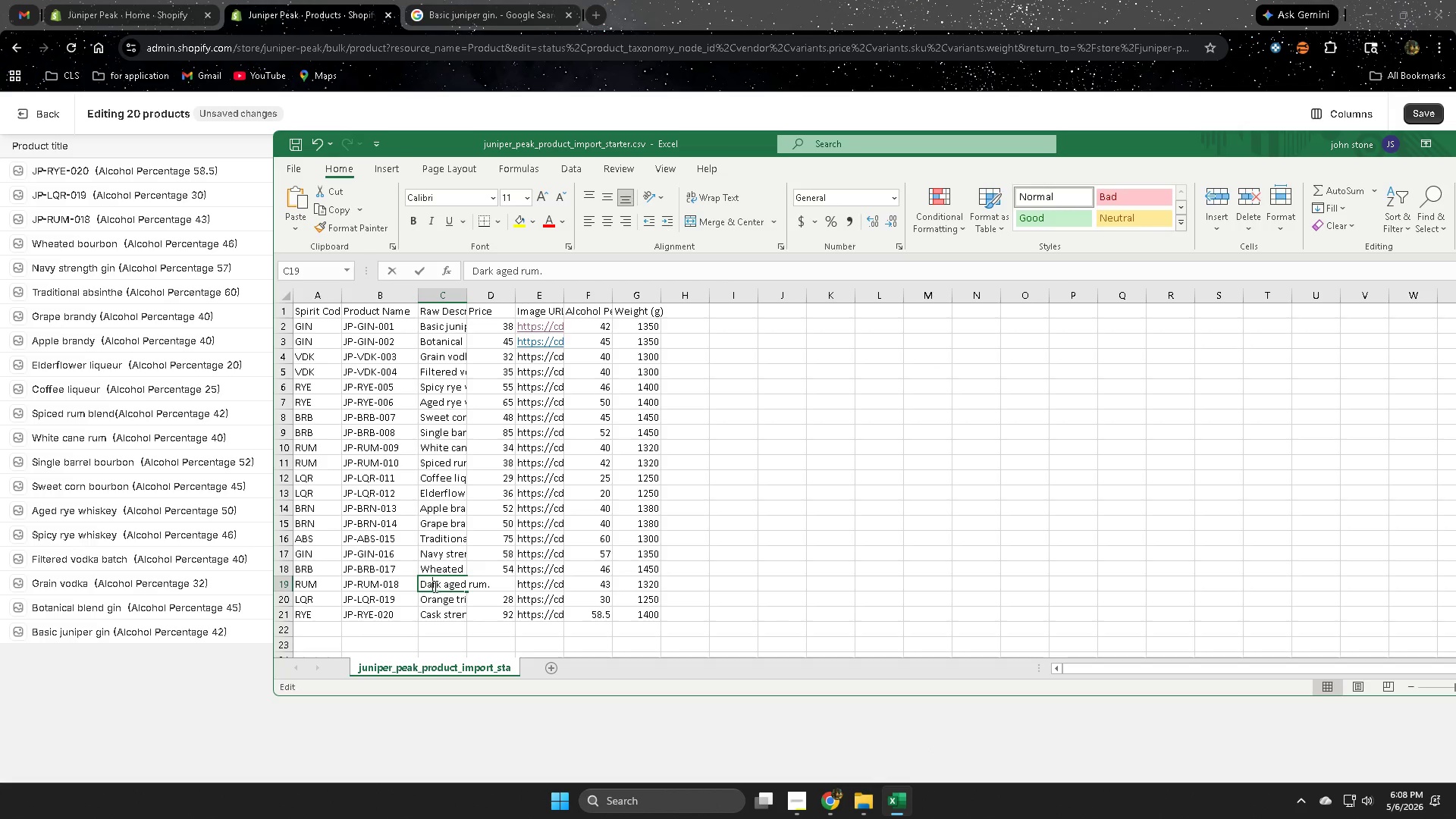 
triple_click([434, 586])
 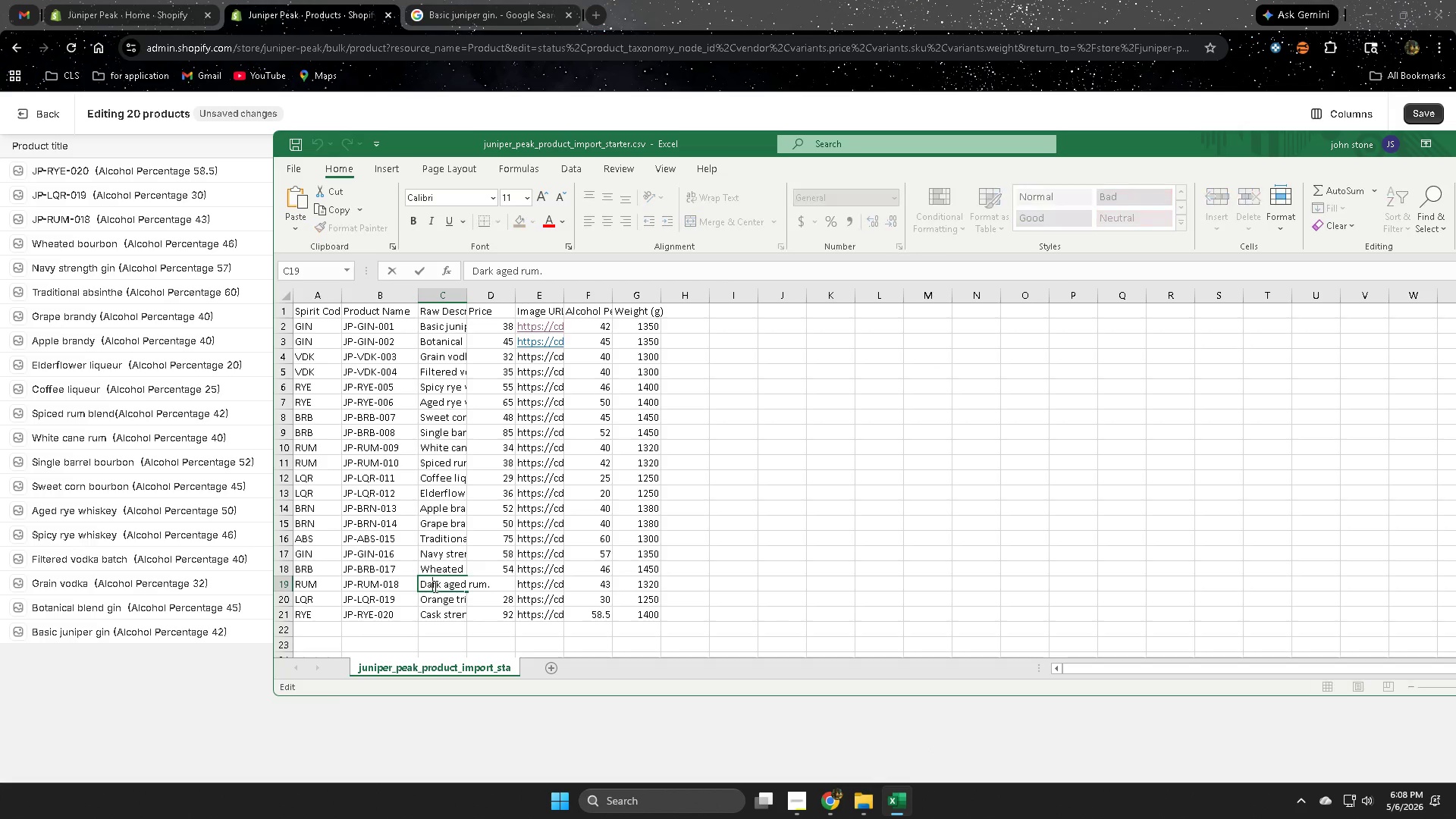 
left_click_drag(start_coordinate=[434, 586], to_coordinate=[478, 585])
 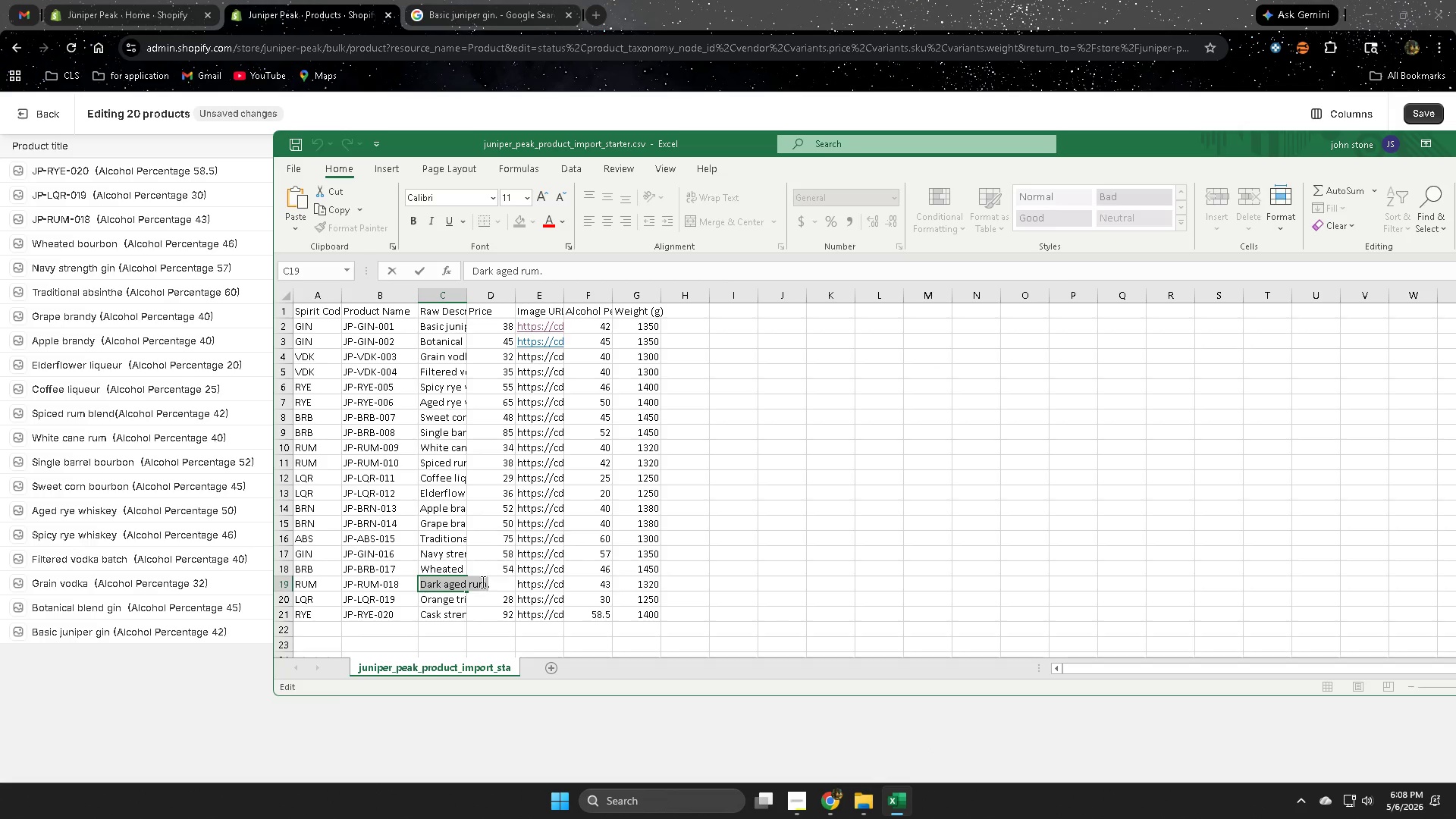 
key(Control+C)
 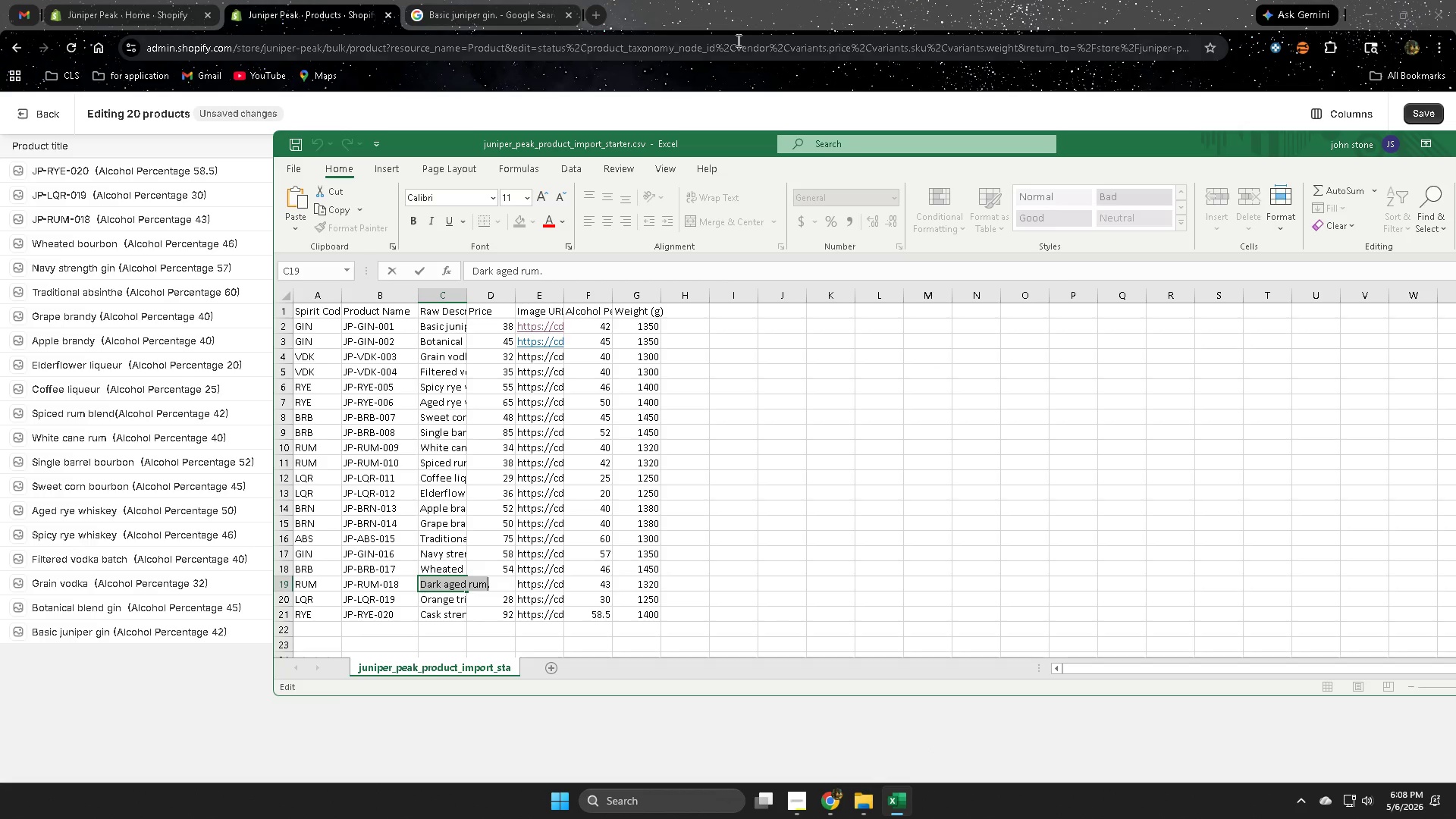 
left_click([751, 0])
 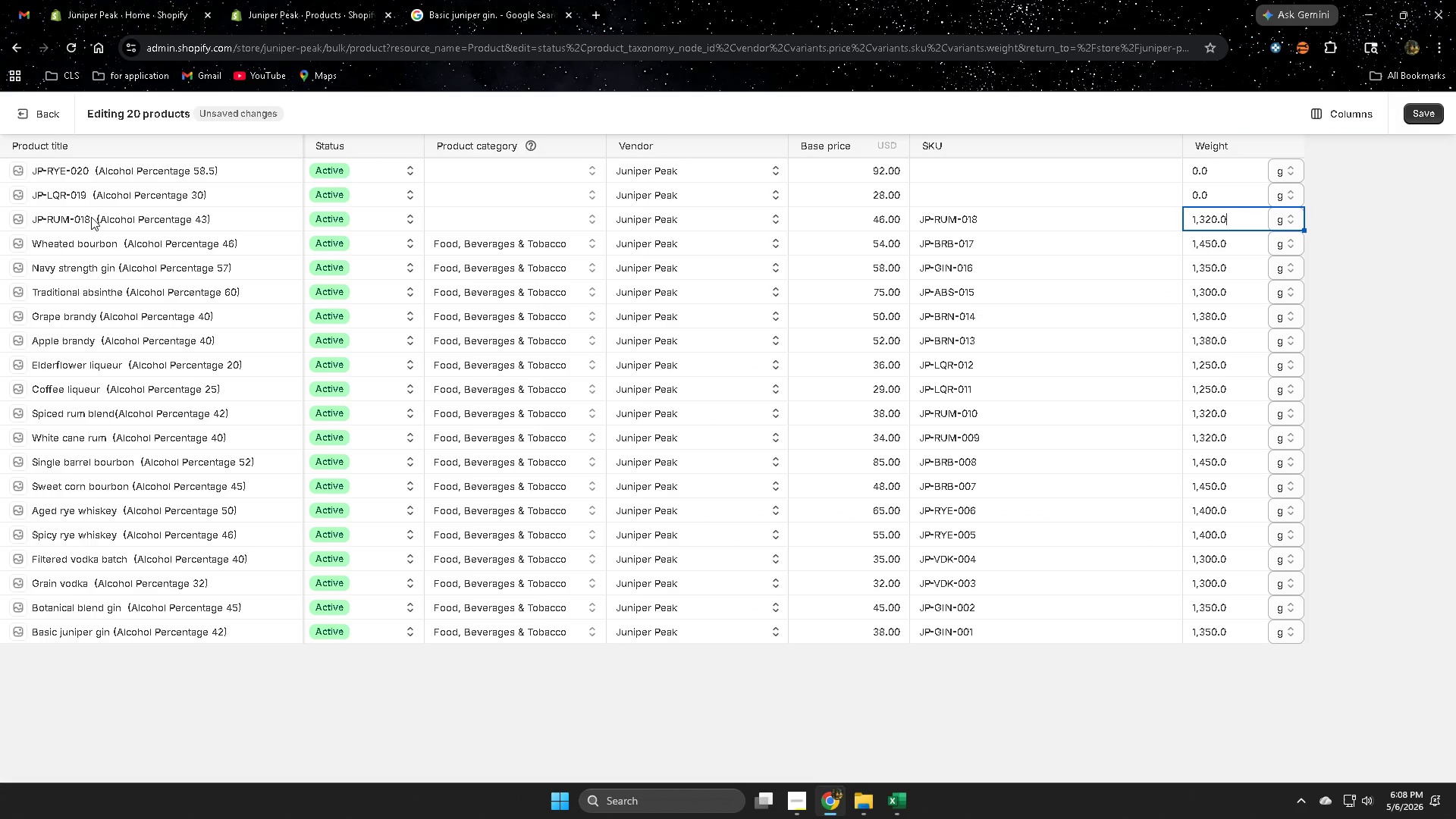 
left_click_drag(start_coordinate=[92, 216], to_coordinate=[33, 218])
 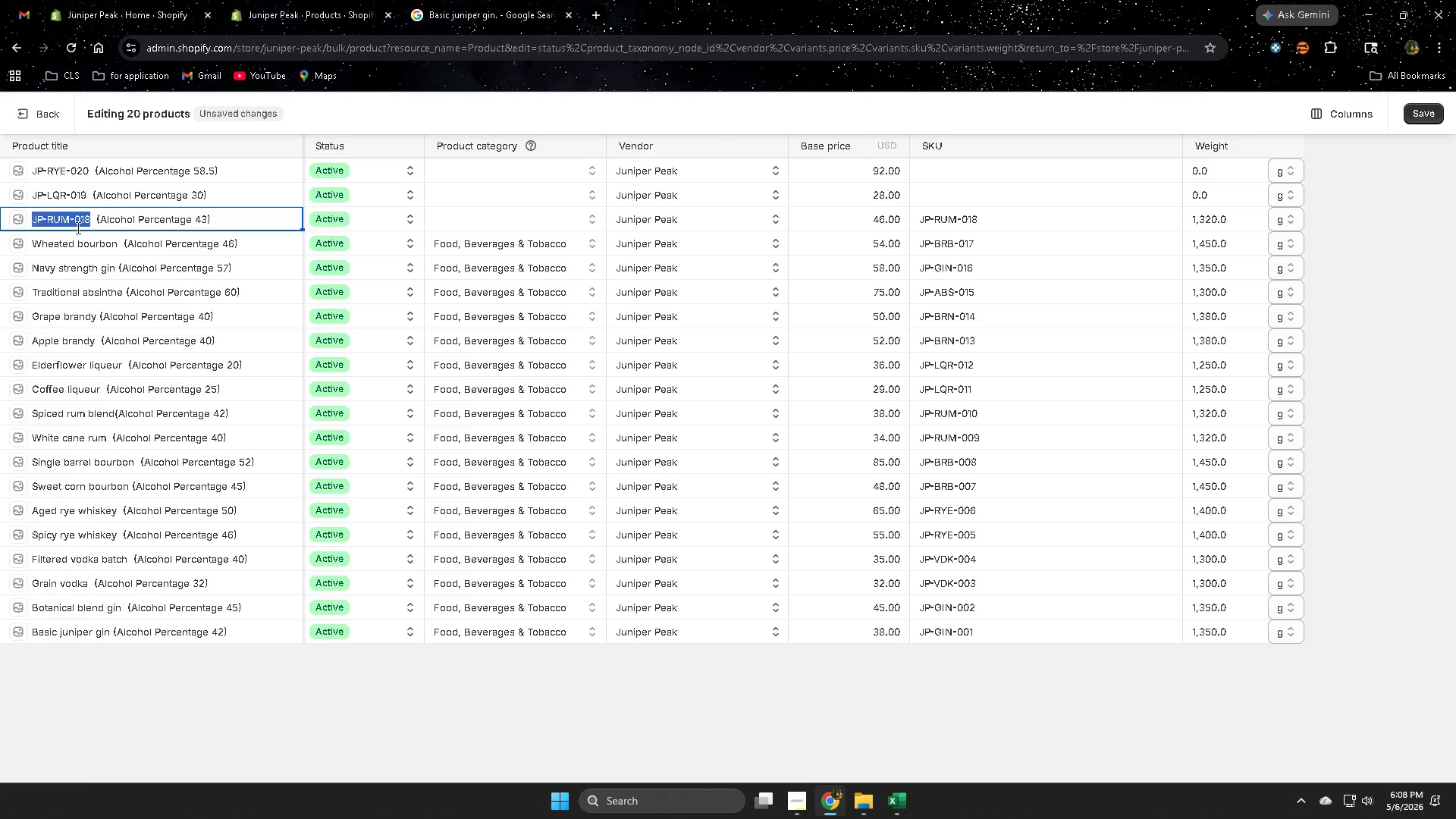 
key(Control+V)
 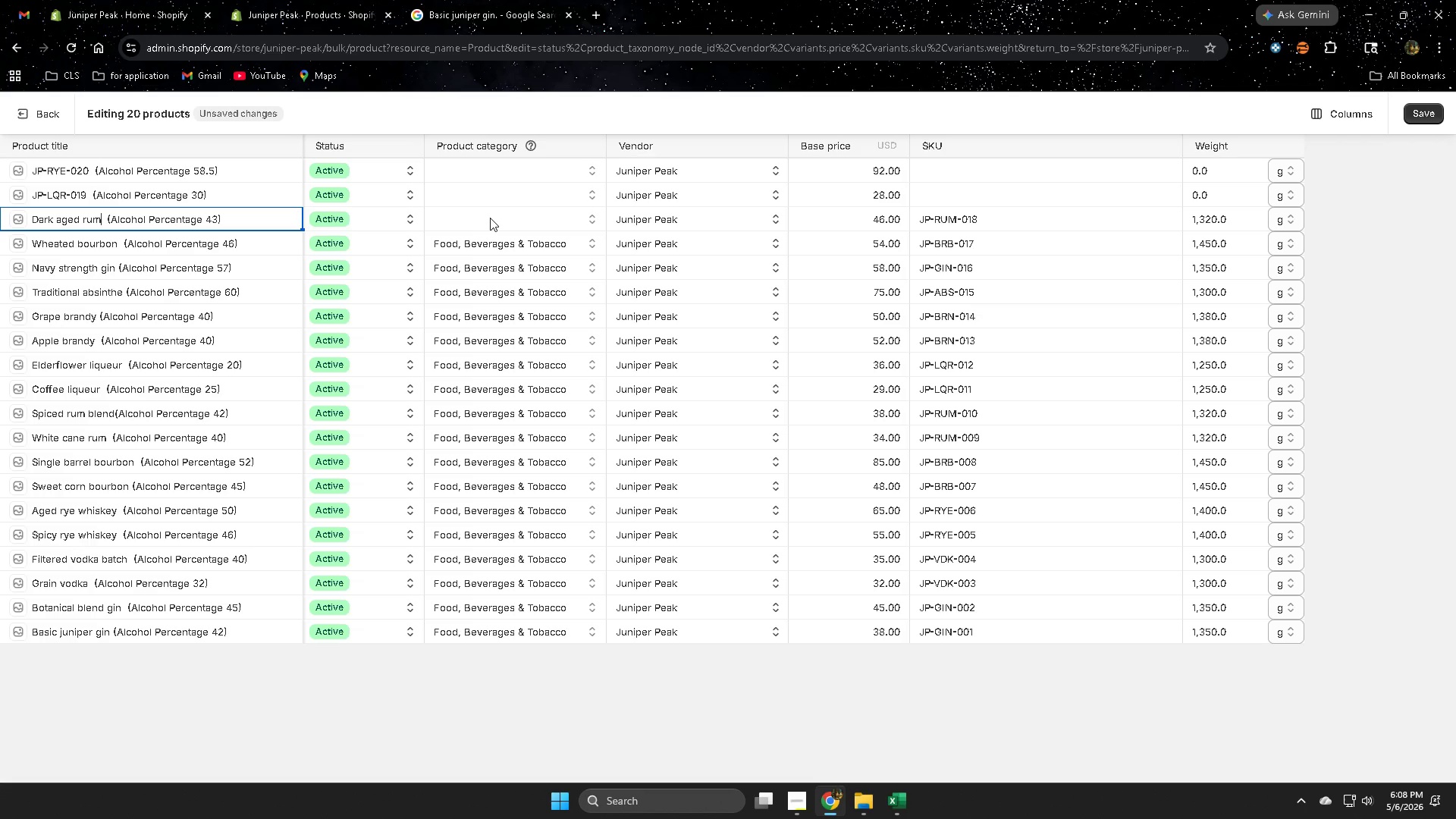 
double_click([490, 218])
 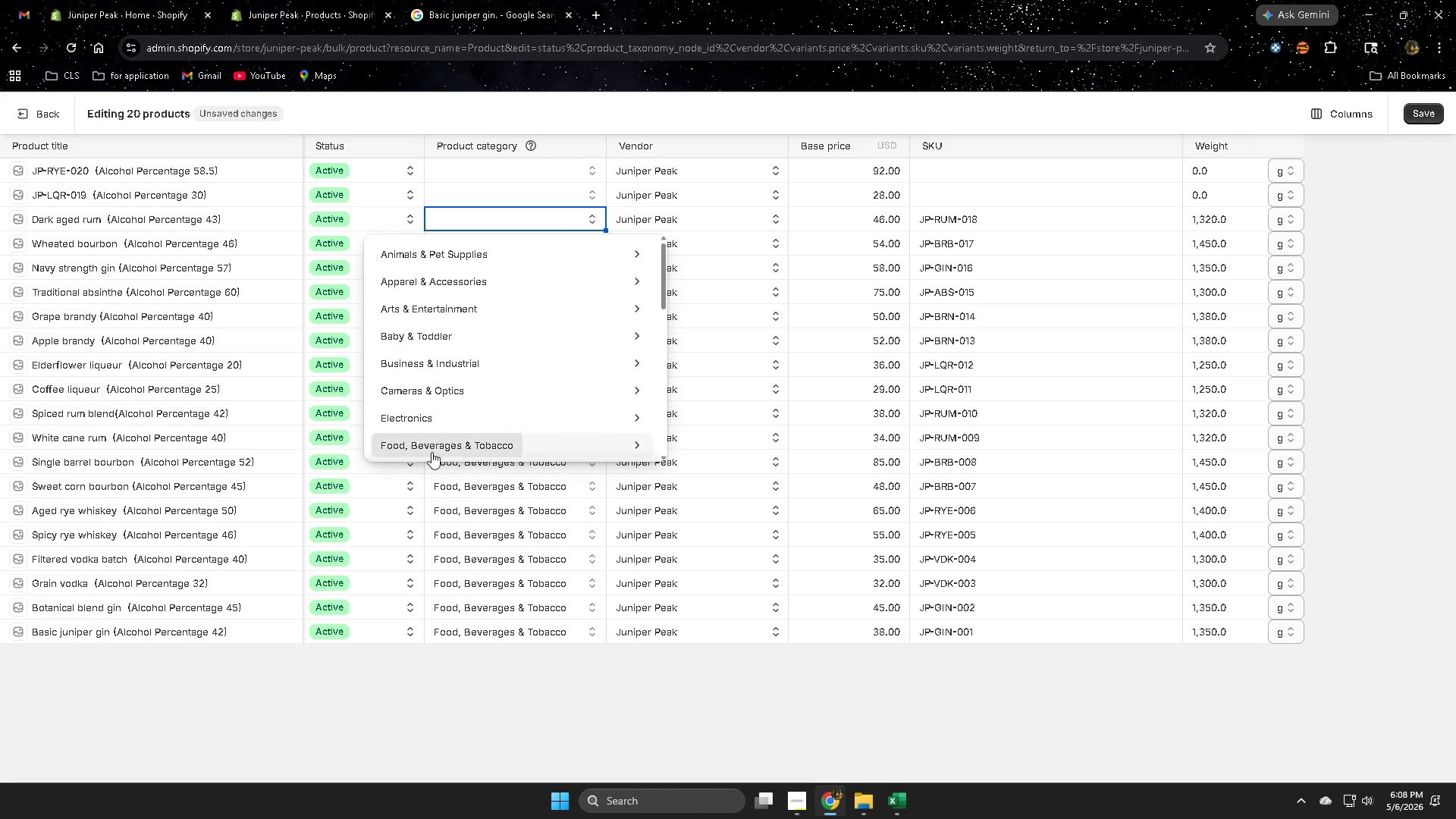 
left_click([433, 452])
 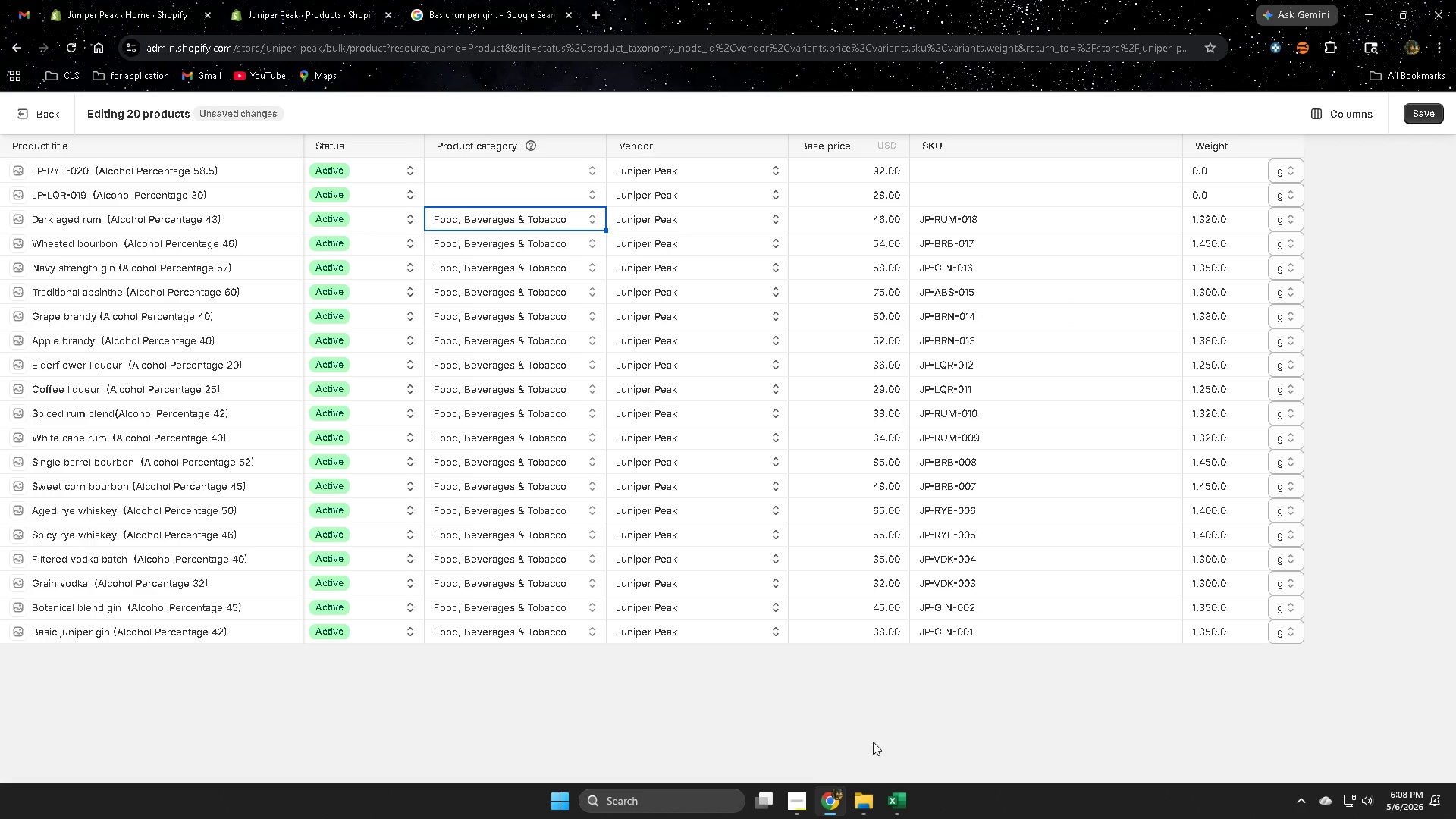 
left_click([893, 797])
 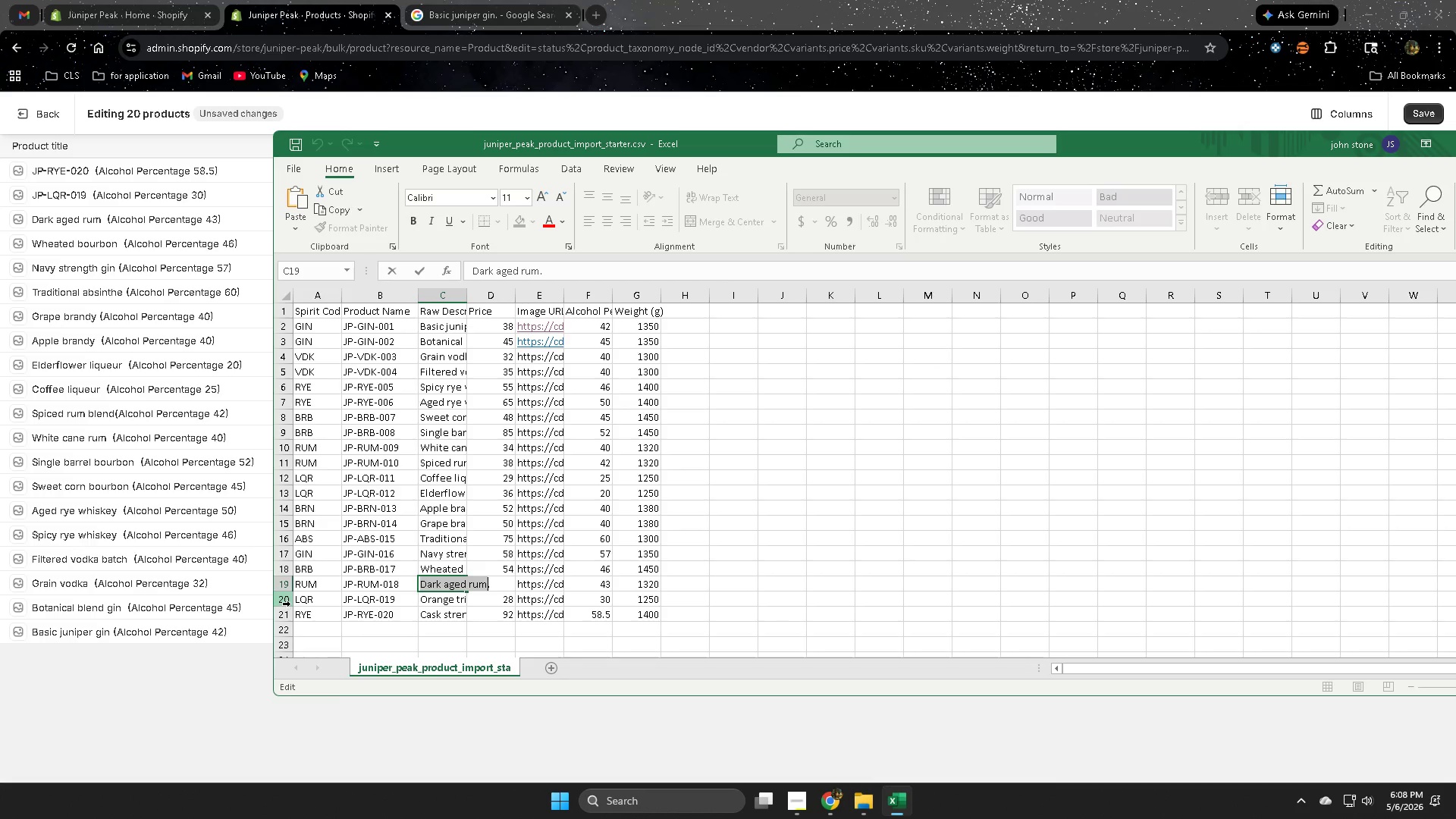 
left_click([290, 601])
 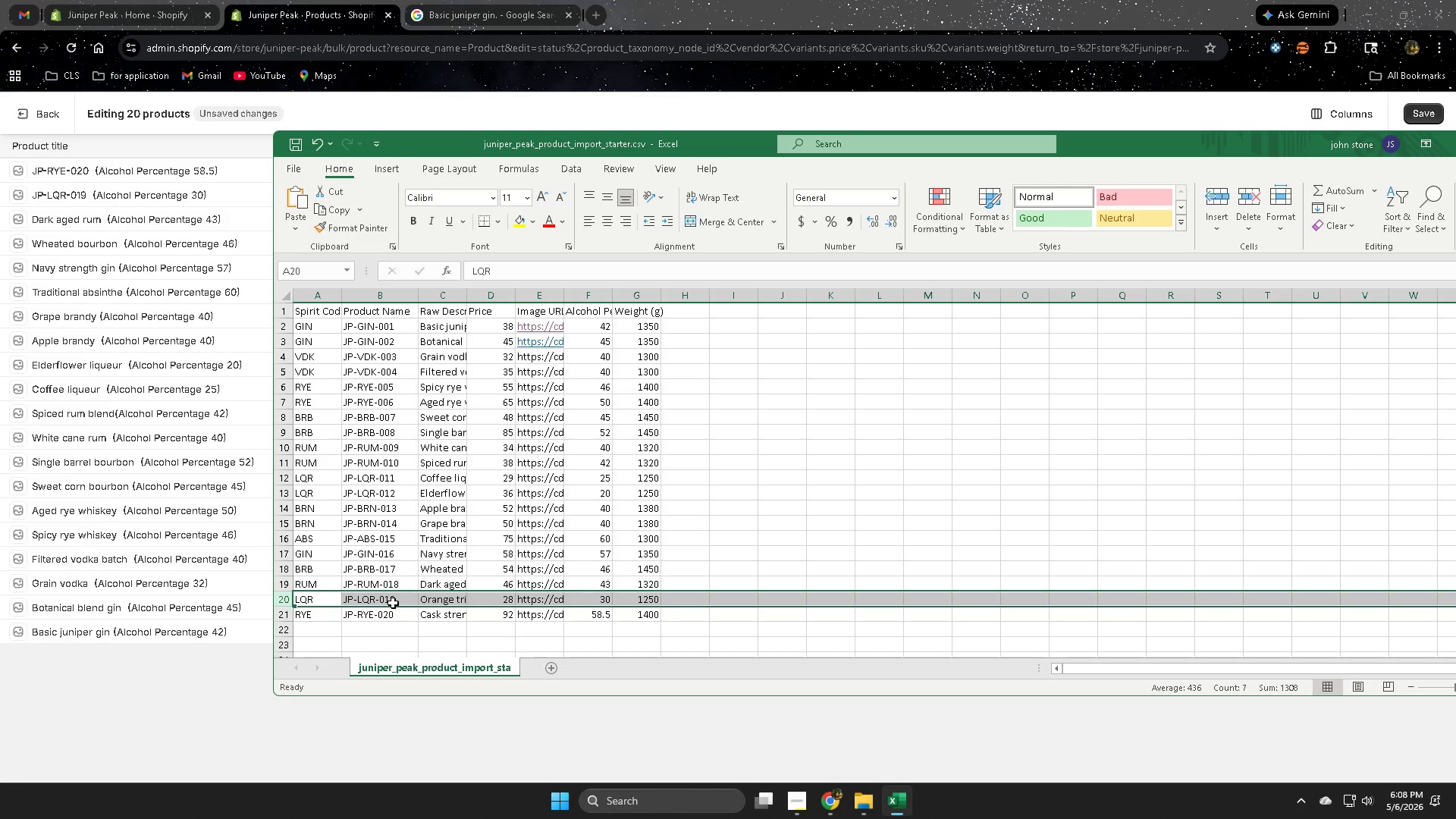 
left_click([394, 598])
 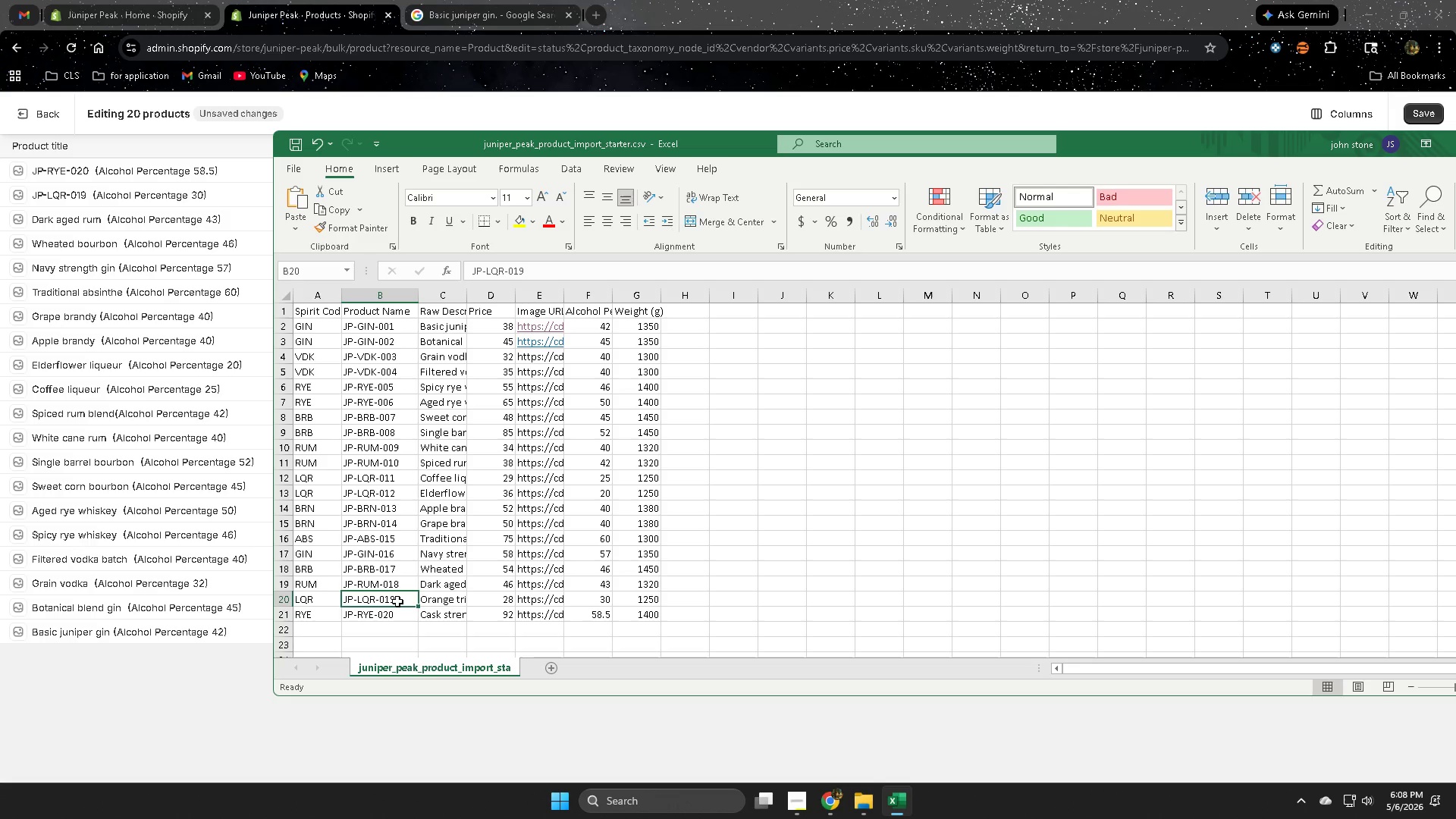 
left_click([395, 601])
 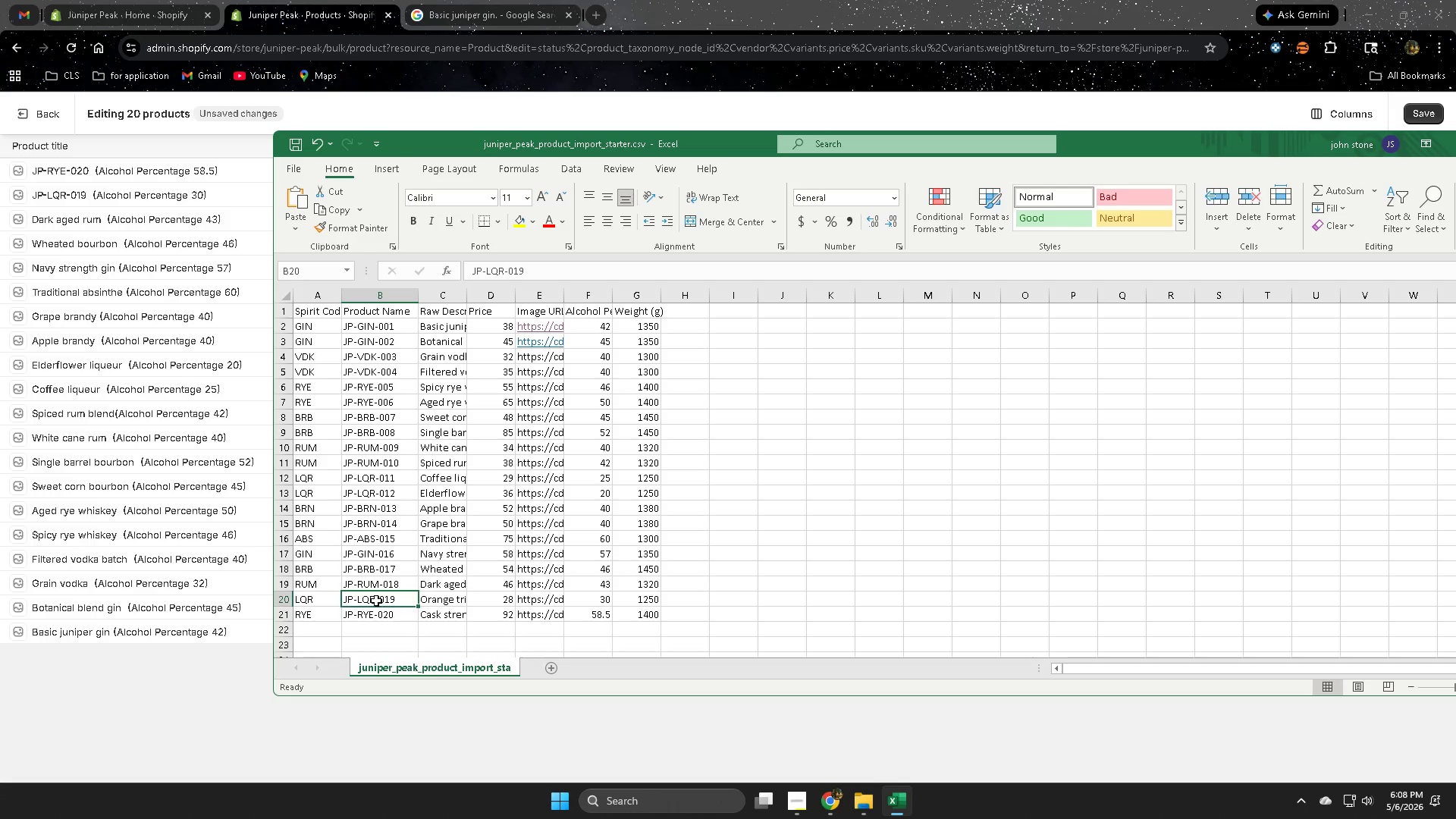 
double_click([376, 601])
 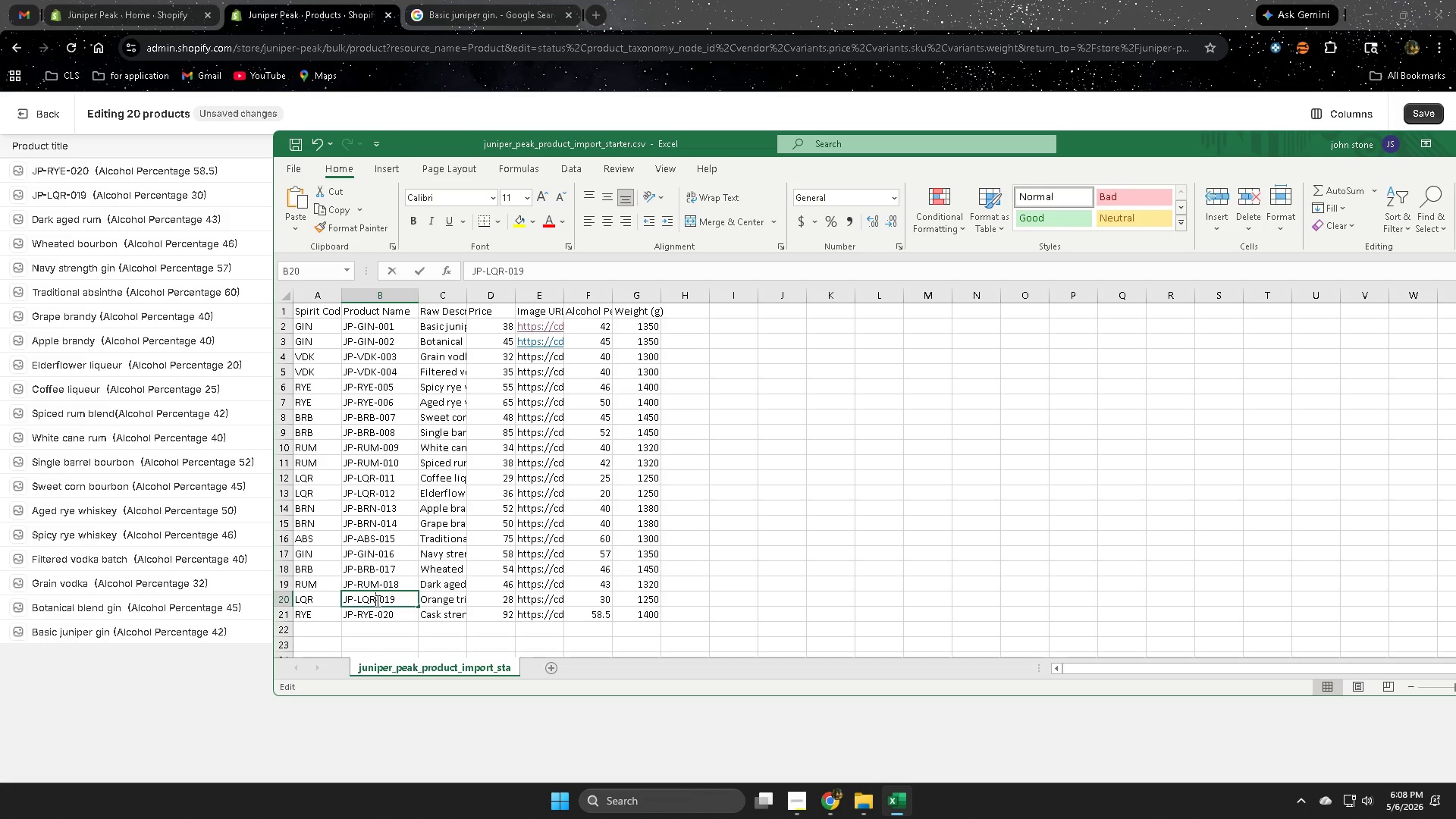 
triple_click([376, 601])
 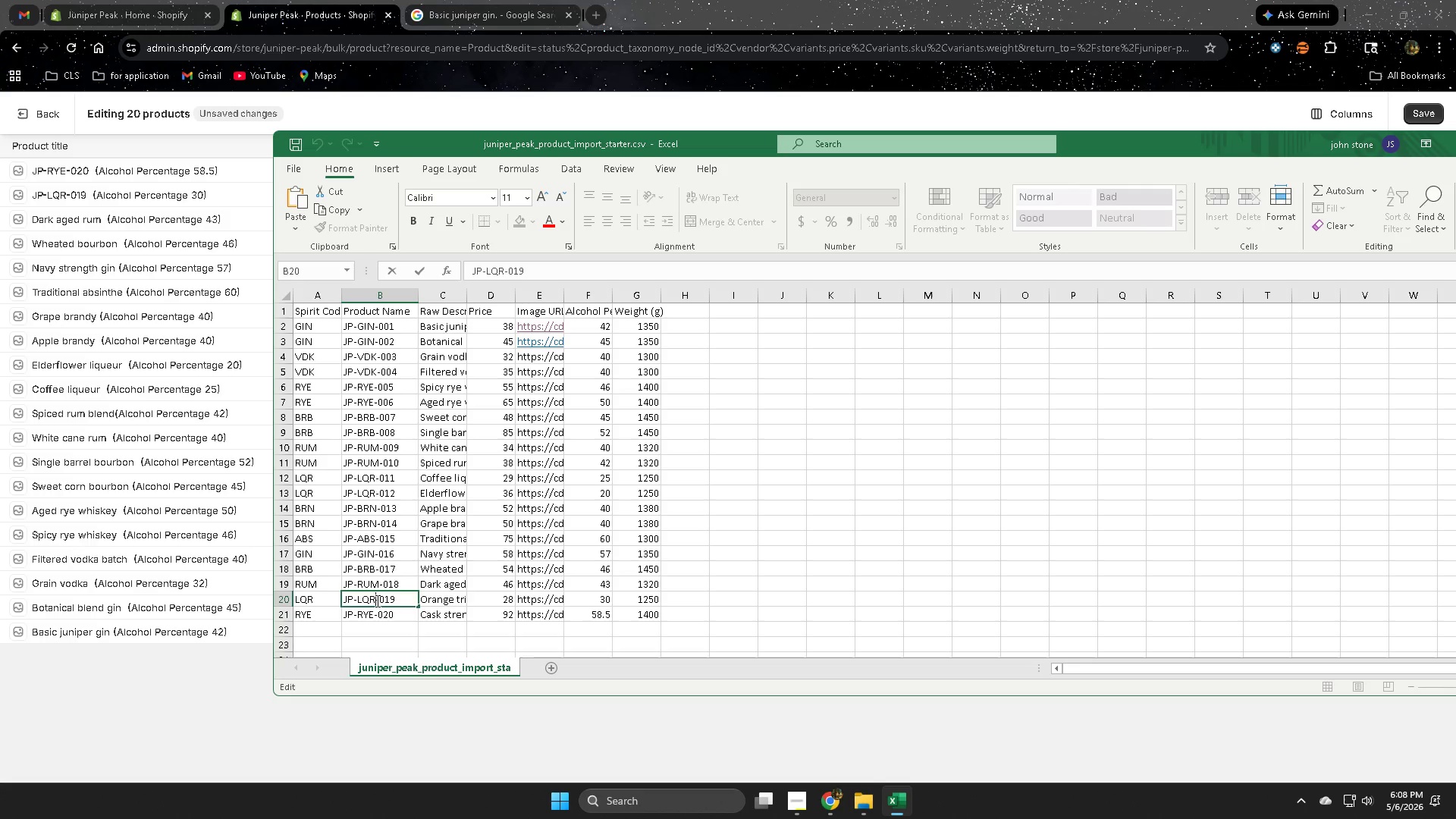 
triple_click([376, 601])
 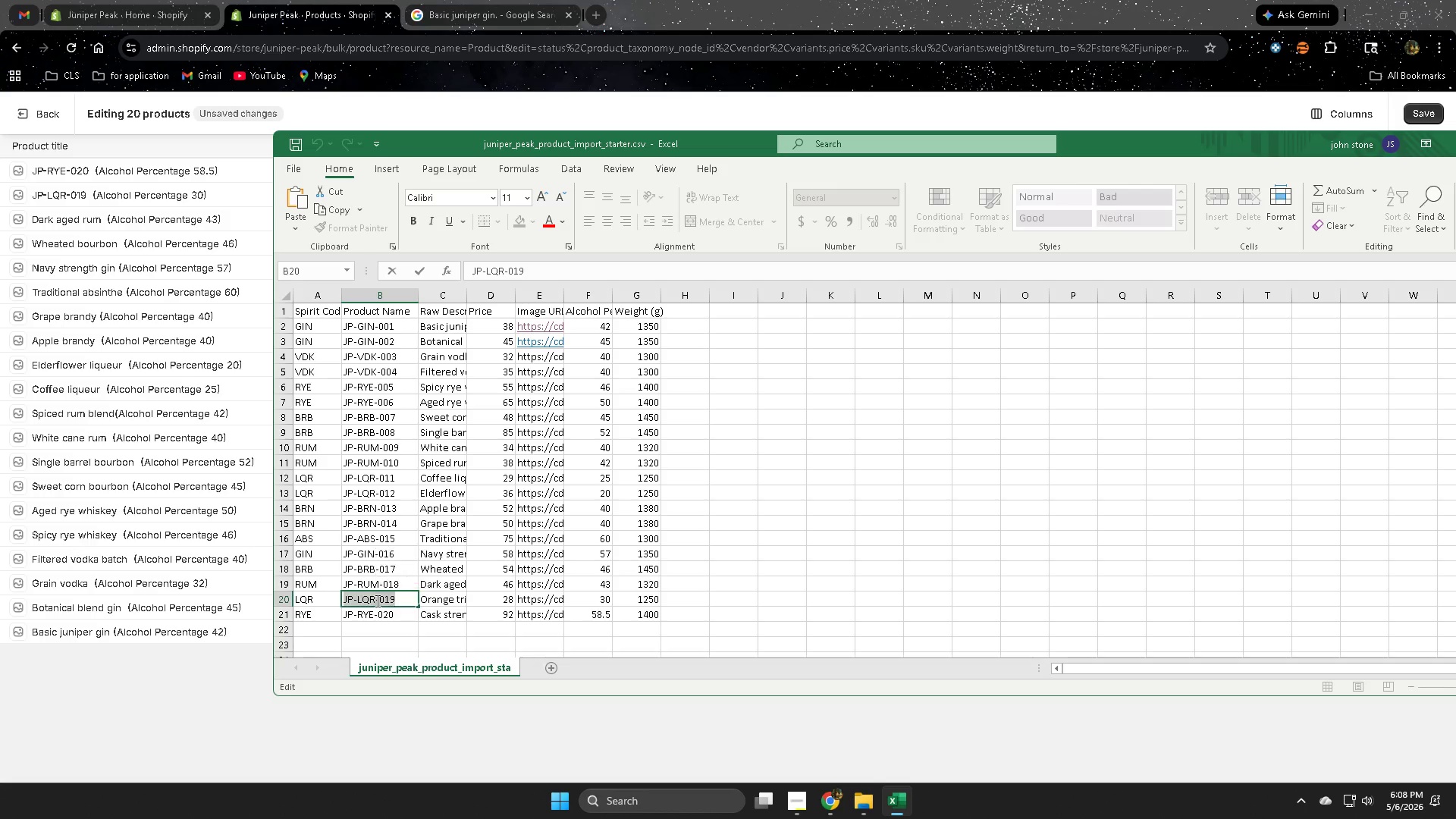 
triple_click([376, 601])
 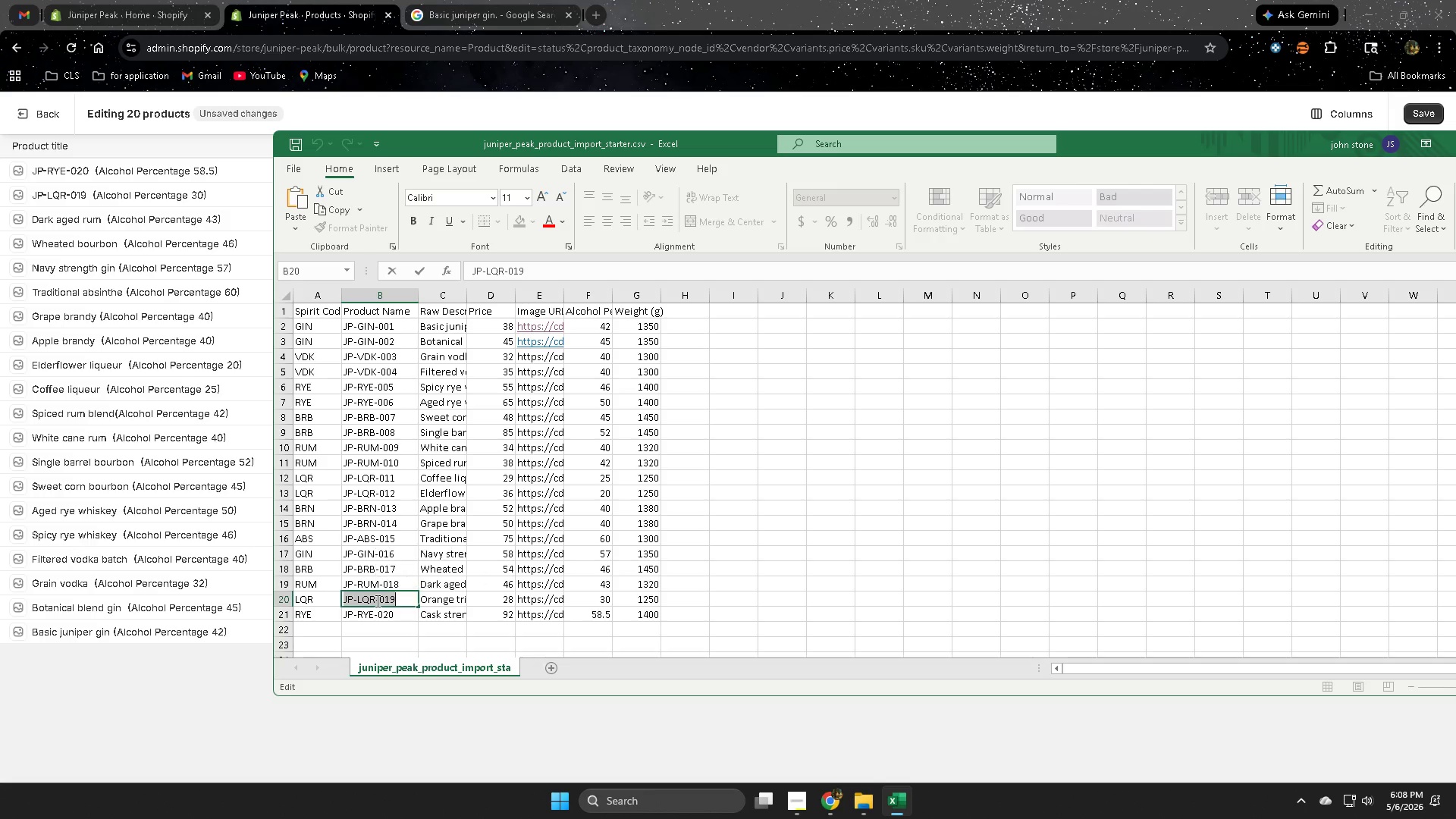 
key(Control+C)
 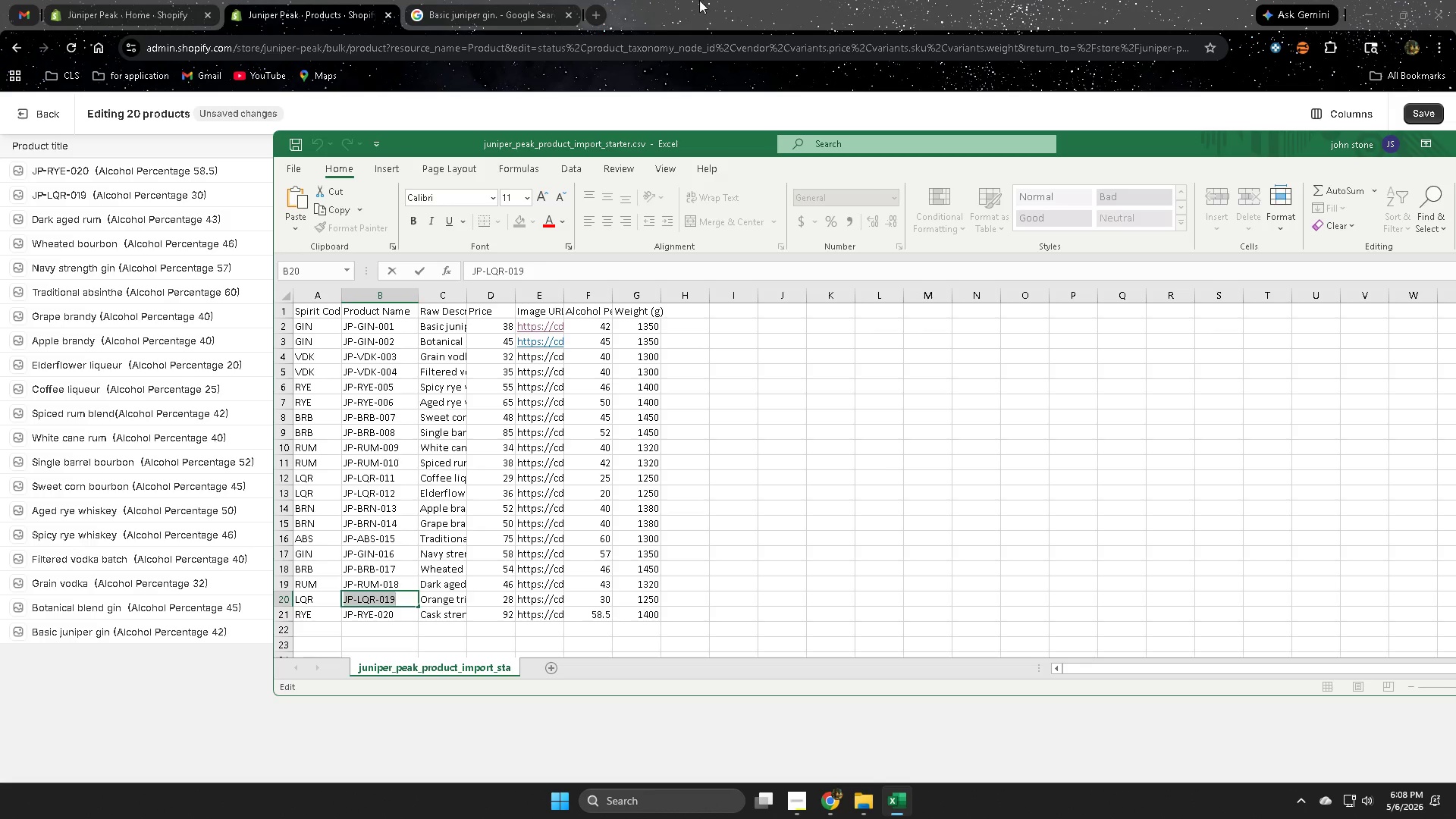 
left_click([705, 0])
 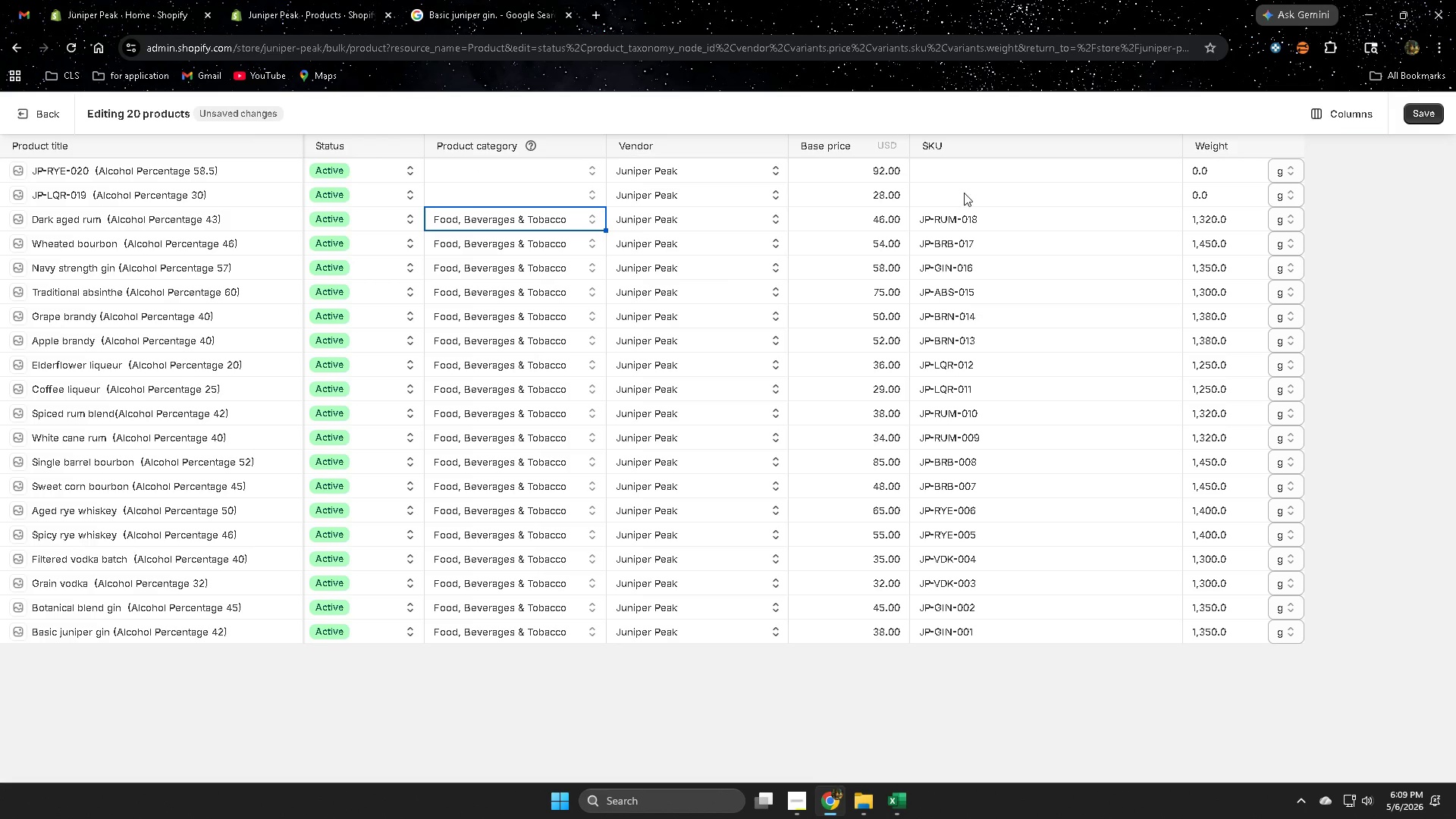 
double_click([963, 190])
 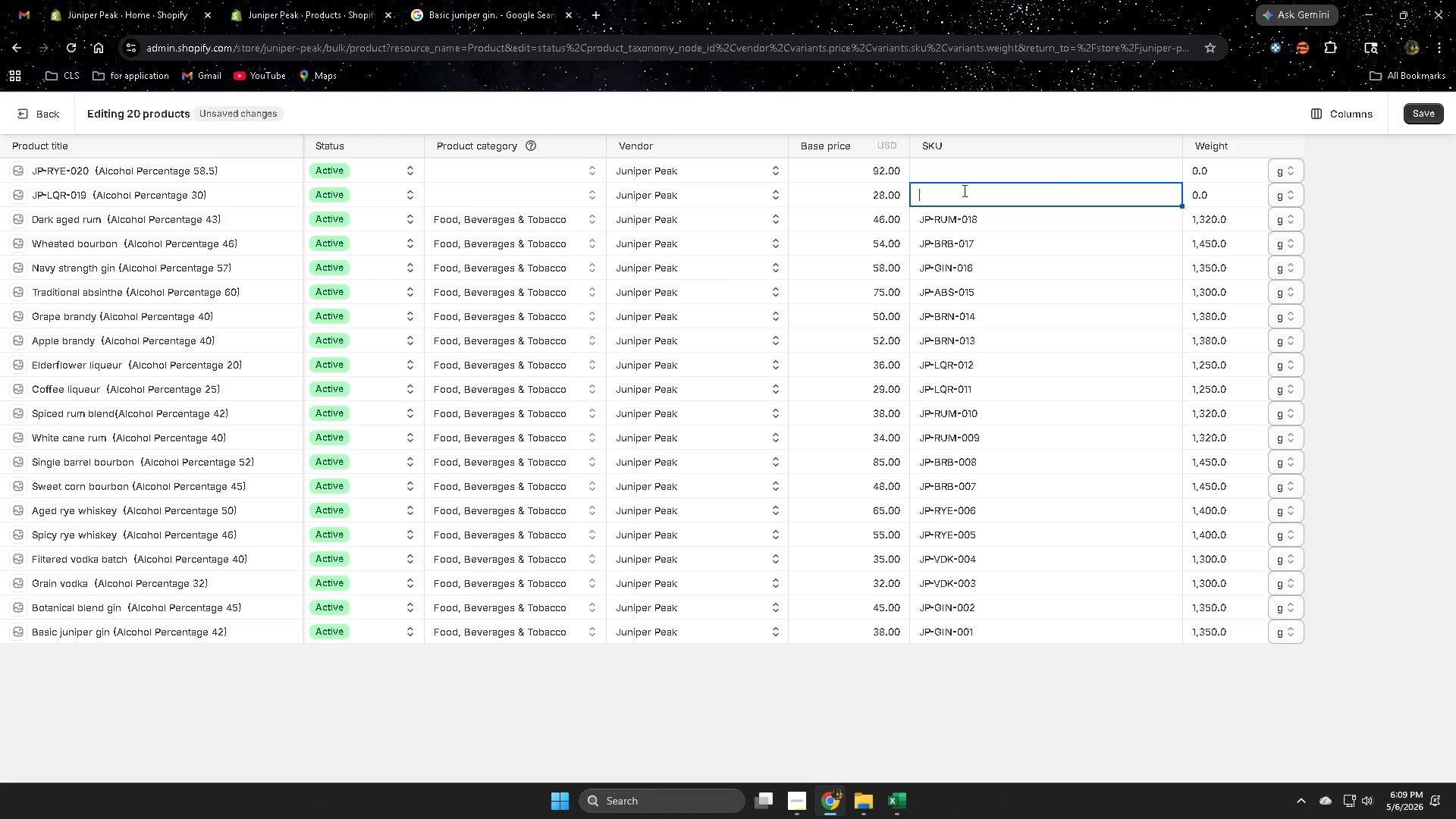 
triple_click([963, 190])
 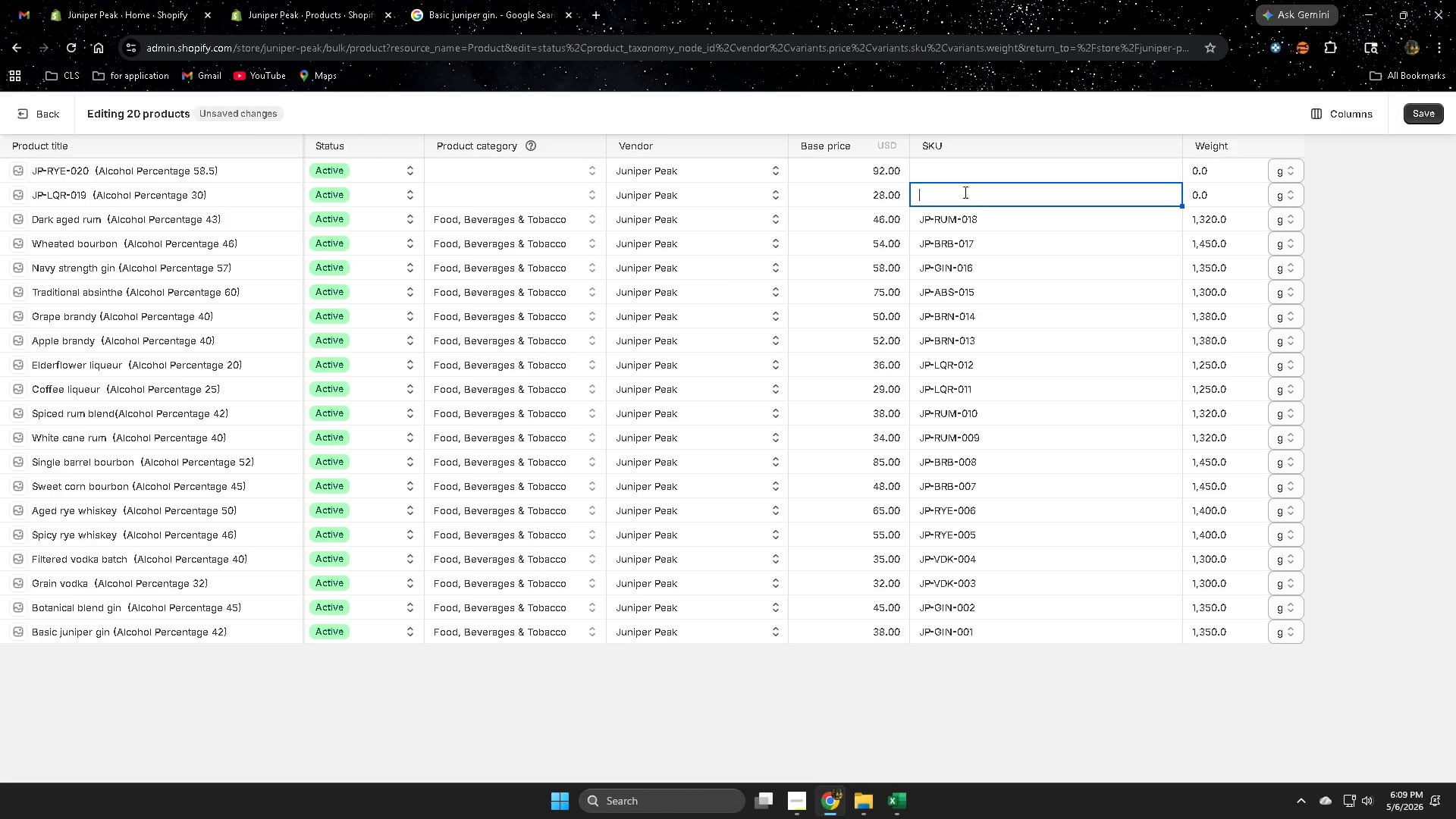 
key(Control+V)
 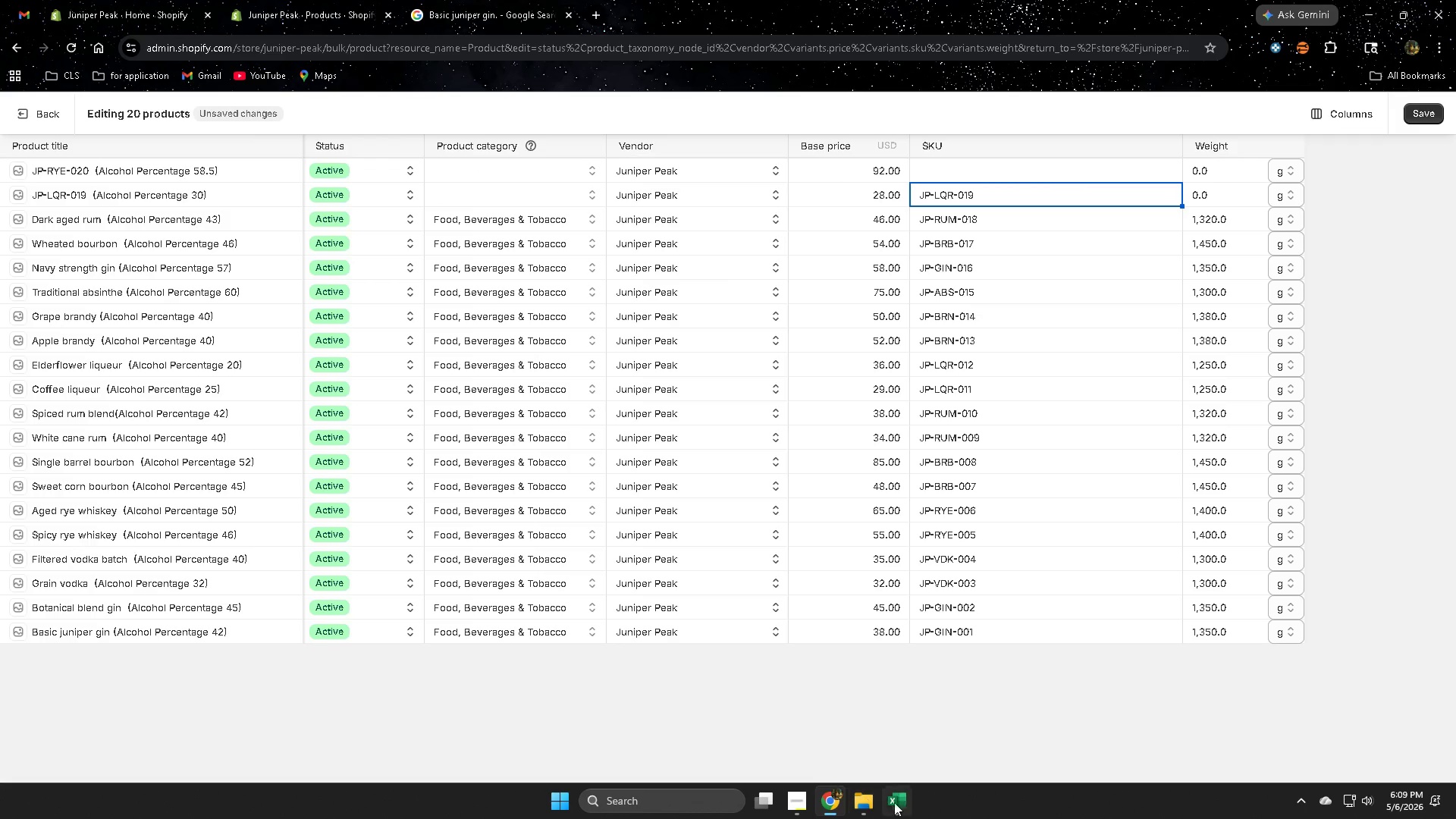 
left_click([903, 801])
 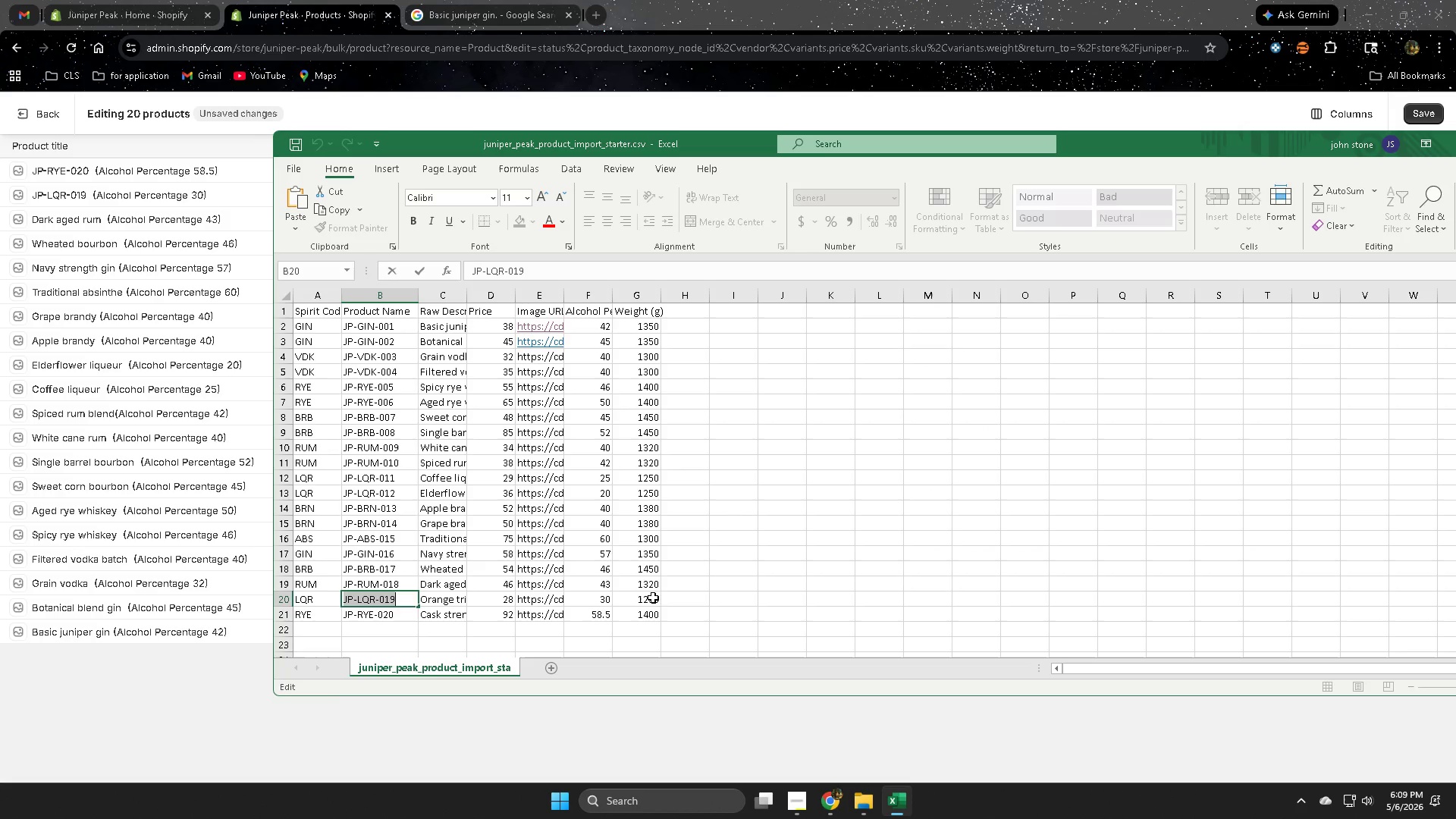 
double_click([651, 601])
 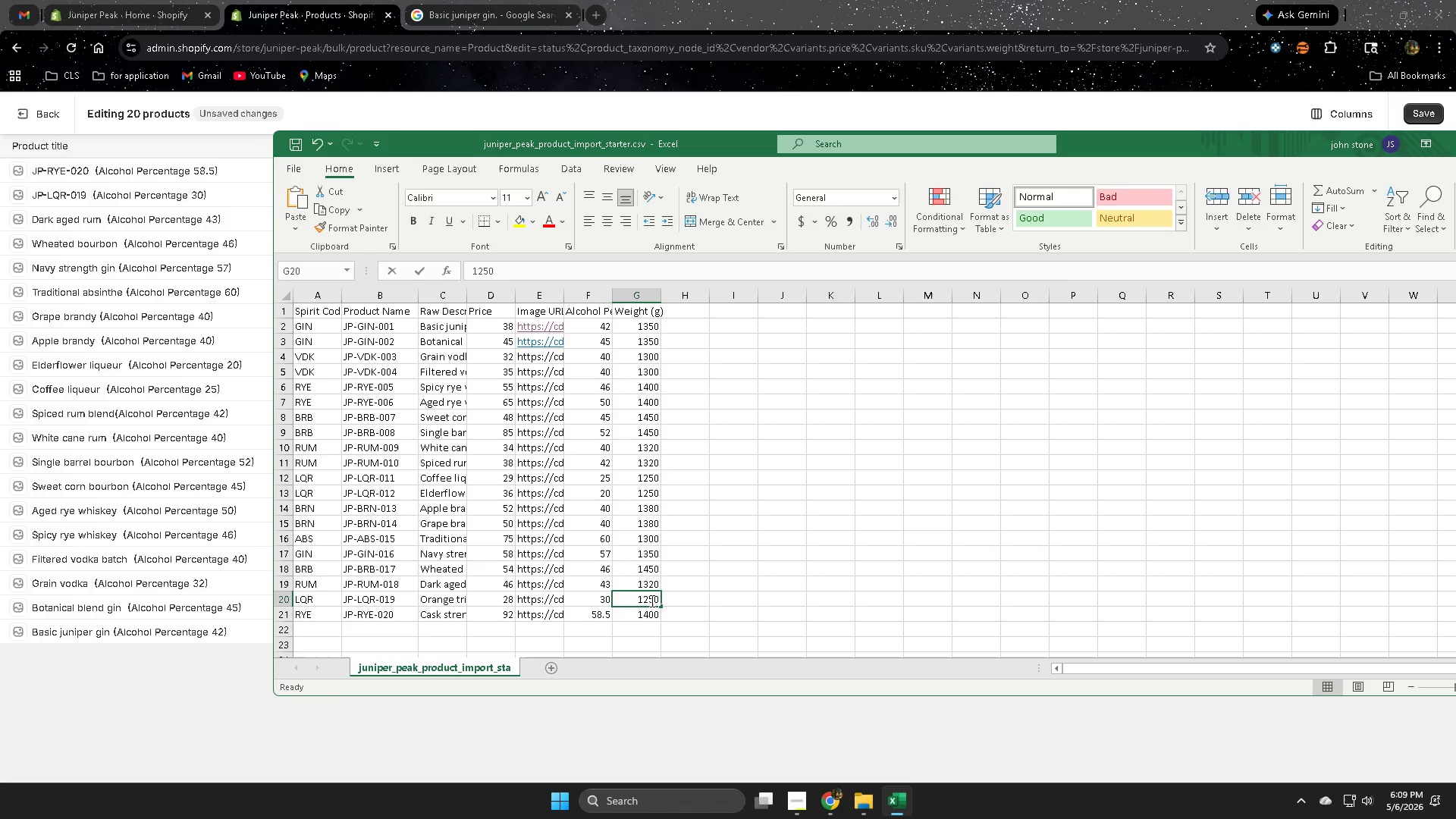 
triple_click([651, 601])
 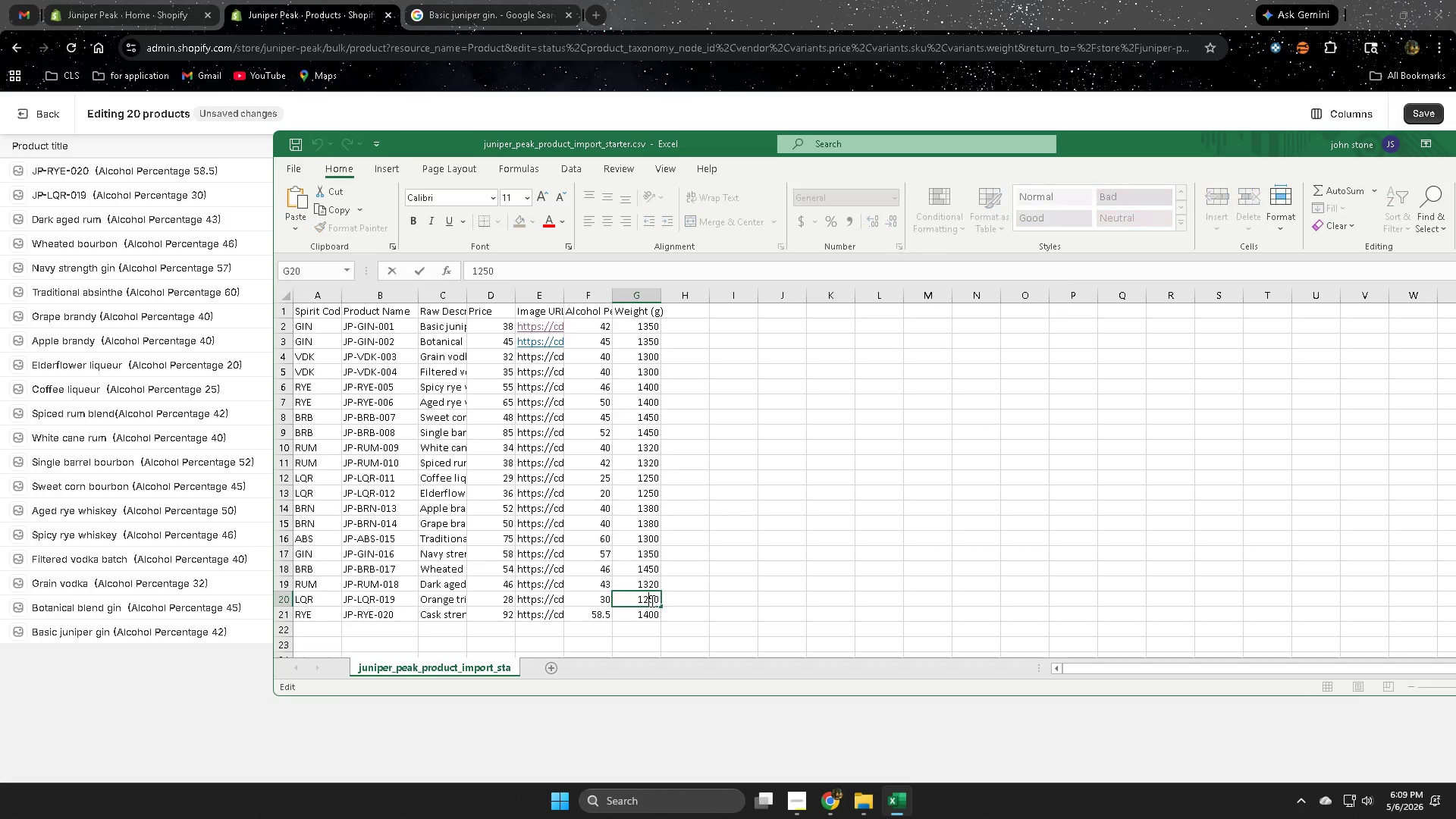 
triple_click([651, 601])
 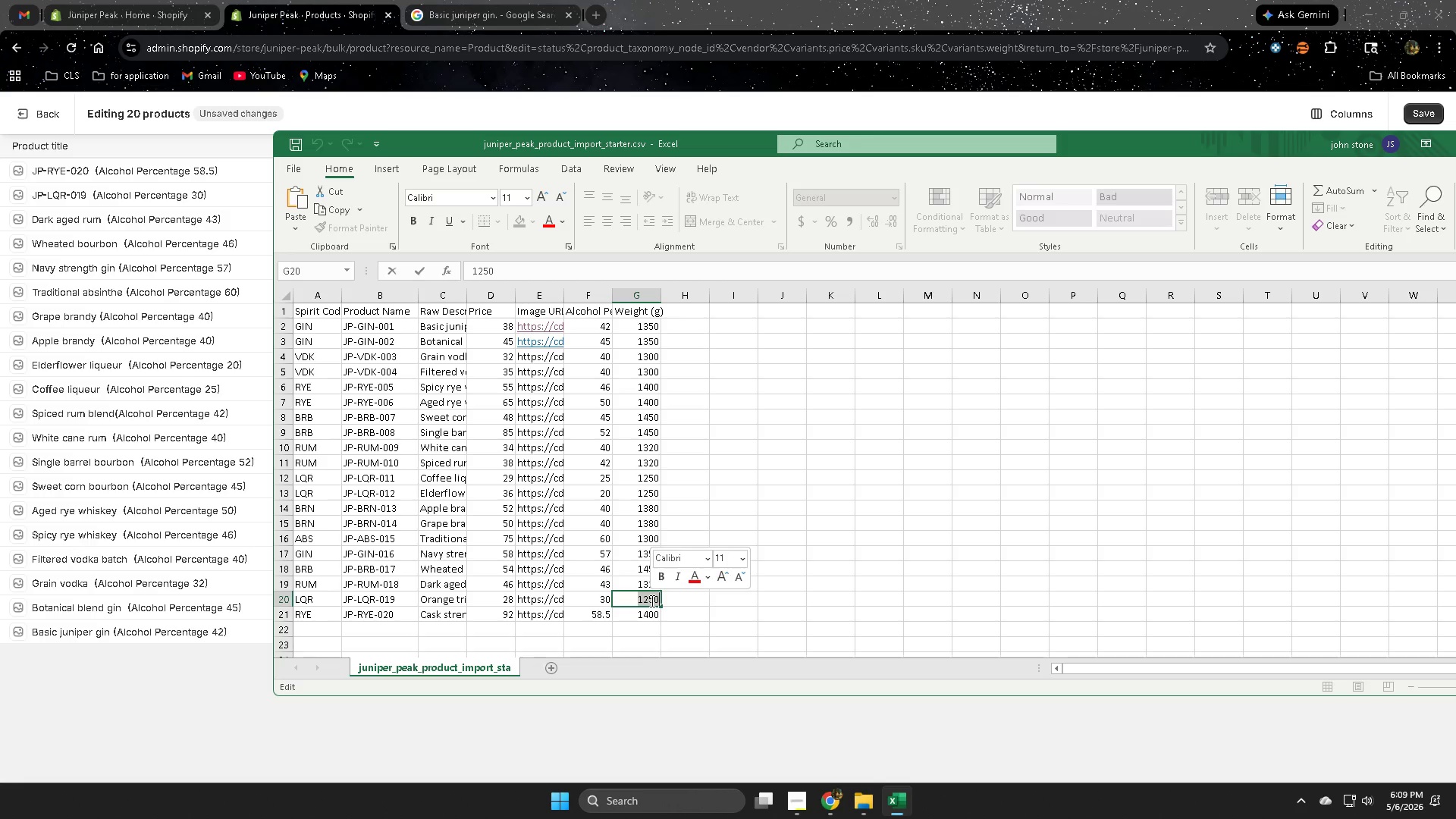 
key(Control+ControlLeft)
 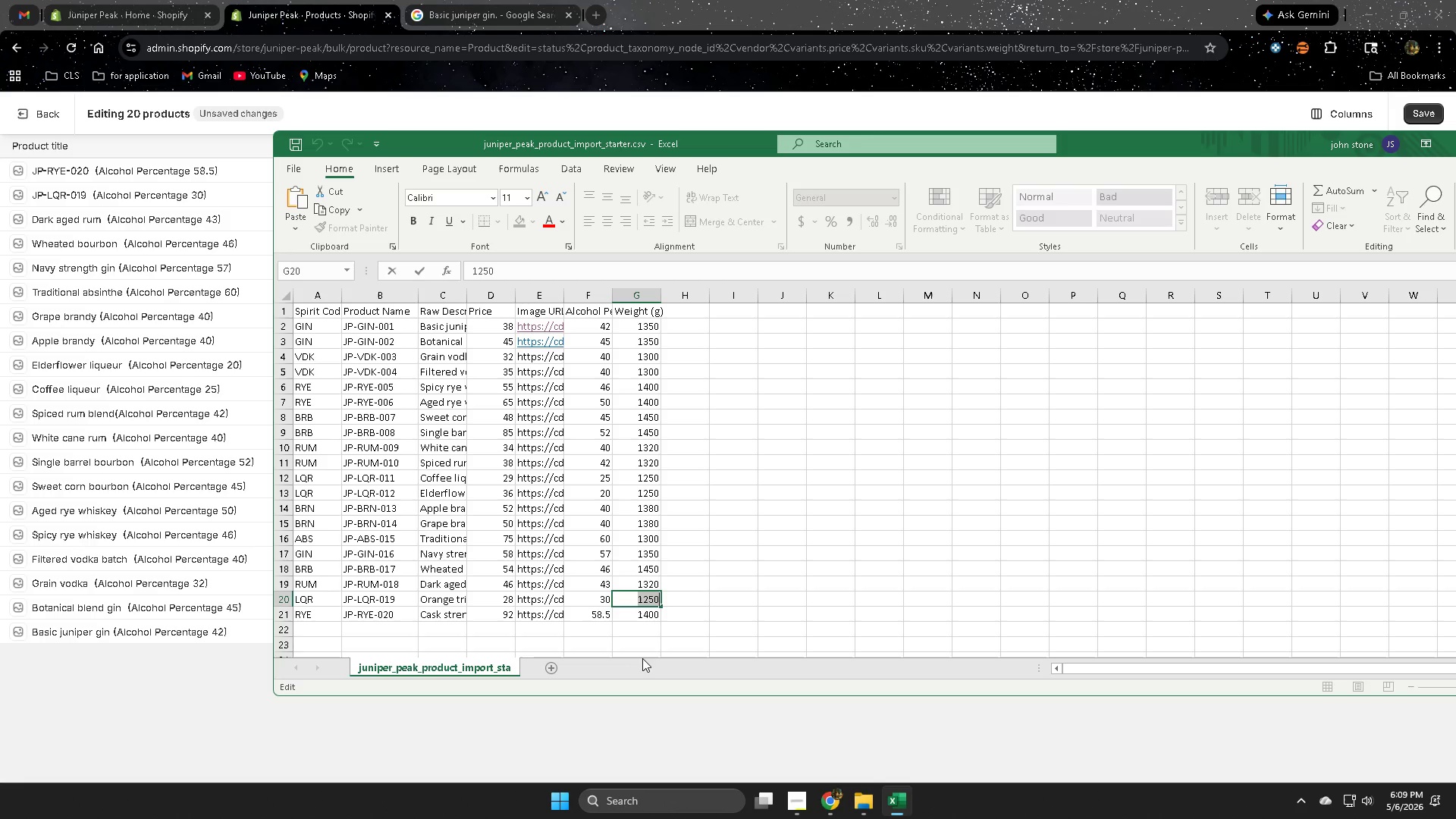 
key(Control+C)
 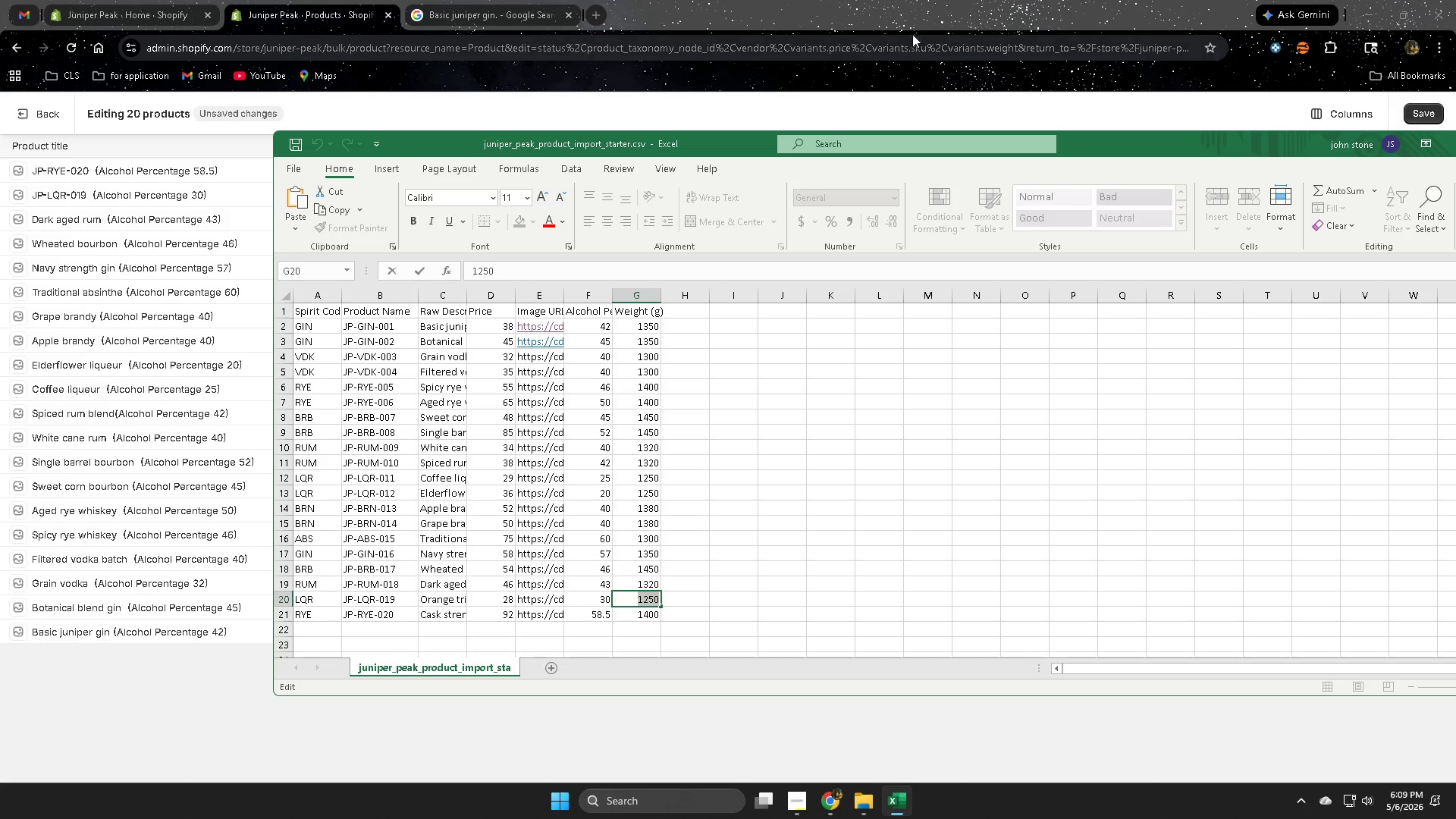 
left_click([868, 0])
 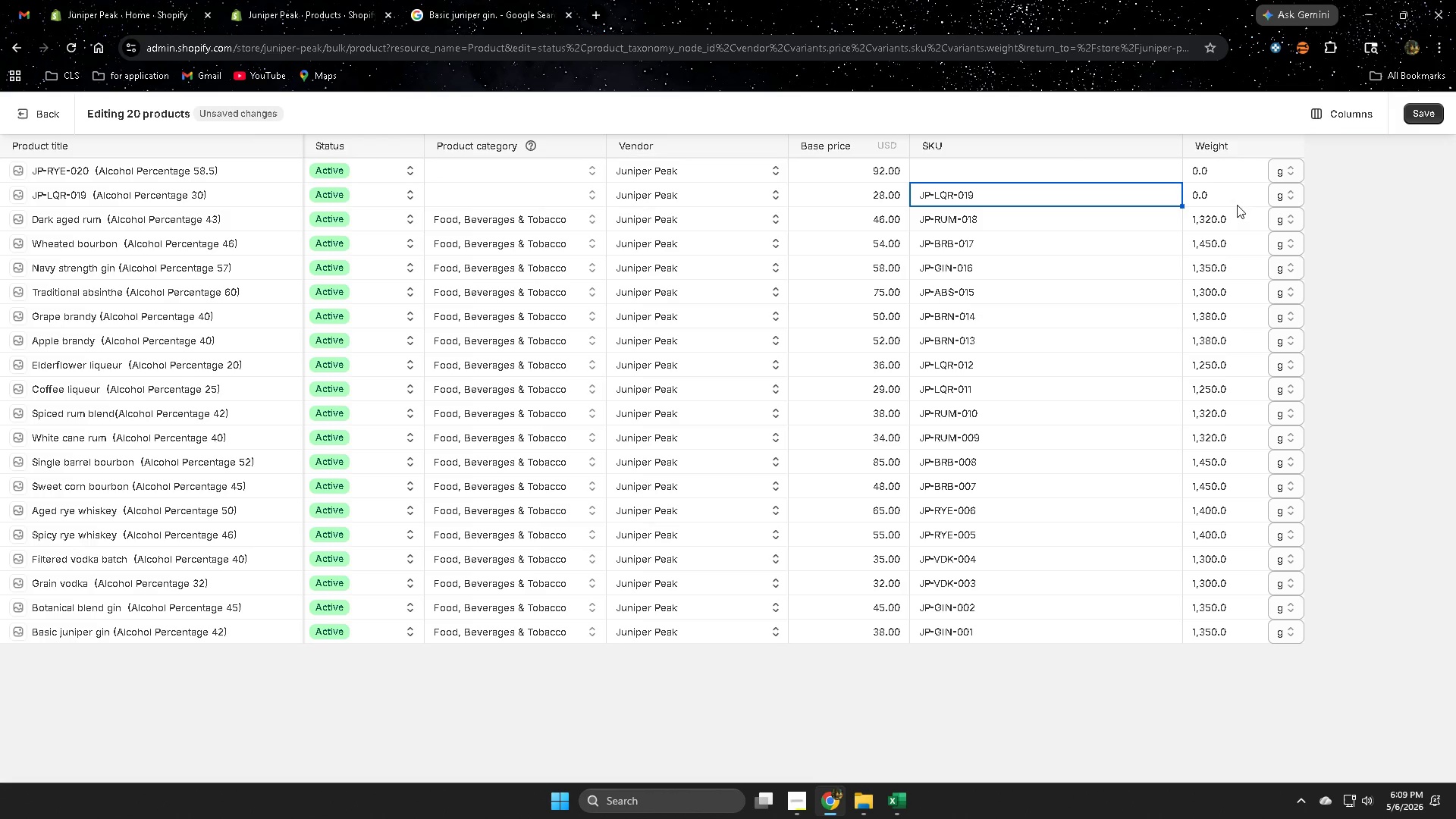 
double_click([1236, 196])
 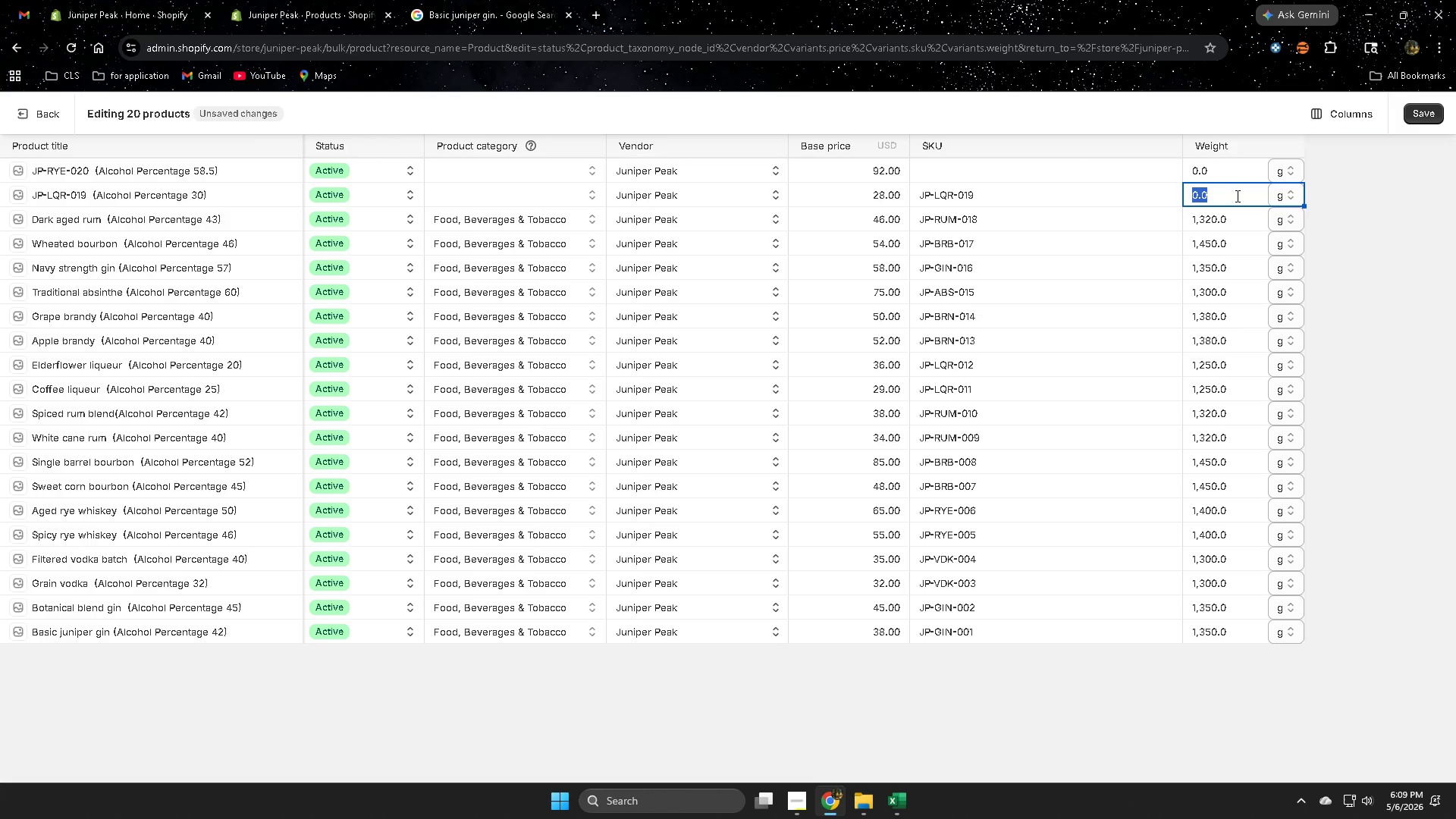 
triple_click([1236, 196])
 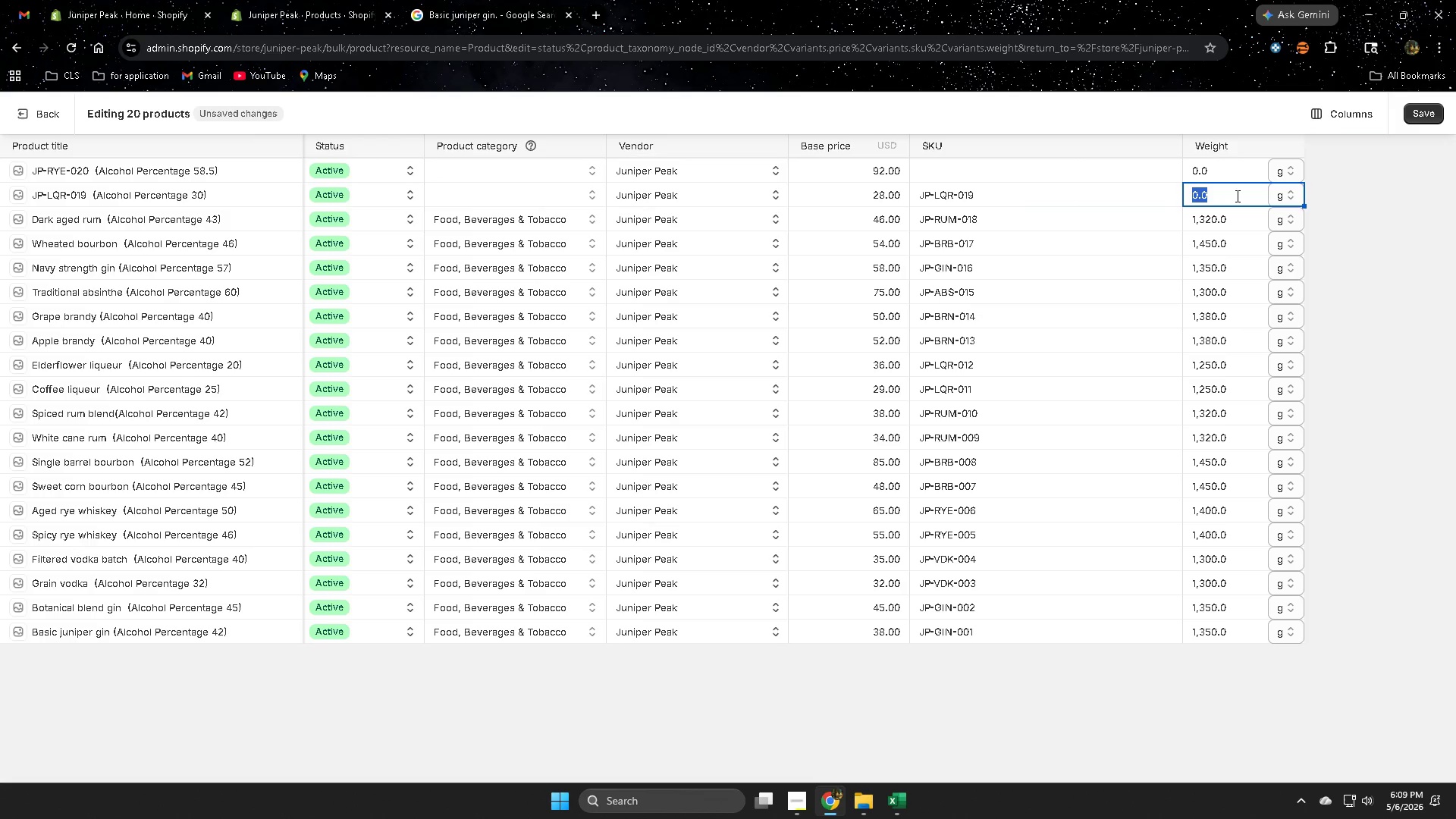 
key(Control+ControlLeft)
 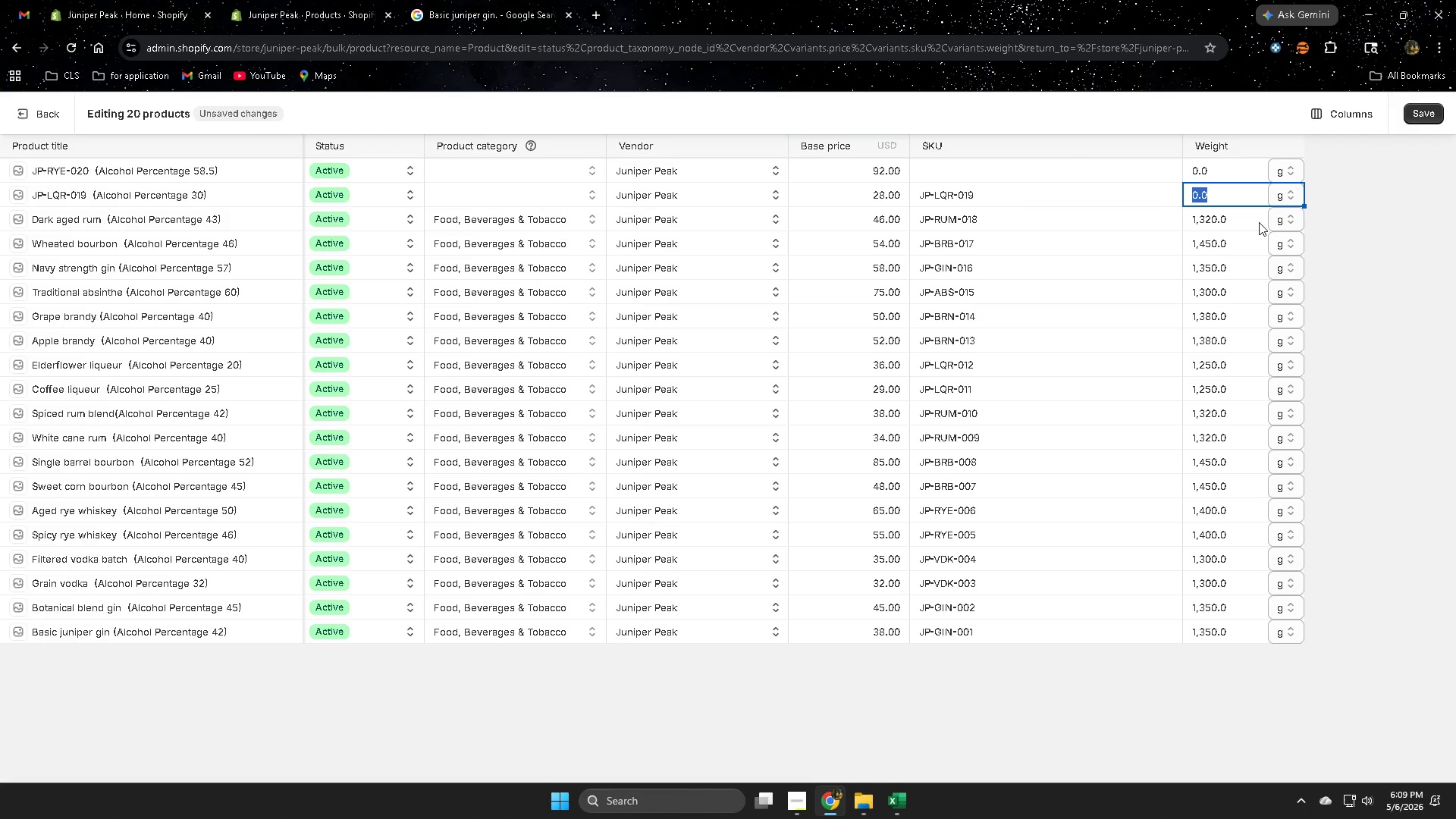 
key(Control+V)
 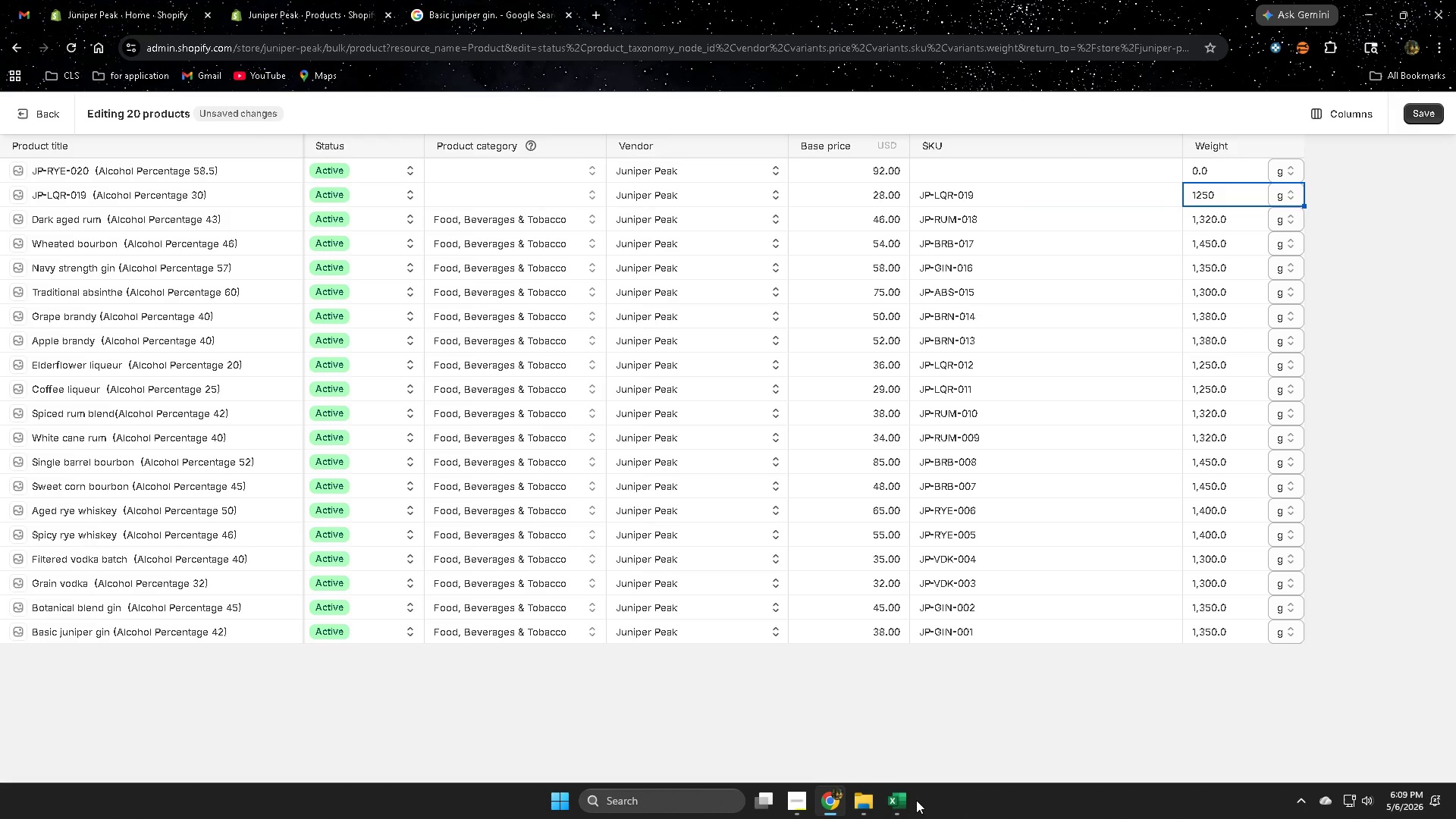 
left_click([906, 802])
 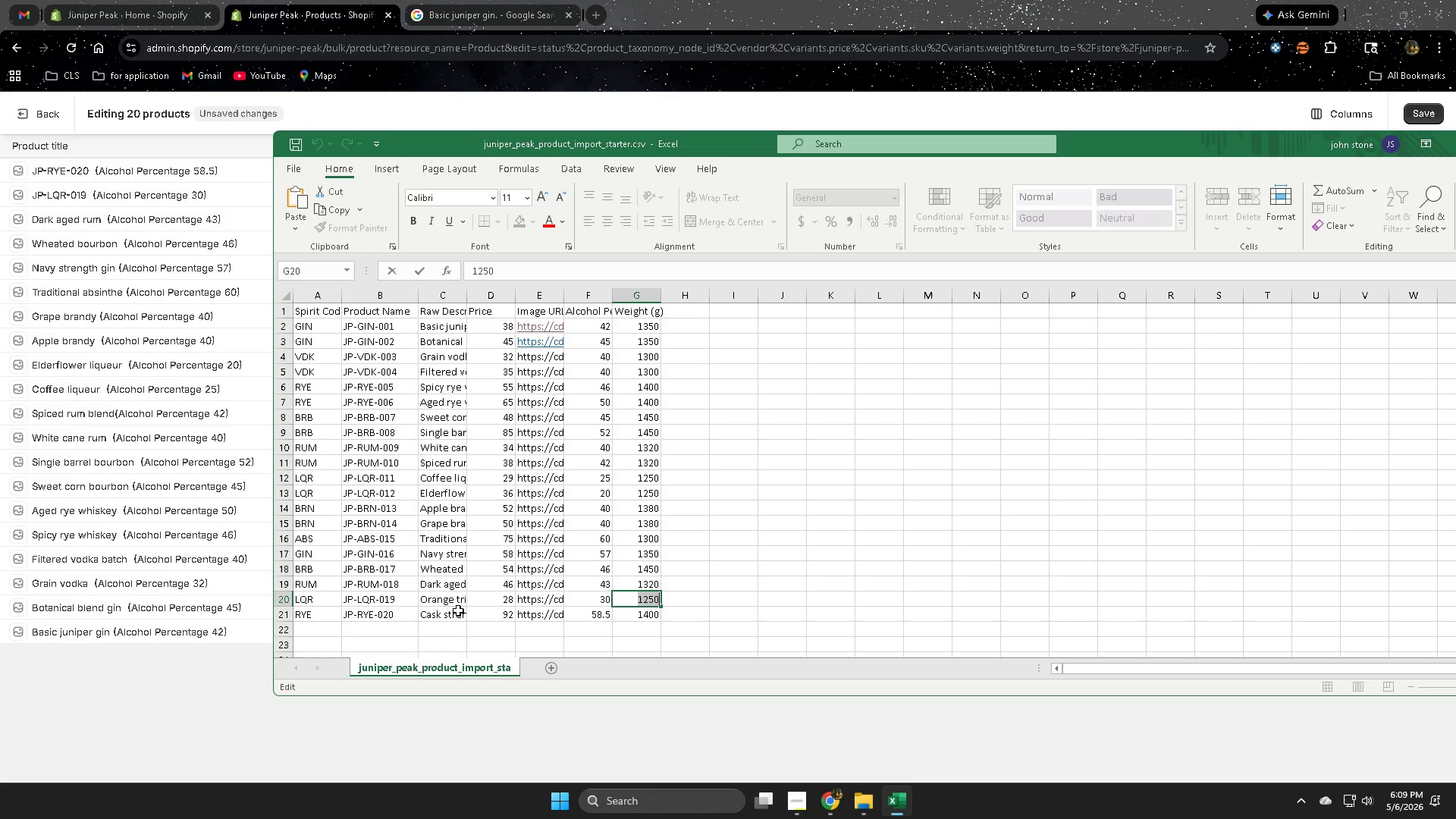 
double_click([438, 602])
 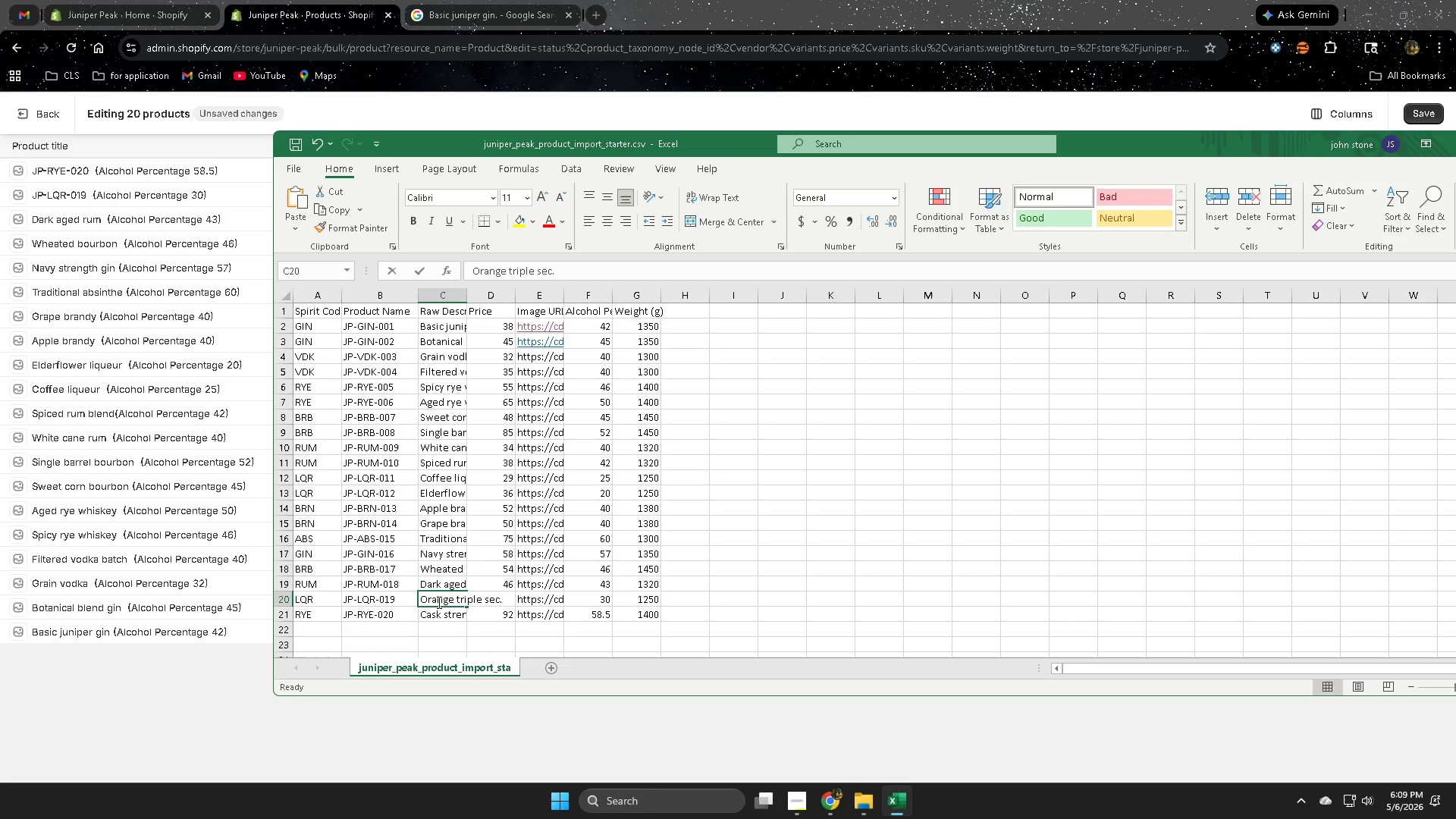 
triple_click([438, 602])
 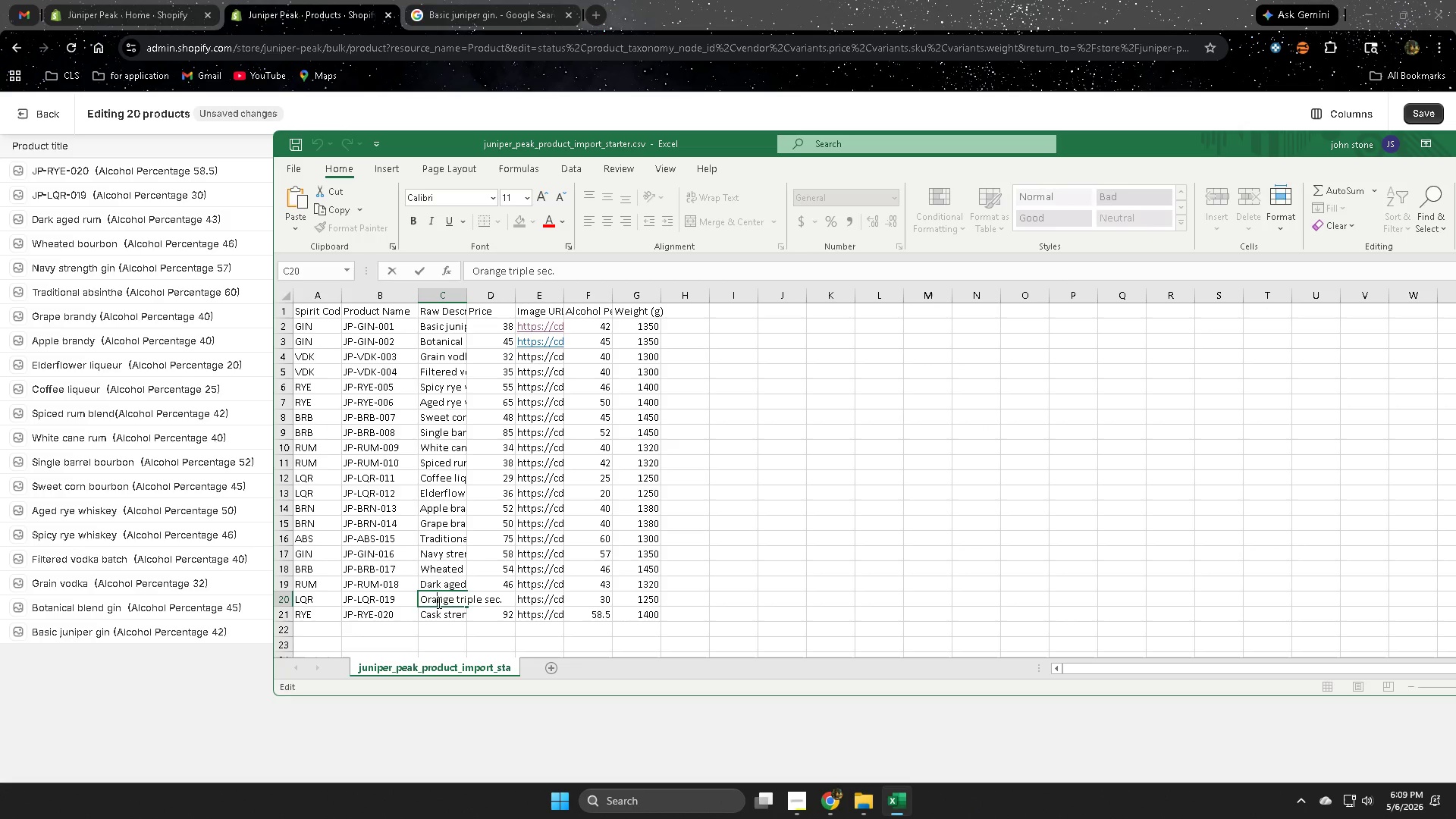 
left_click_drag(start_coordinate=[438, 602], to_coordinate=[489, 598])
 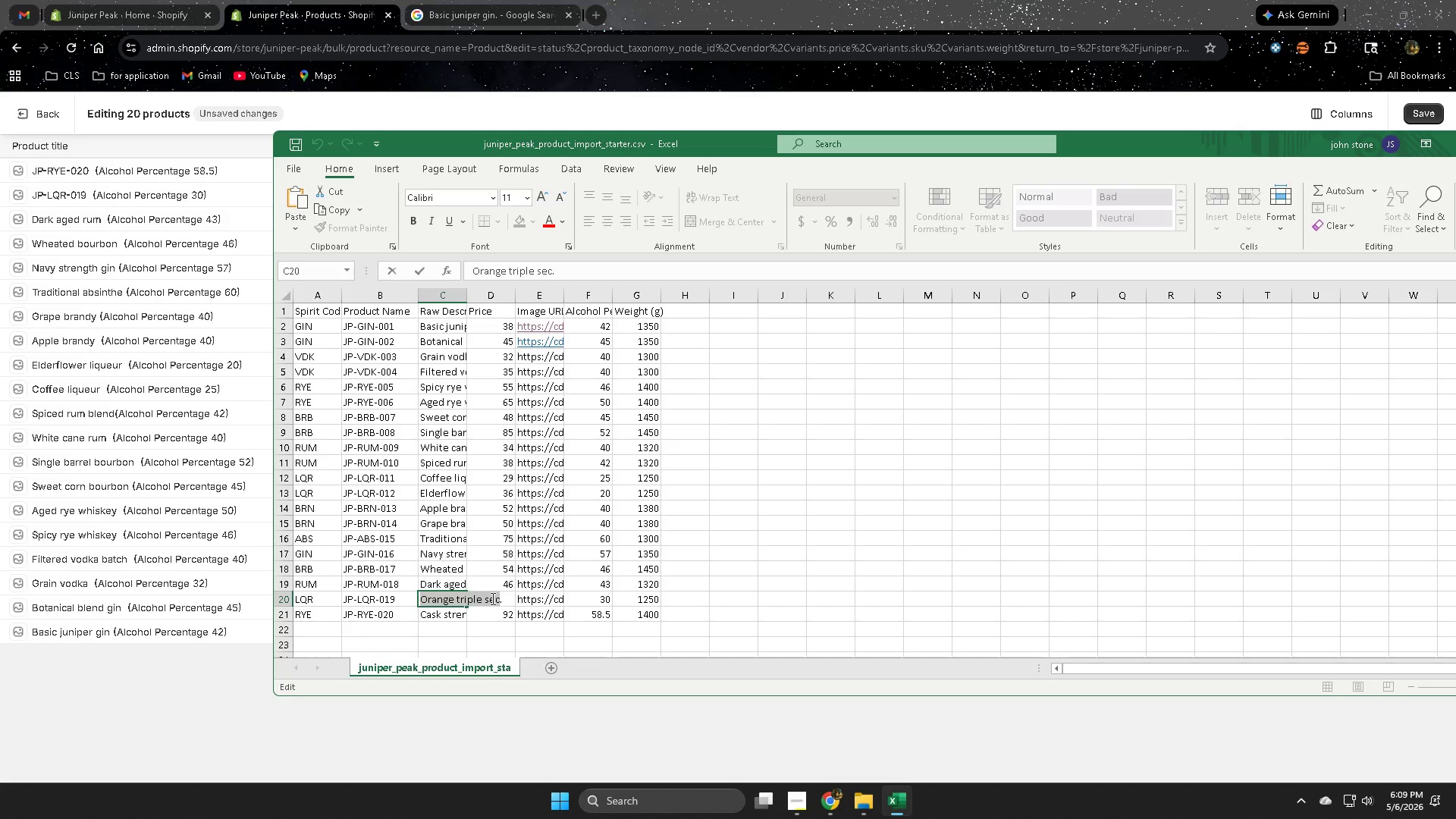 
key(Control+C)
 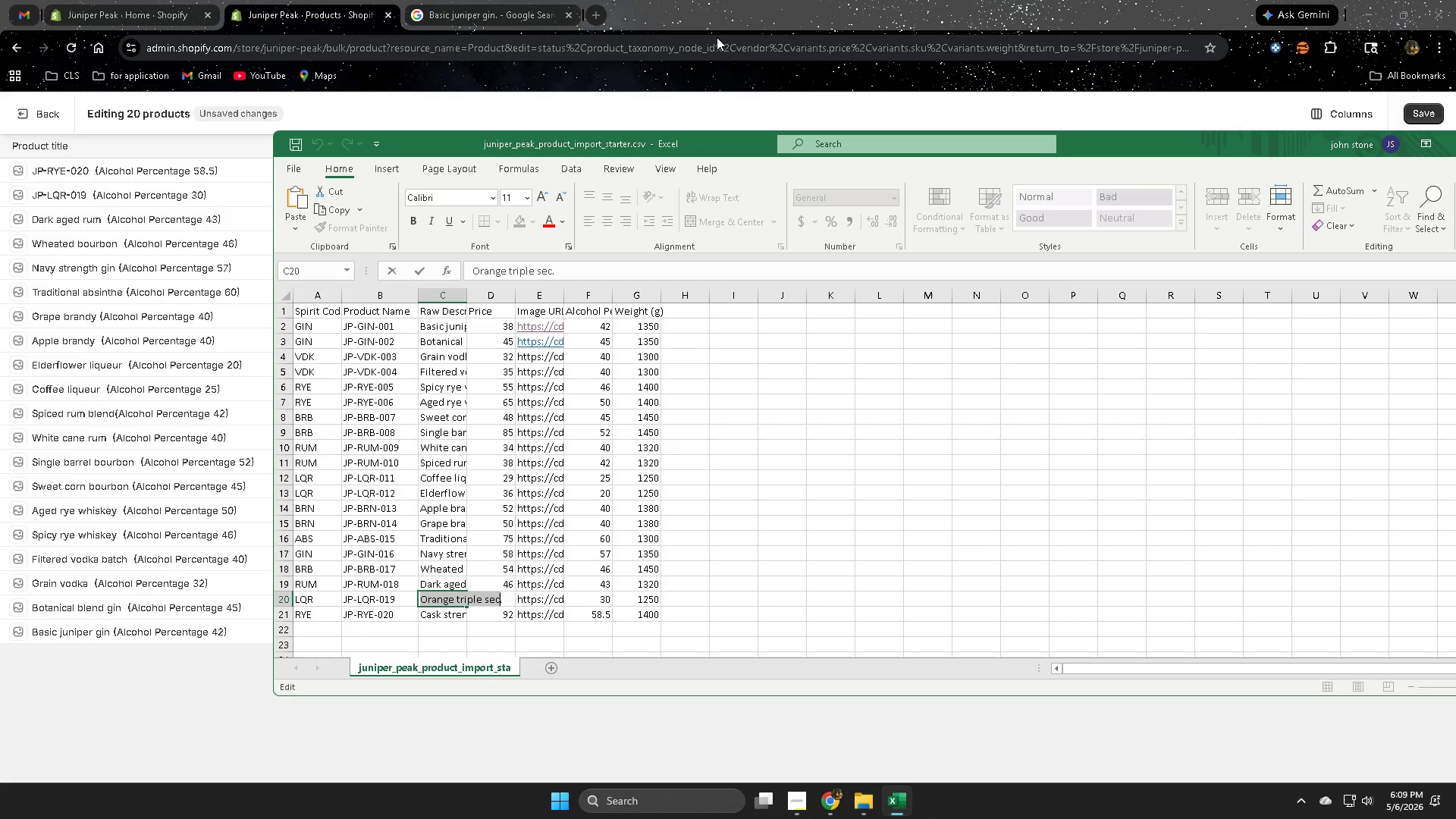 
left_click([730, 0])
 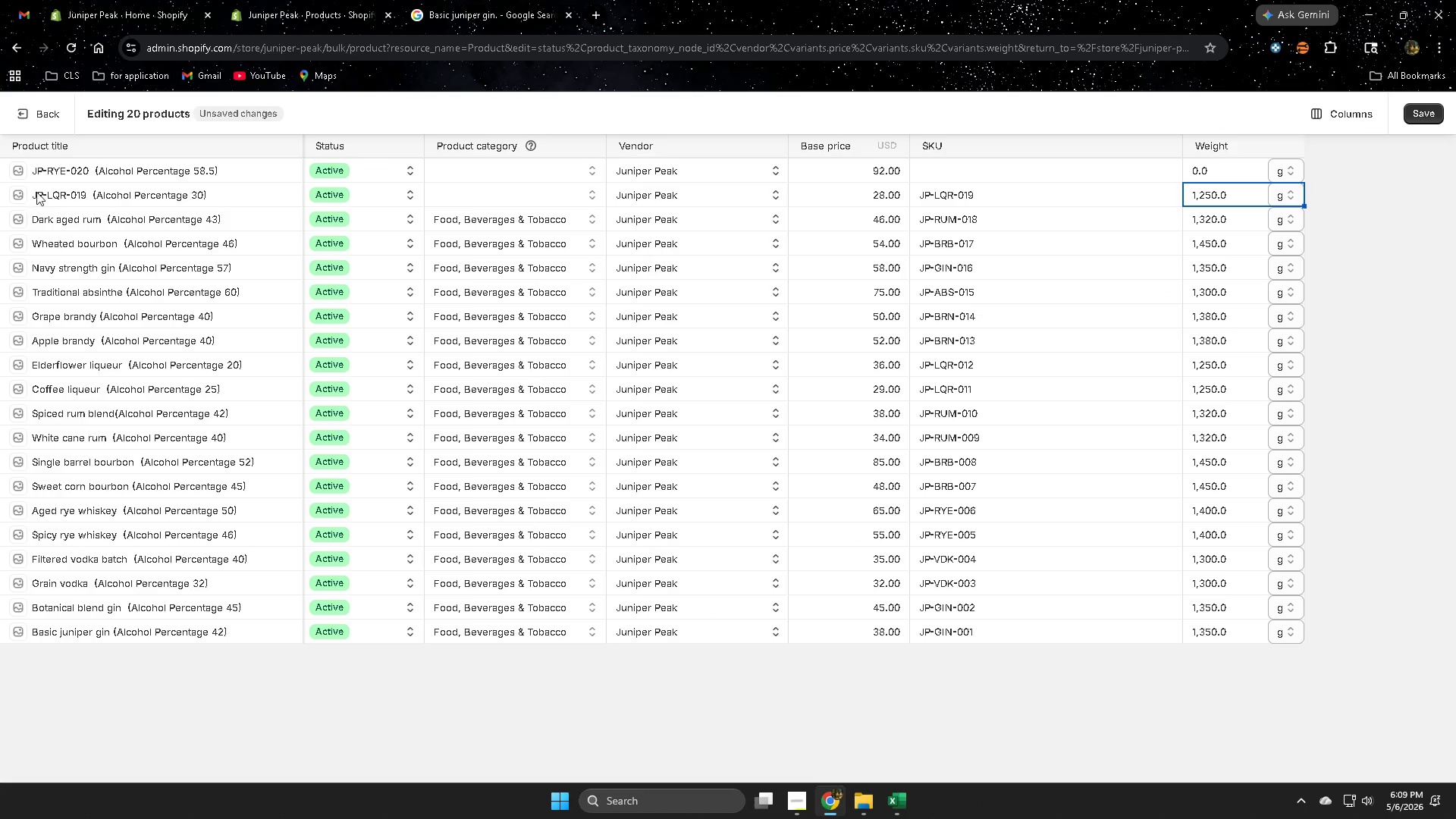 
left_click([89, 190])
 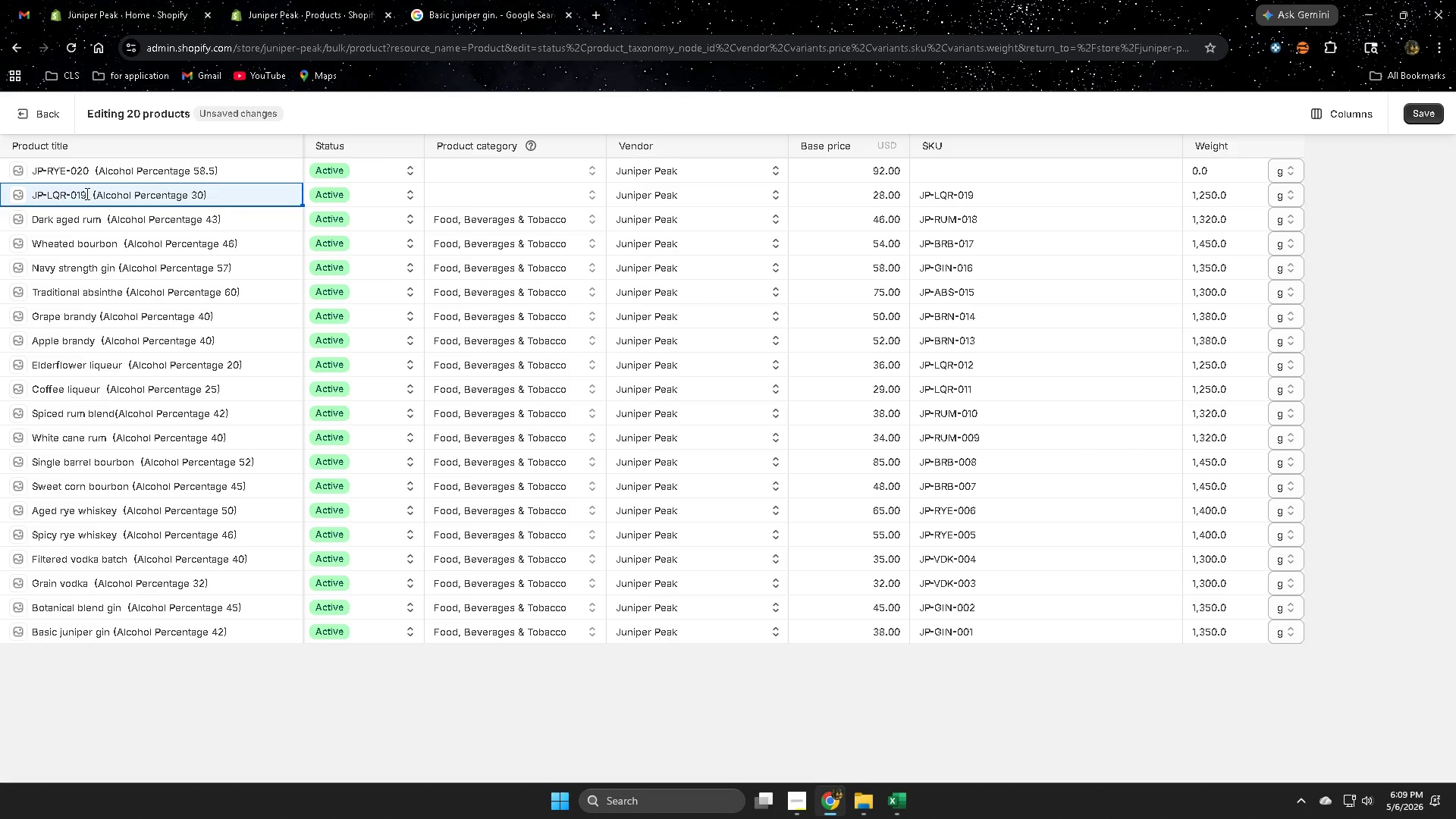 
left_click_drag(start_coordinate=[86, 193], to_coordinate=[32, 194])
 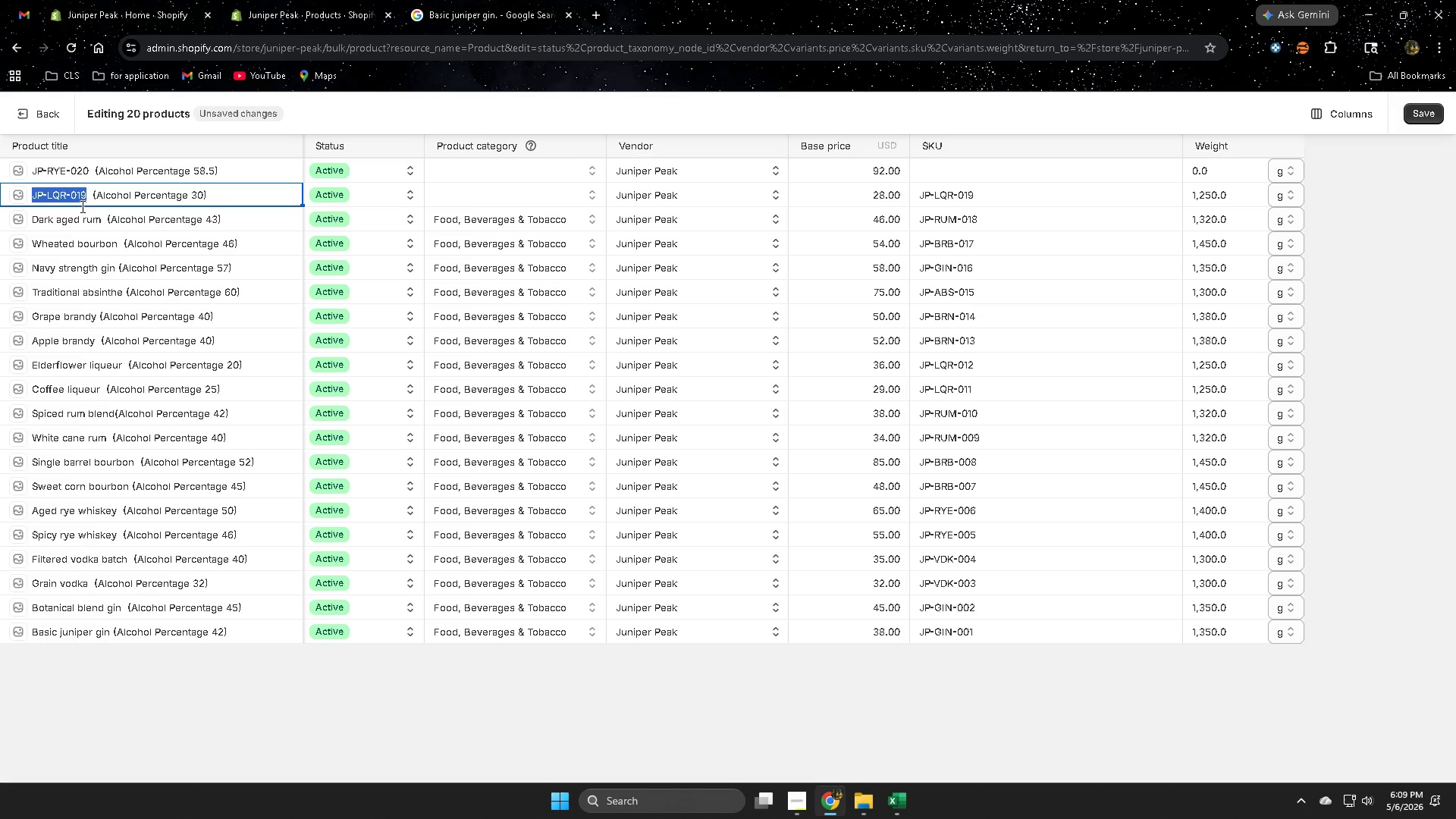 
key(Control+V)
 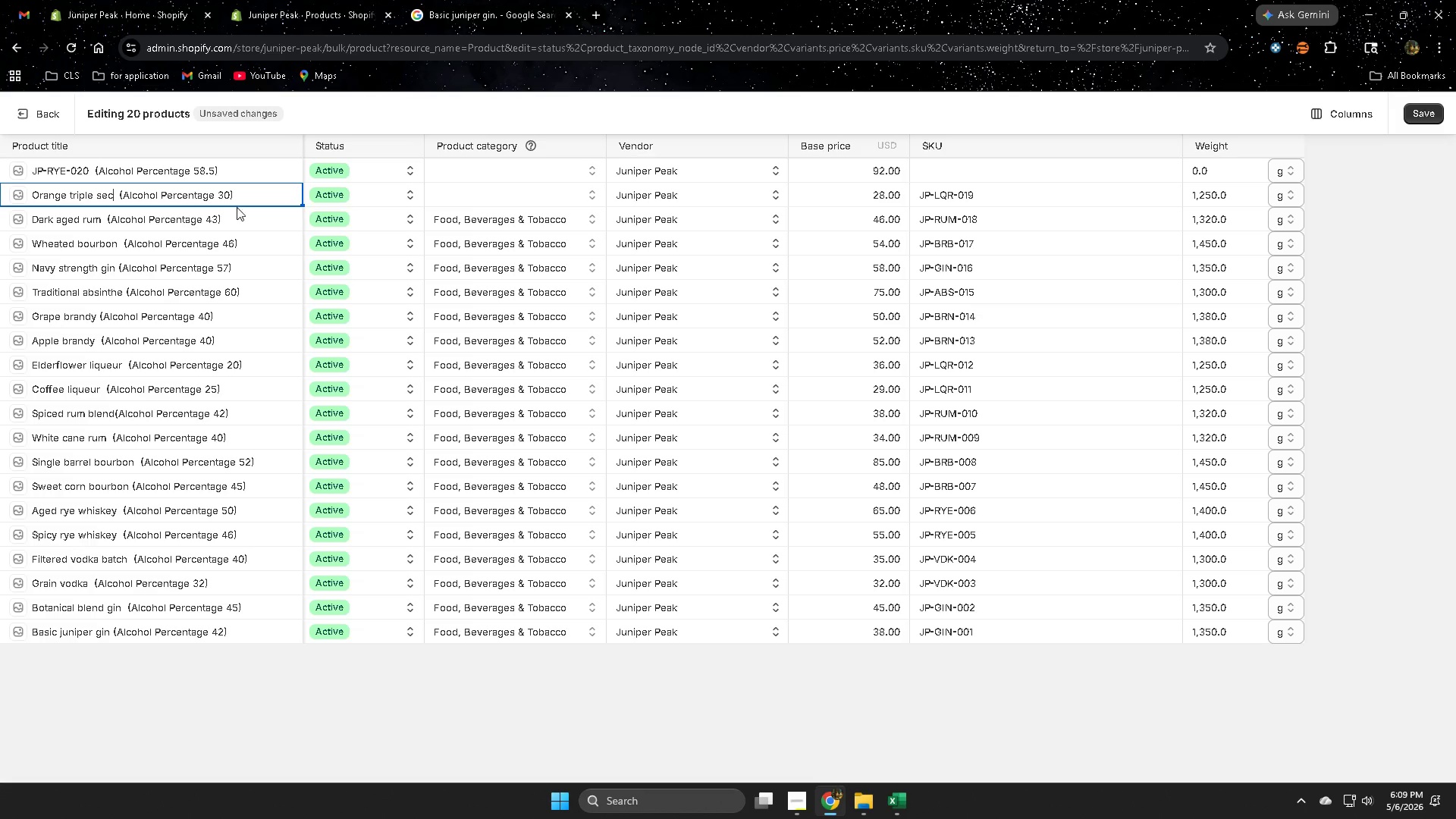 
left_click([472, 193])
 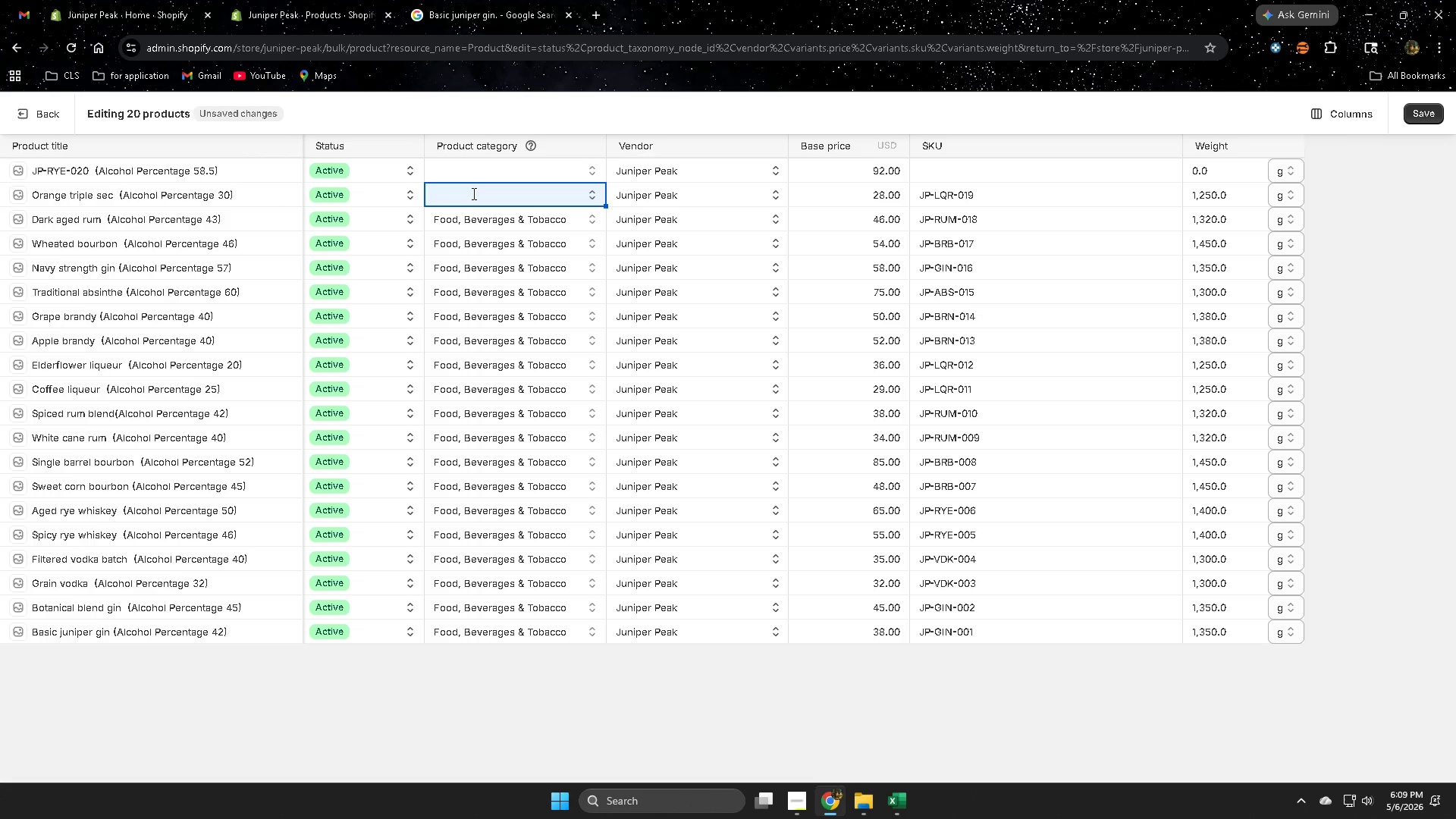 
left_click([472, 193])
 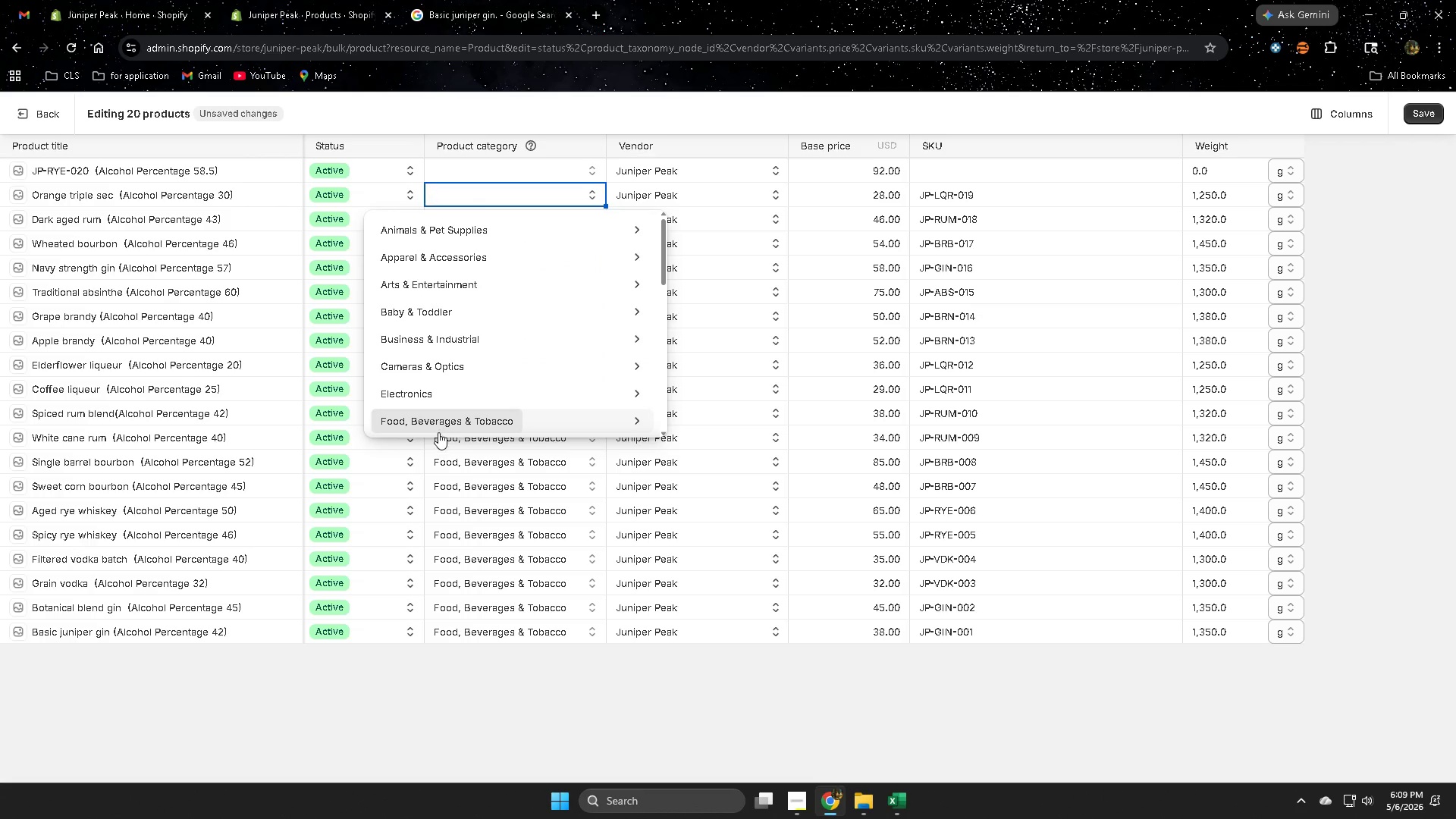 
left_click([440, 418])
 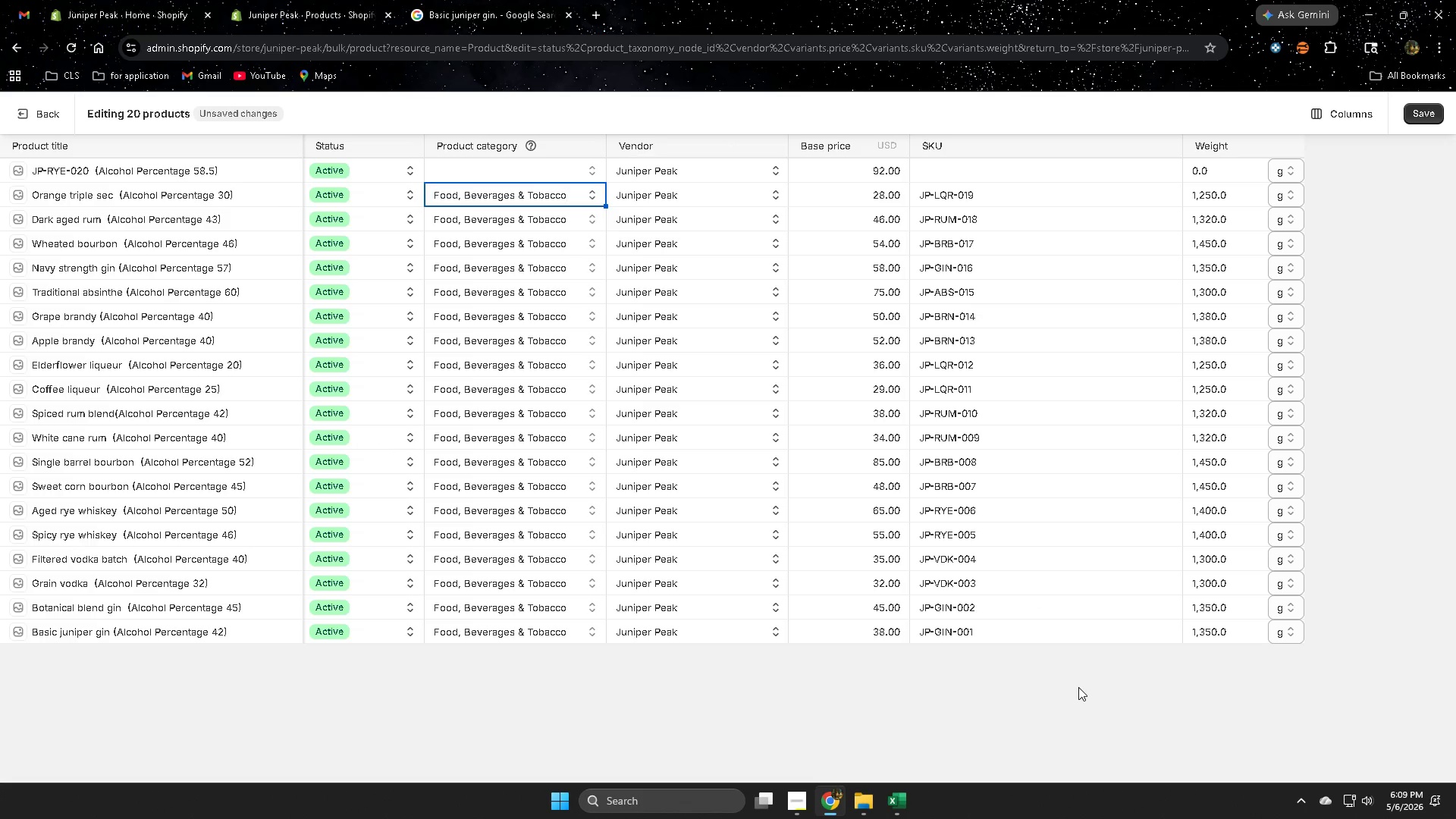 
wait(6.61)
 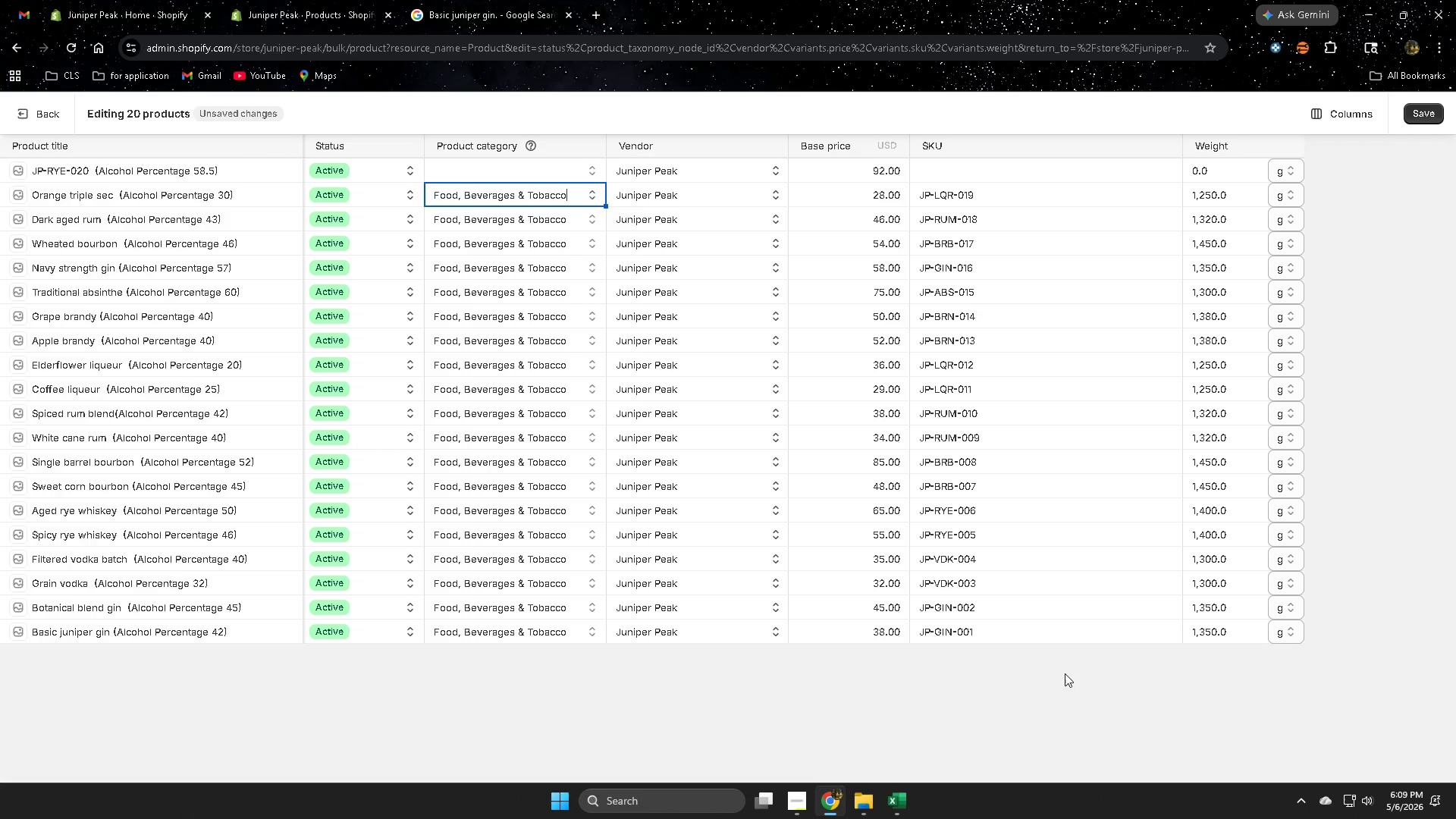 
scroll: coordinate [132, 437], scroll_direction: up, amount: 1.0
 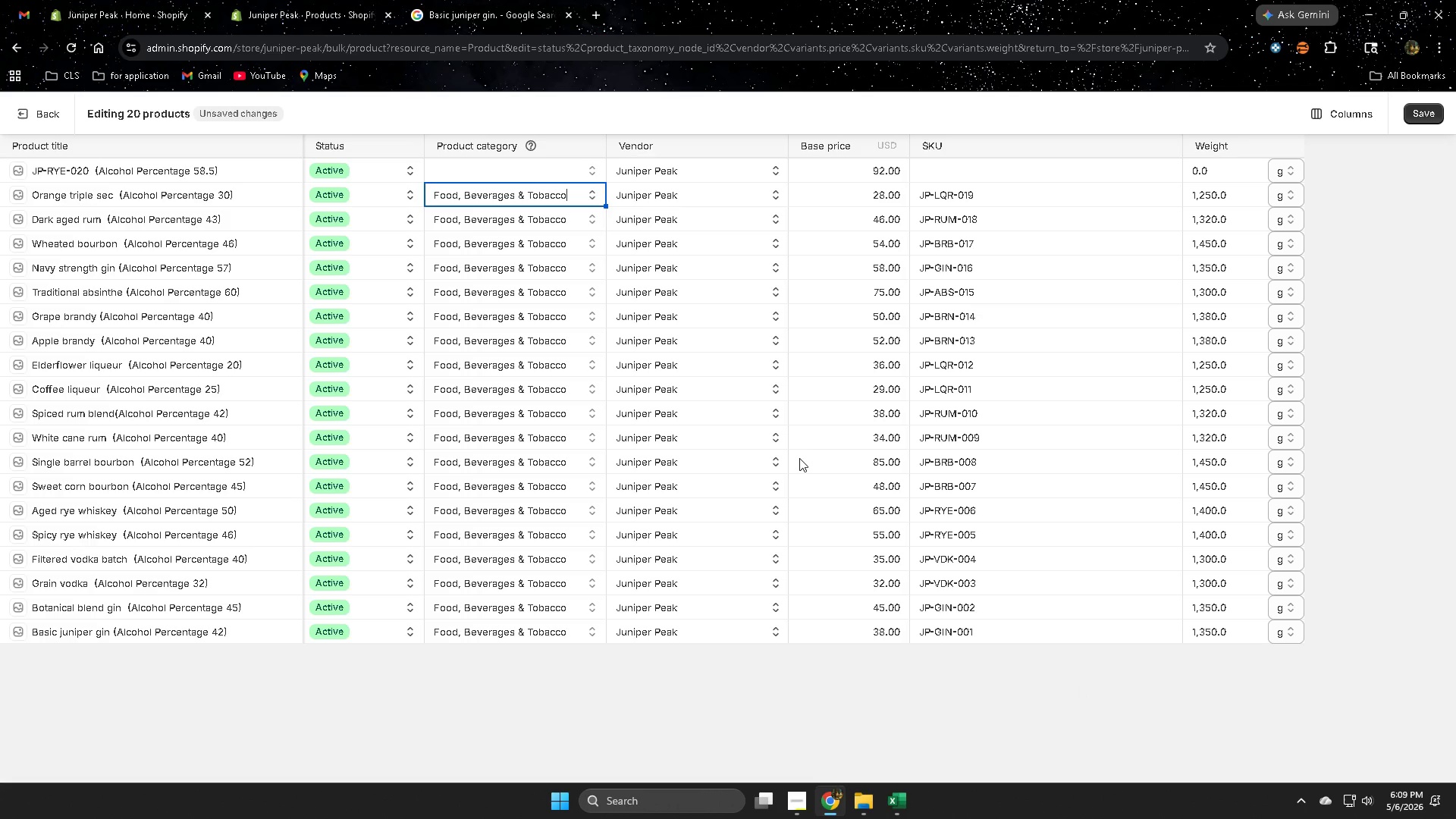 
left_click([900, 802])
 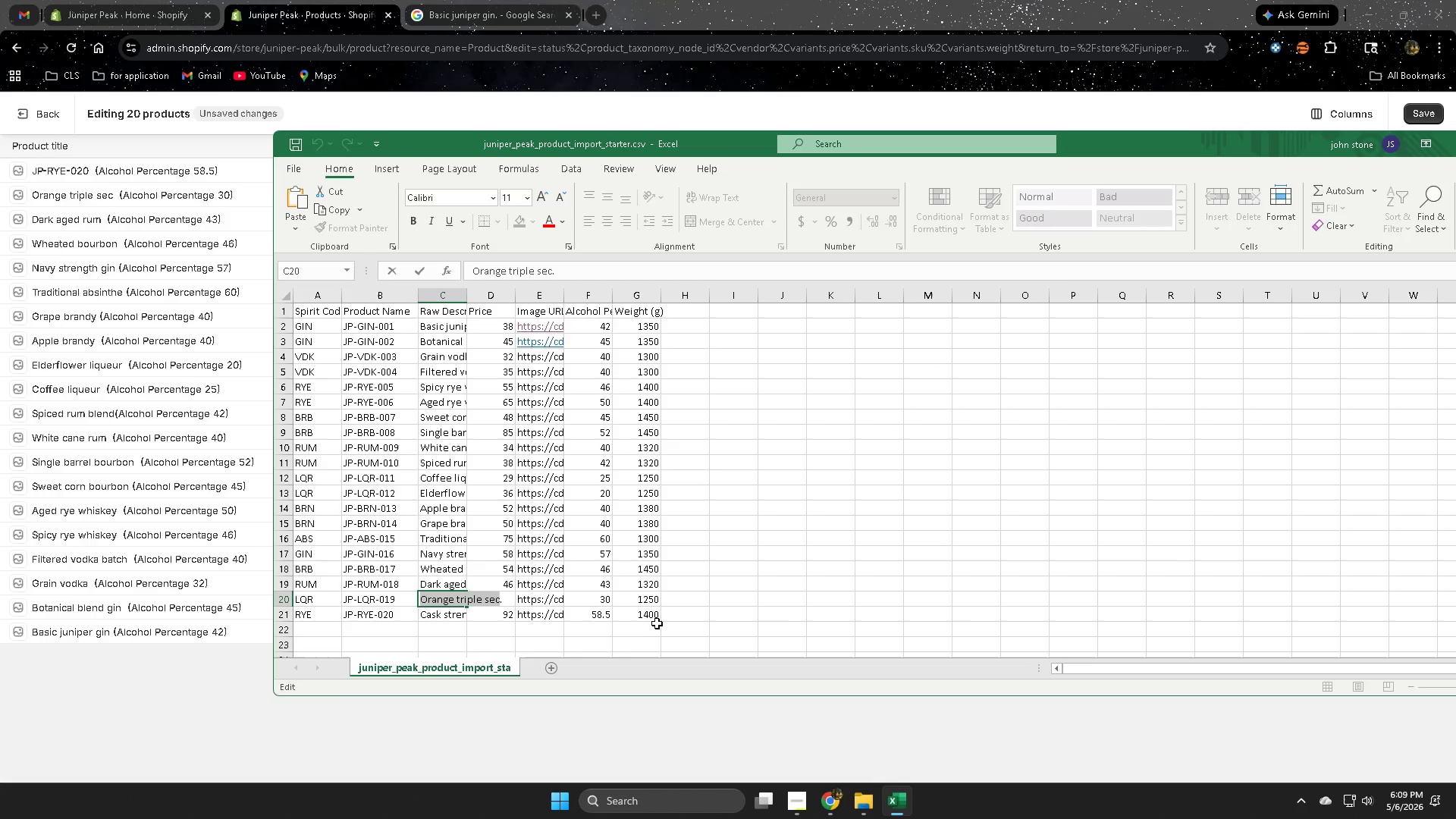 
double_click([650, 617])
 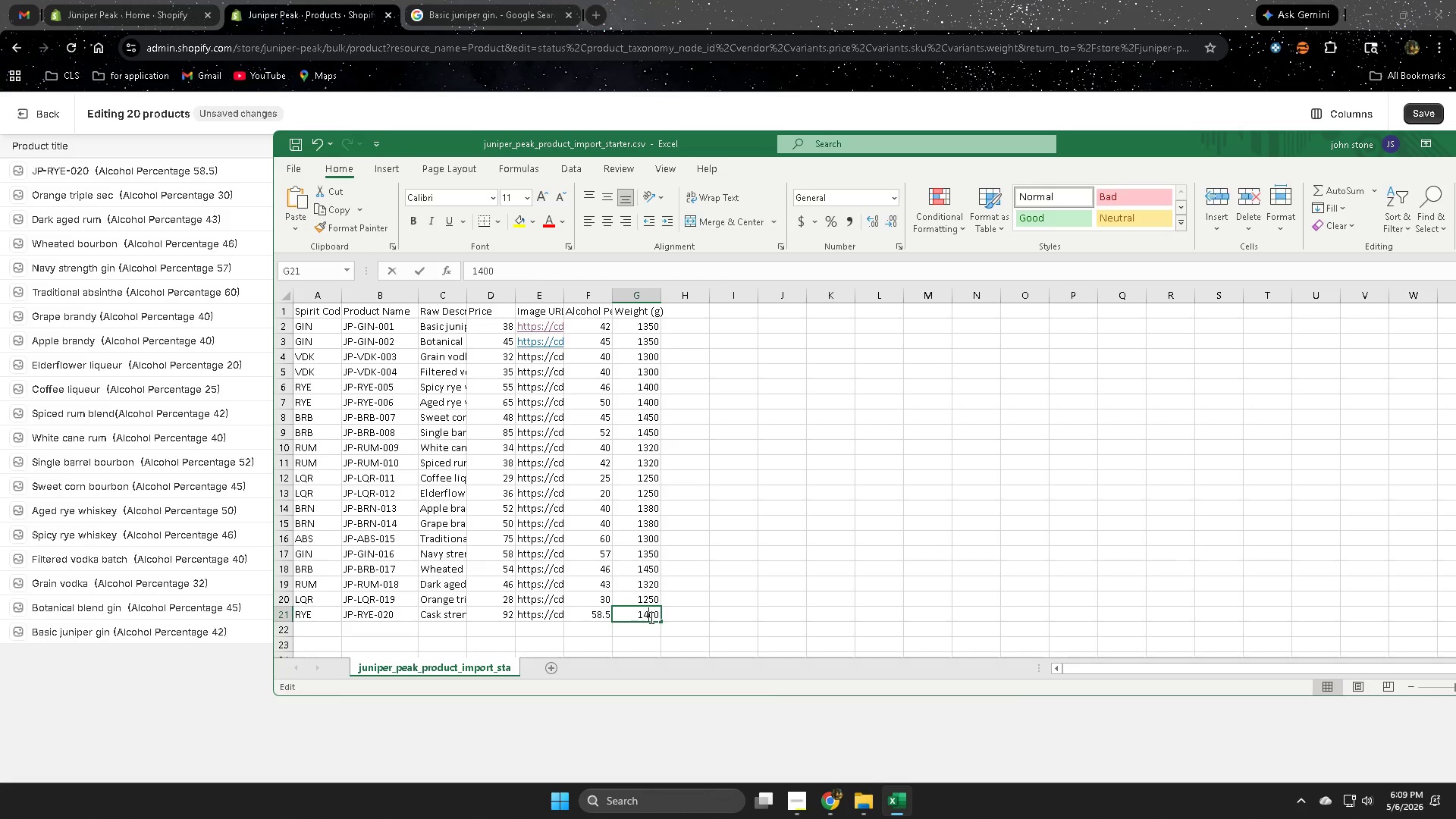 
triple_click([650, 617])
 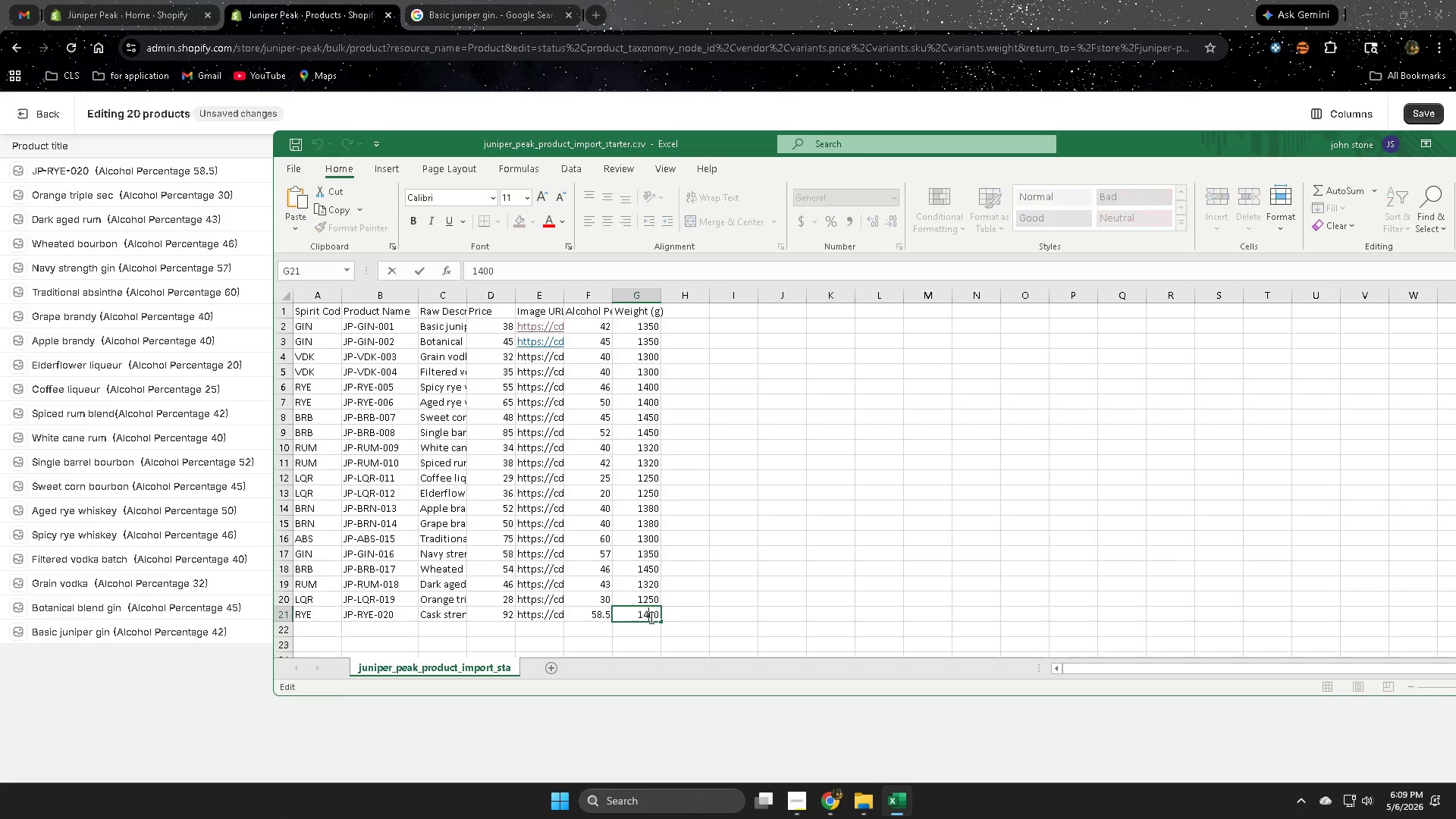 
triple_click([650, 617])
 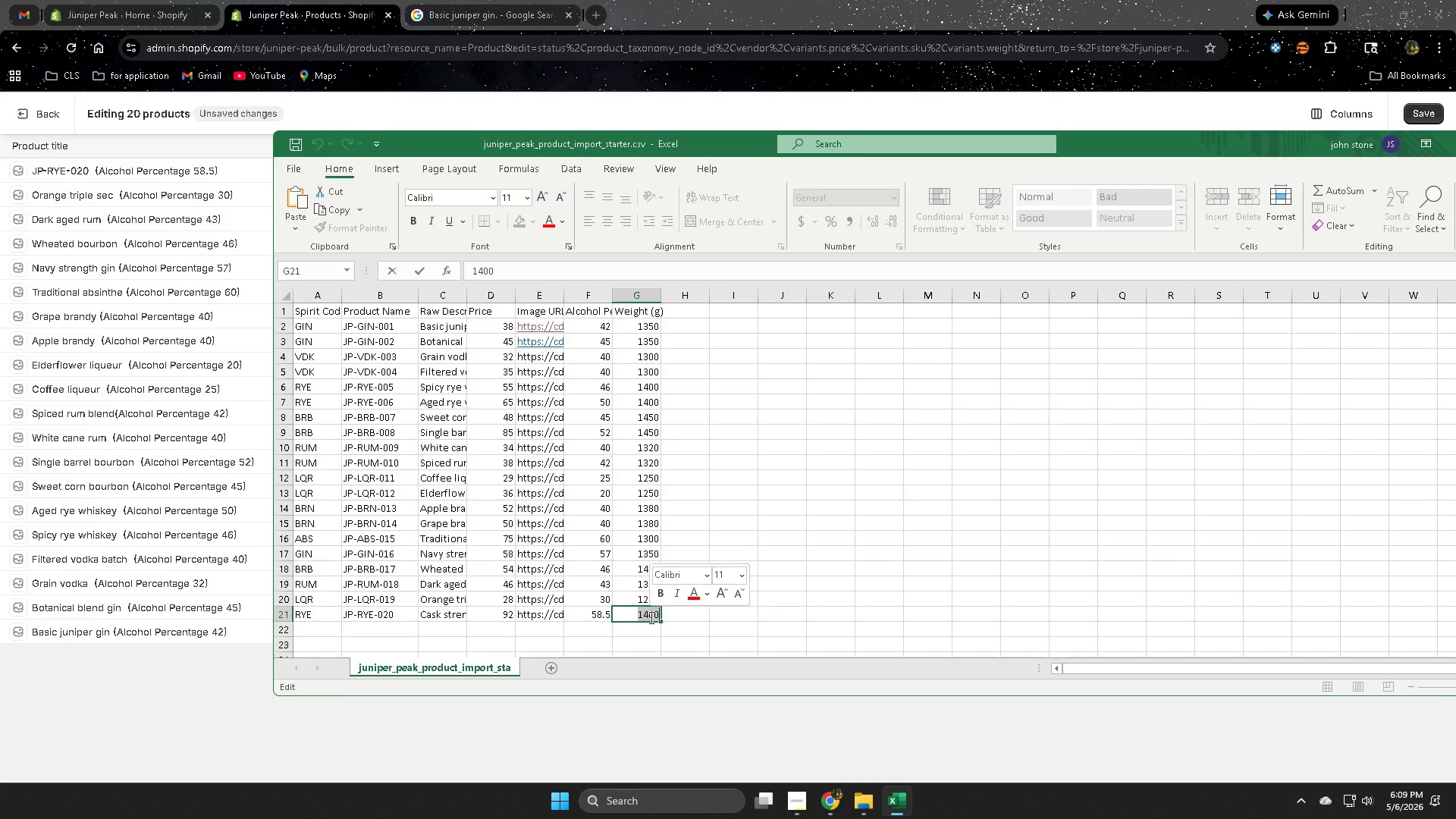 
key(Control+ControlLeft)
 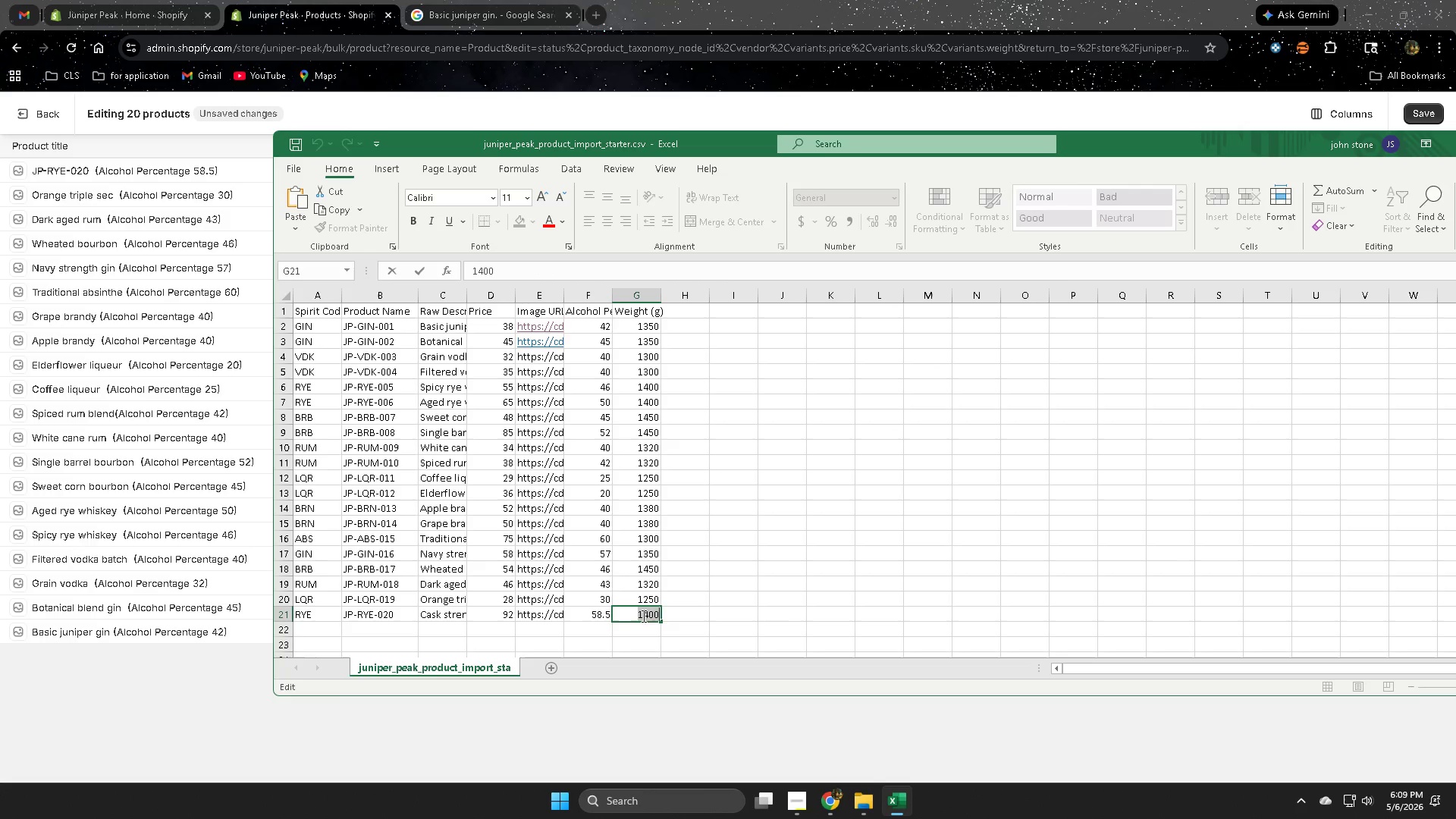 
key(Control+C)
 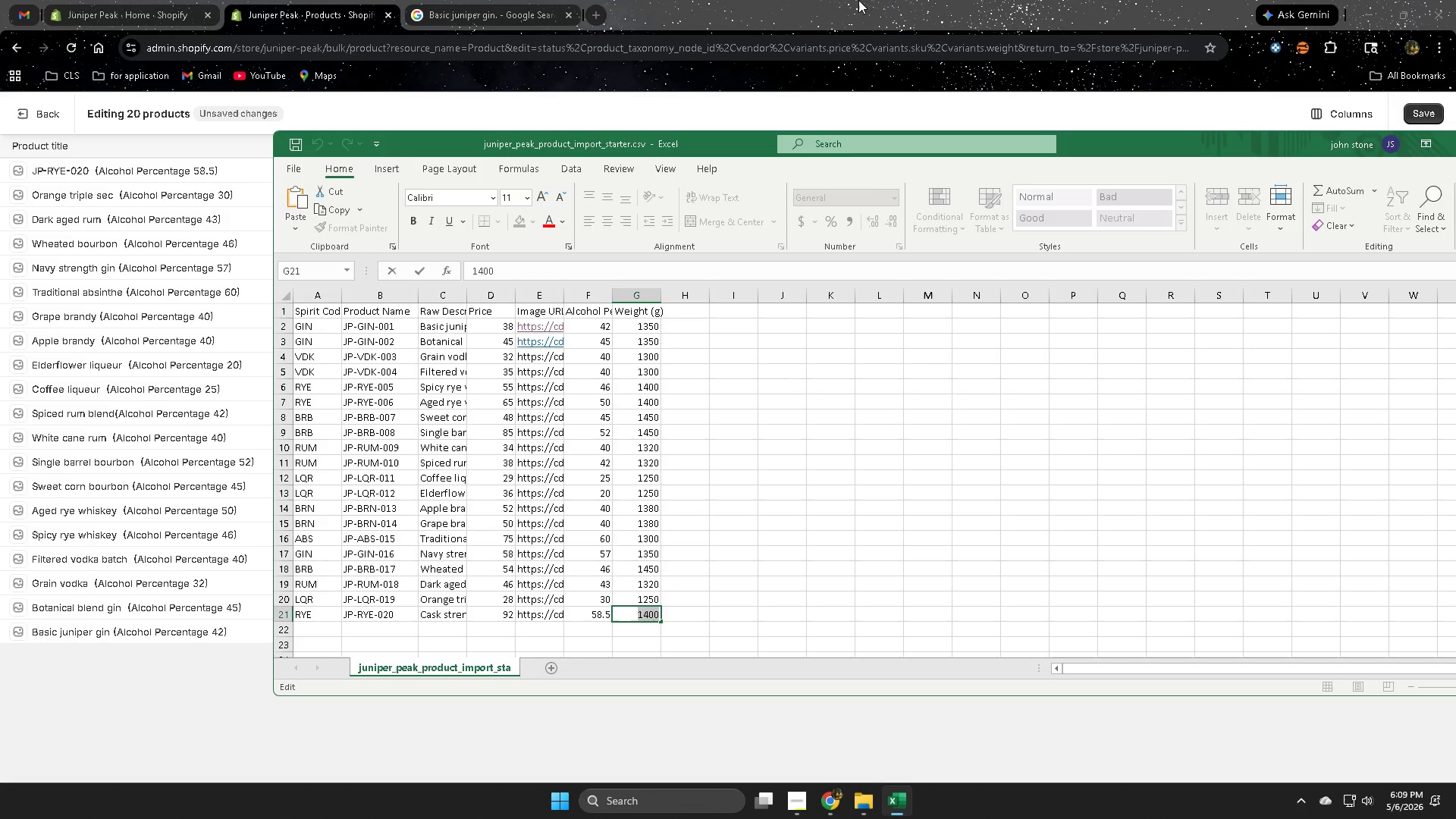 
left_click([853, 0])
 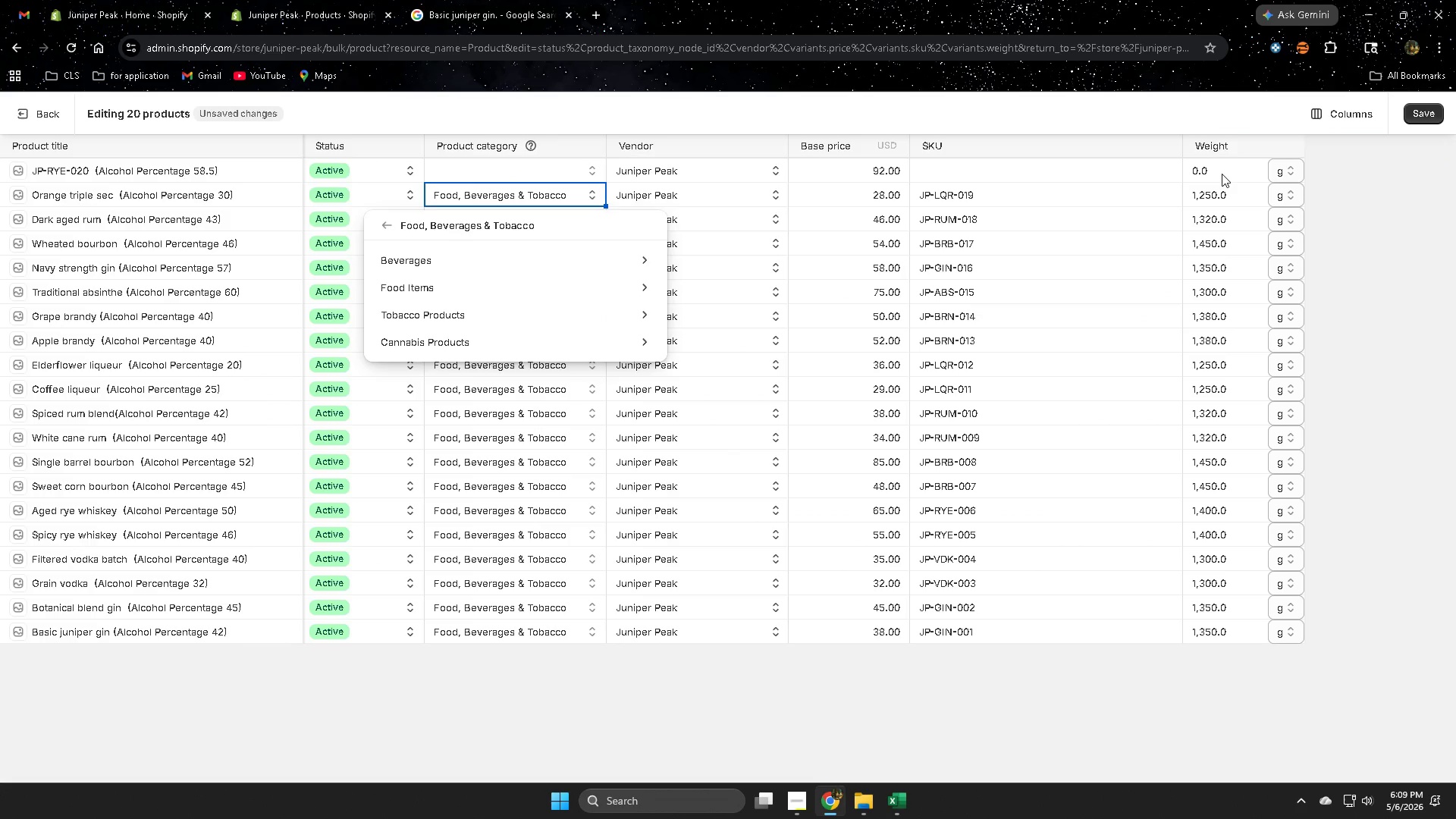 
double_click([1222, 168])
 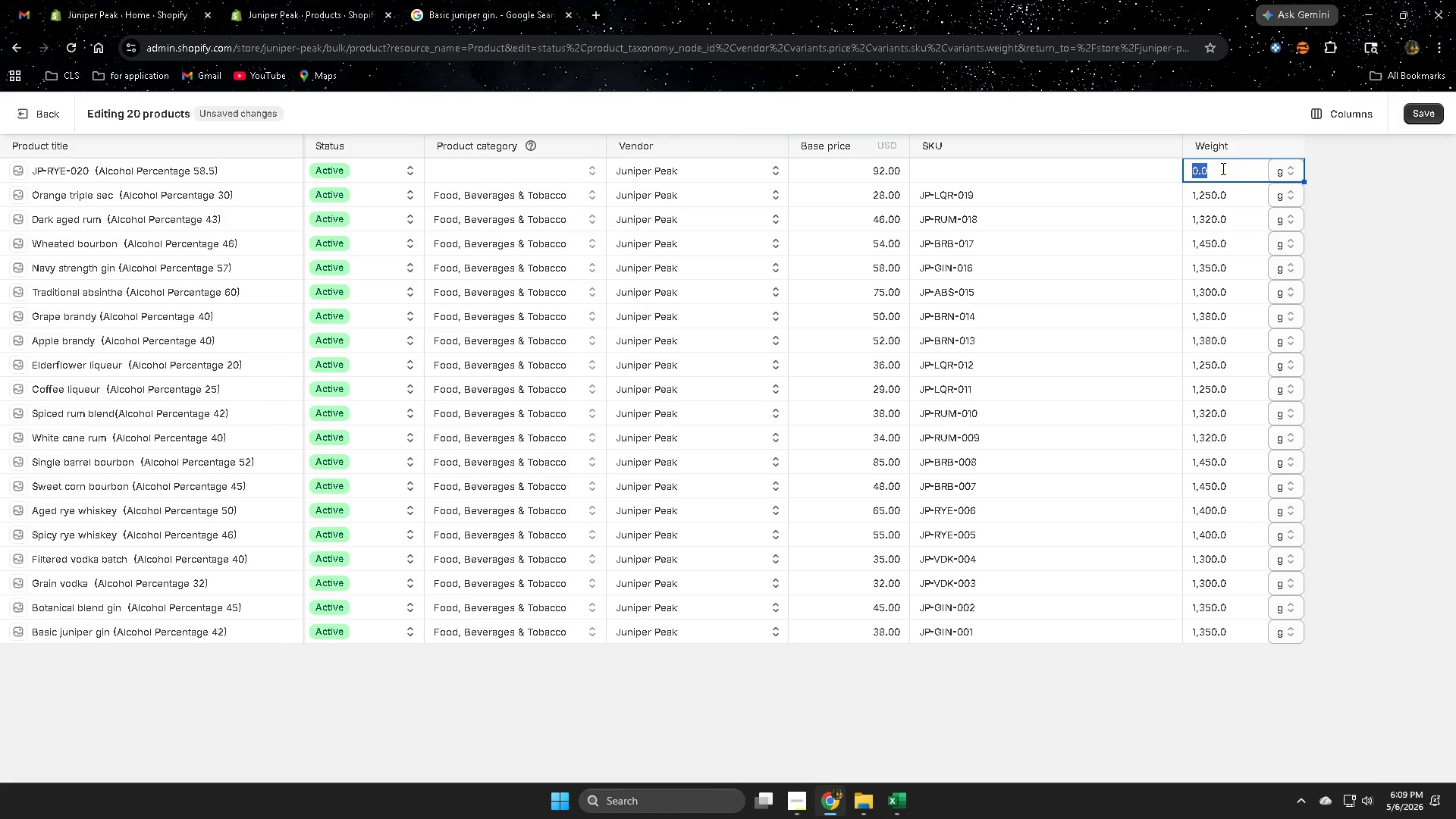 
triple_click([1222, 168])
 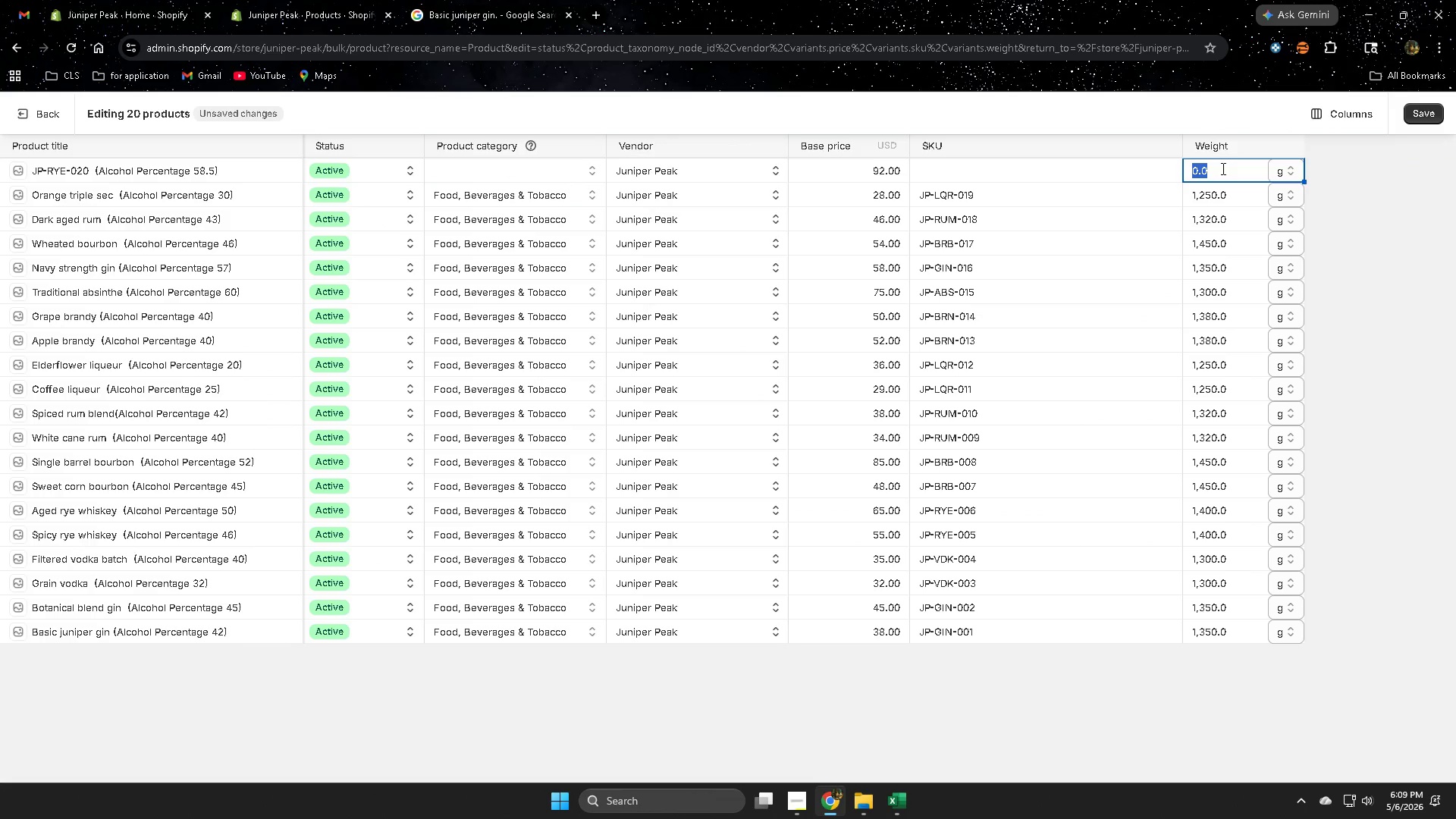 
key(Control+ControlLeft)
 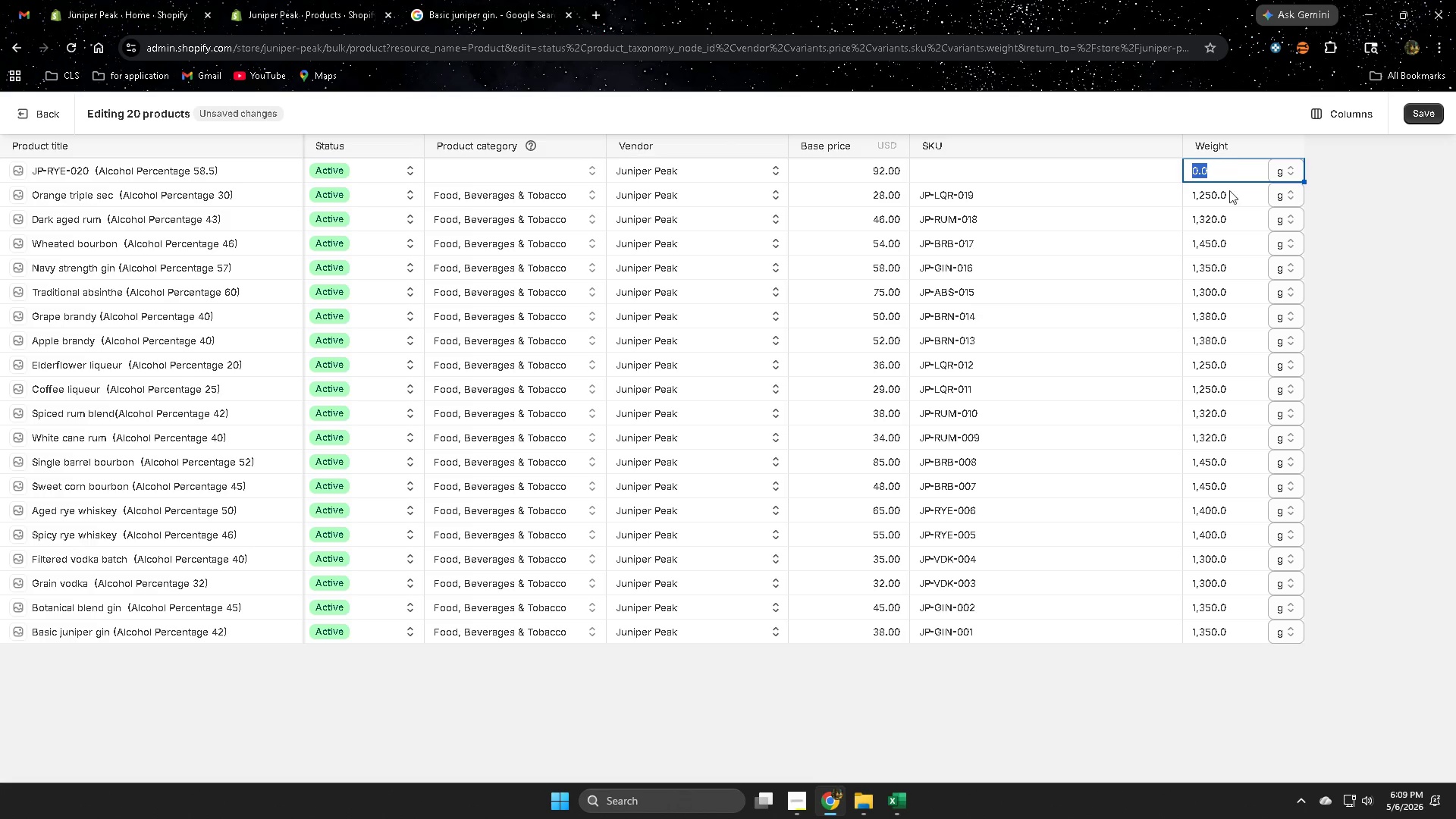 
key(Control+V)
 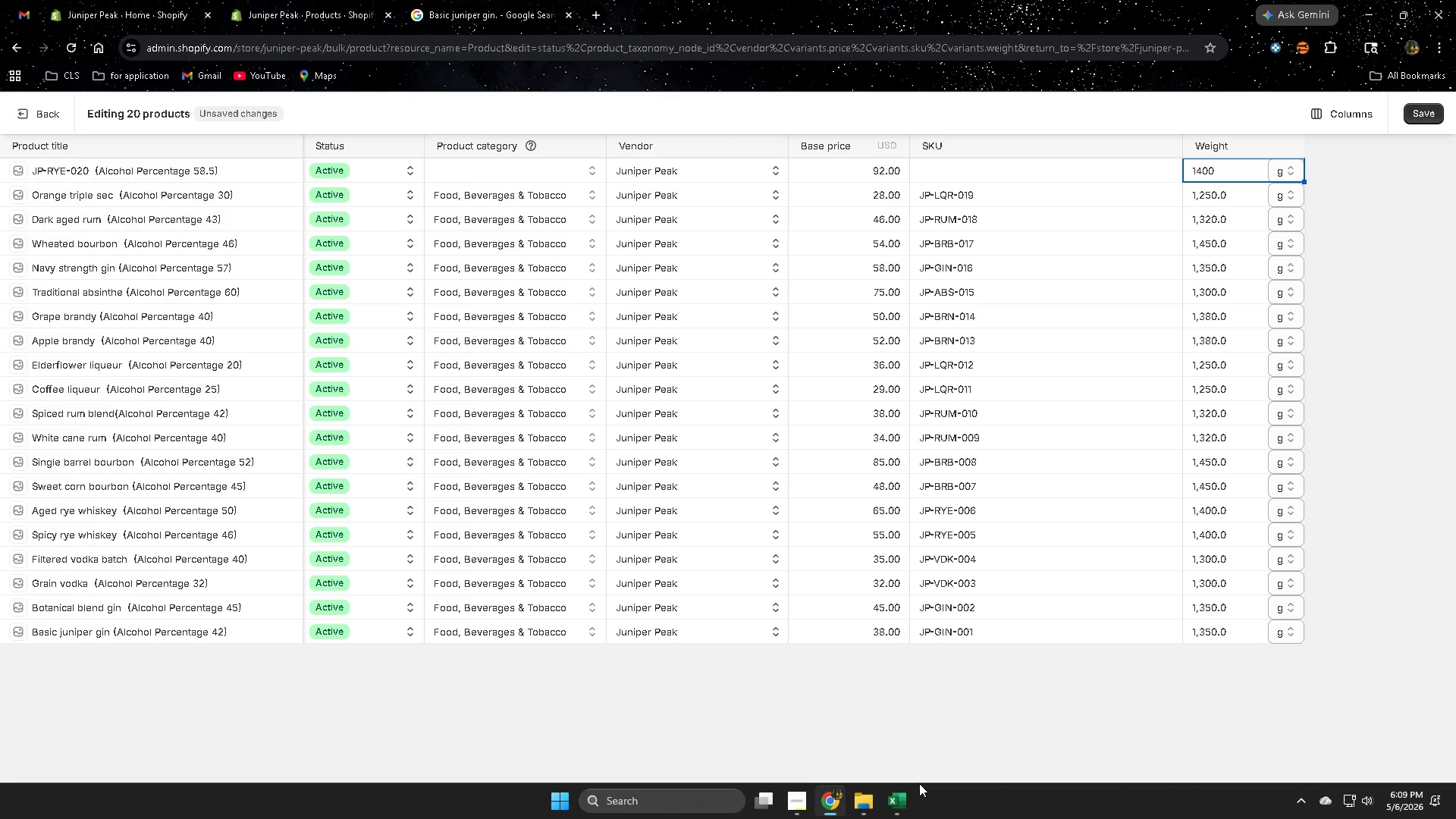 
left_click([893, 801])
 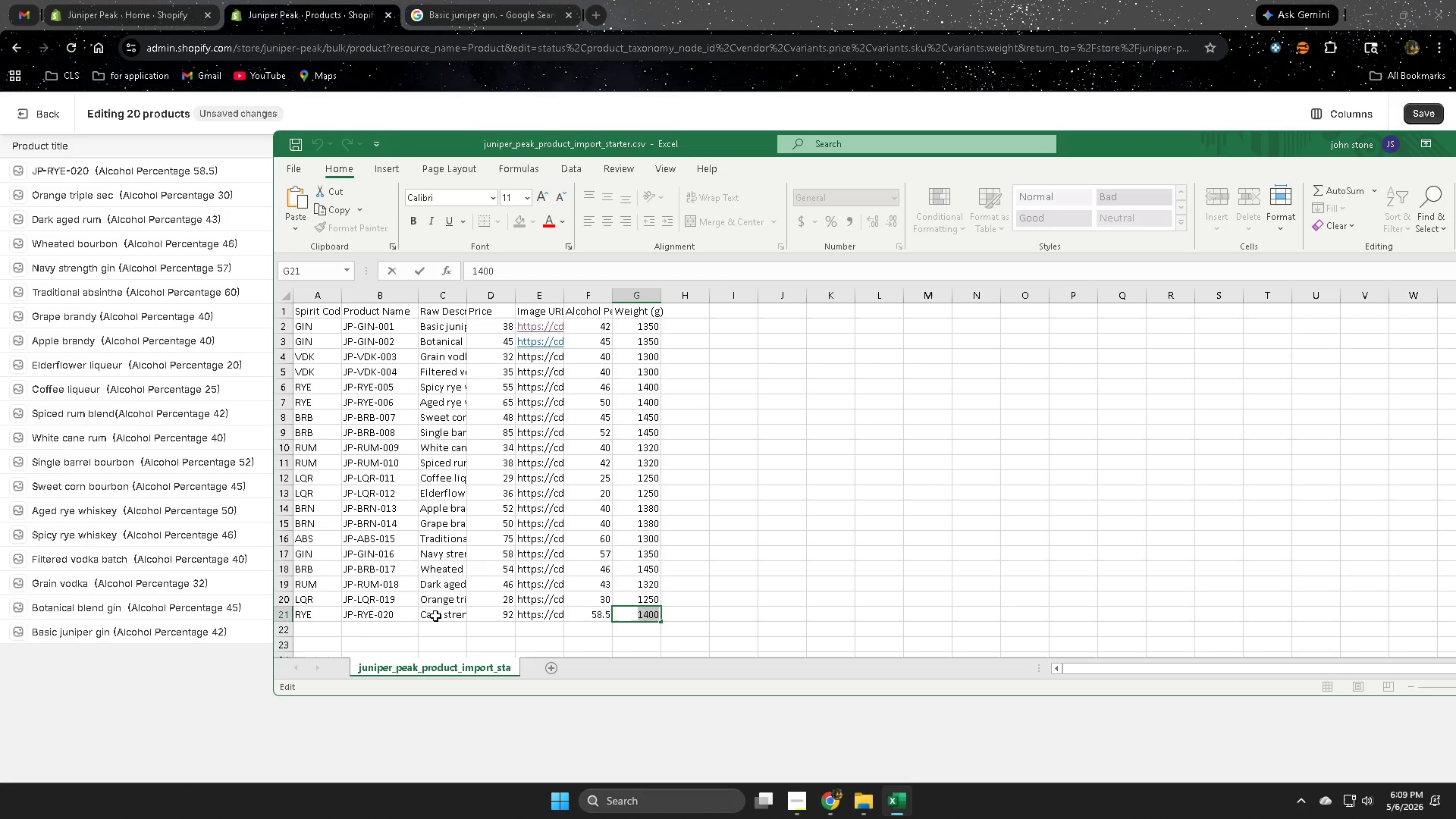 
wait(5.05)
 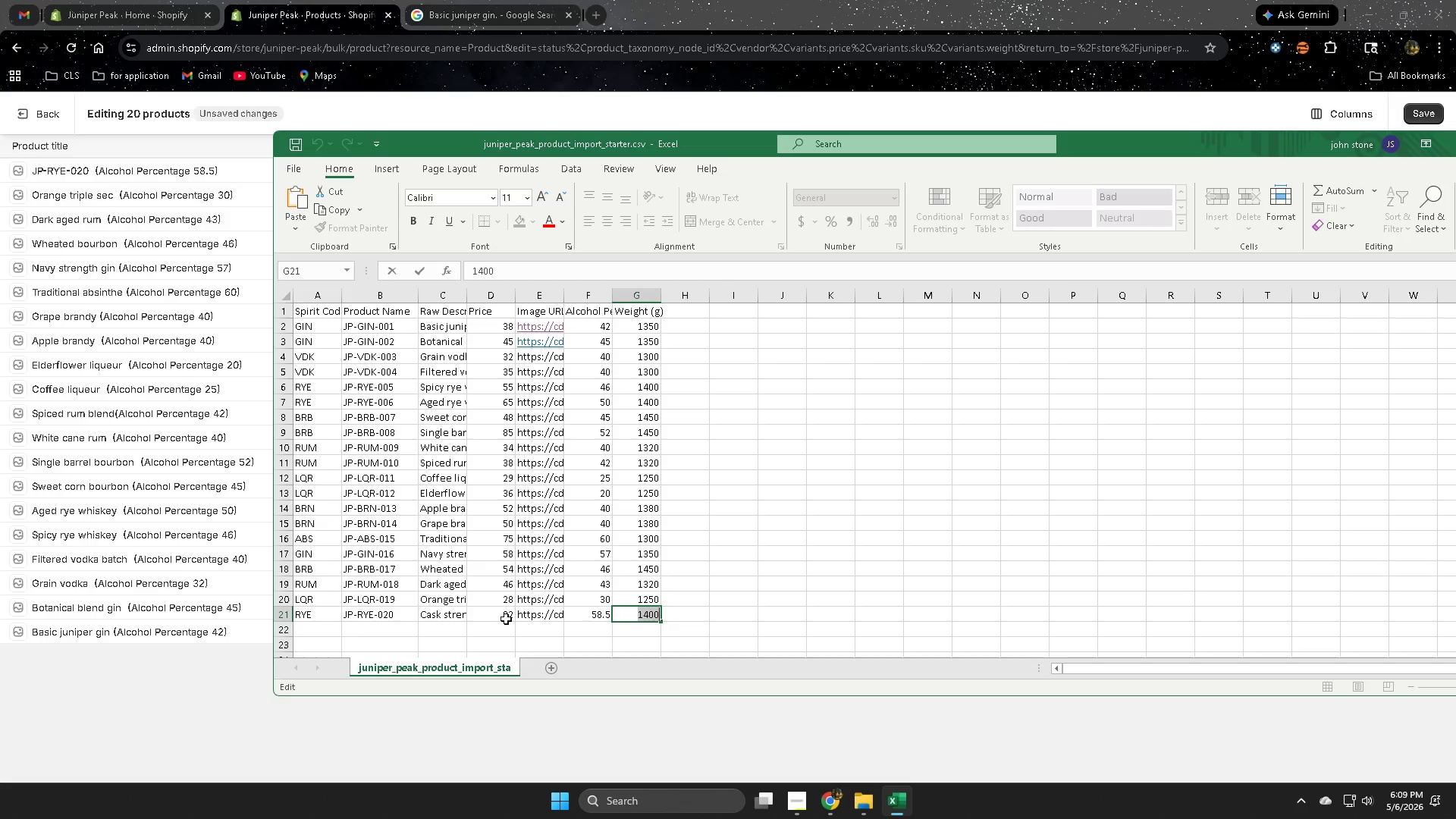 
double_click([435, 616])
 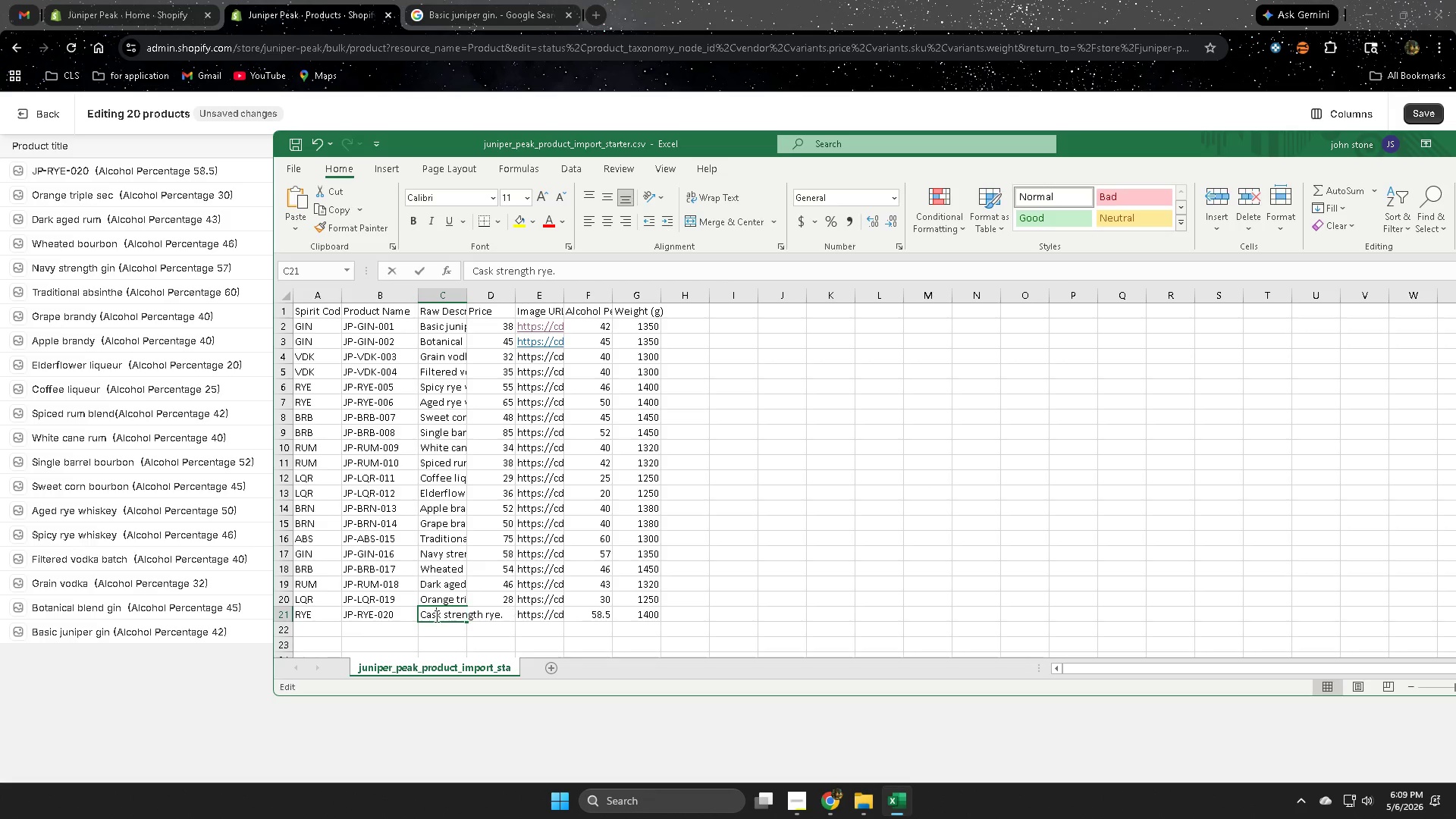 
triple_click([435, 616])
 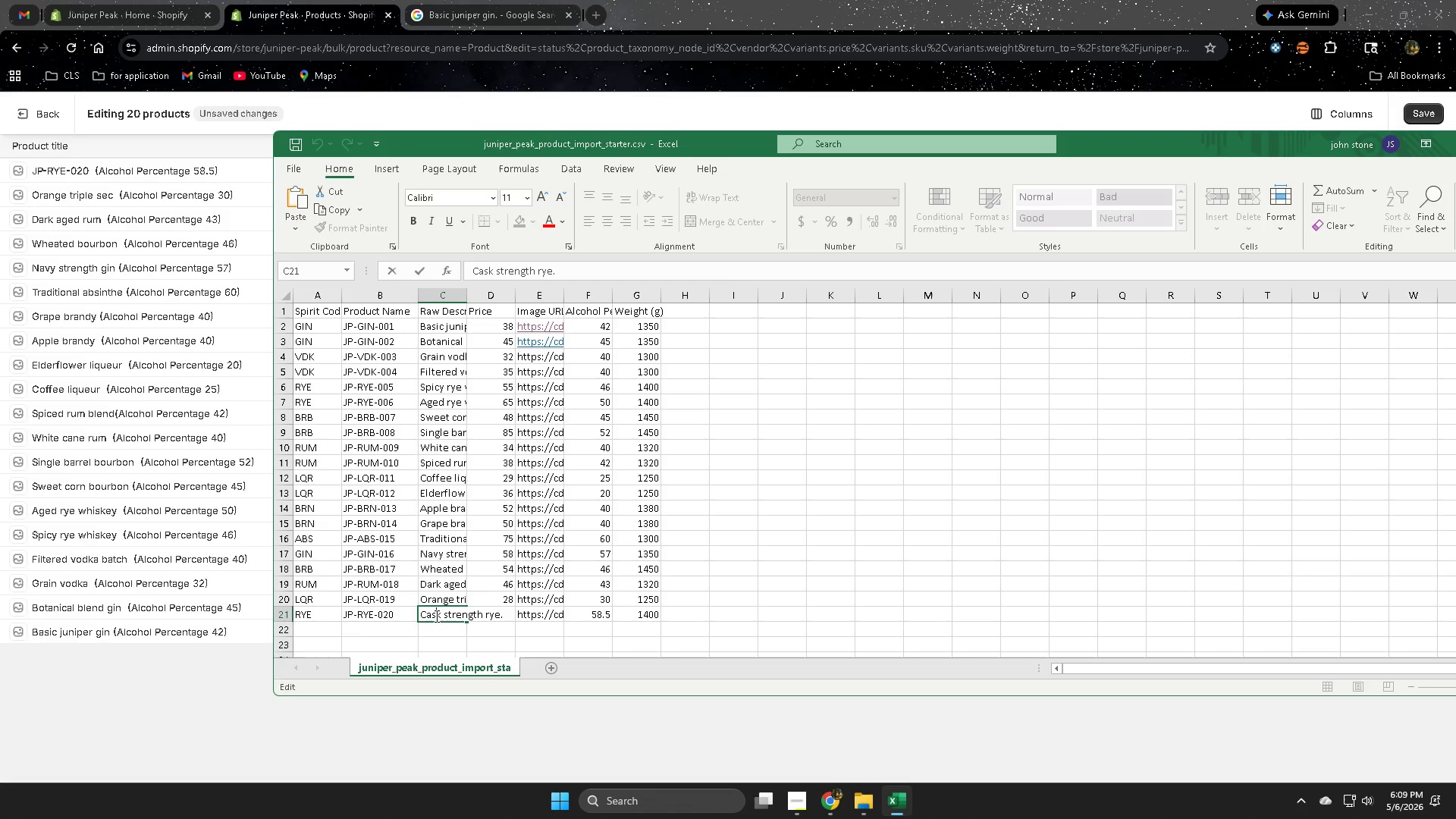 
triple_click([435, 616])
 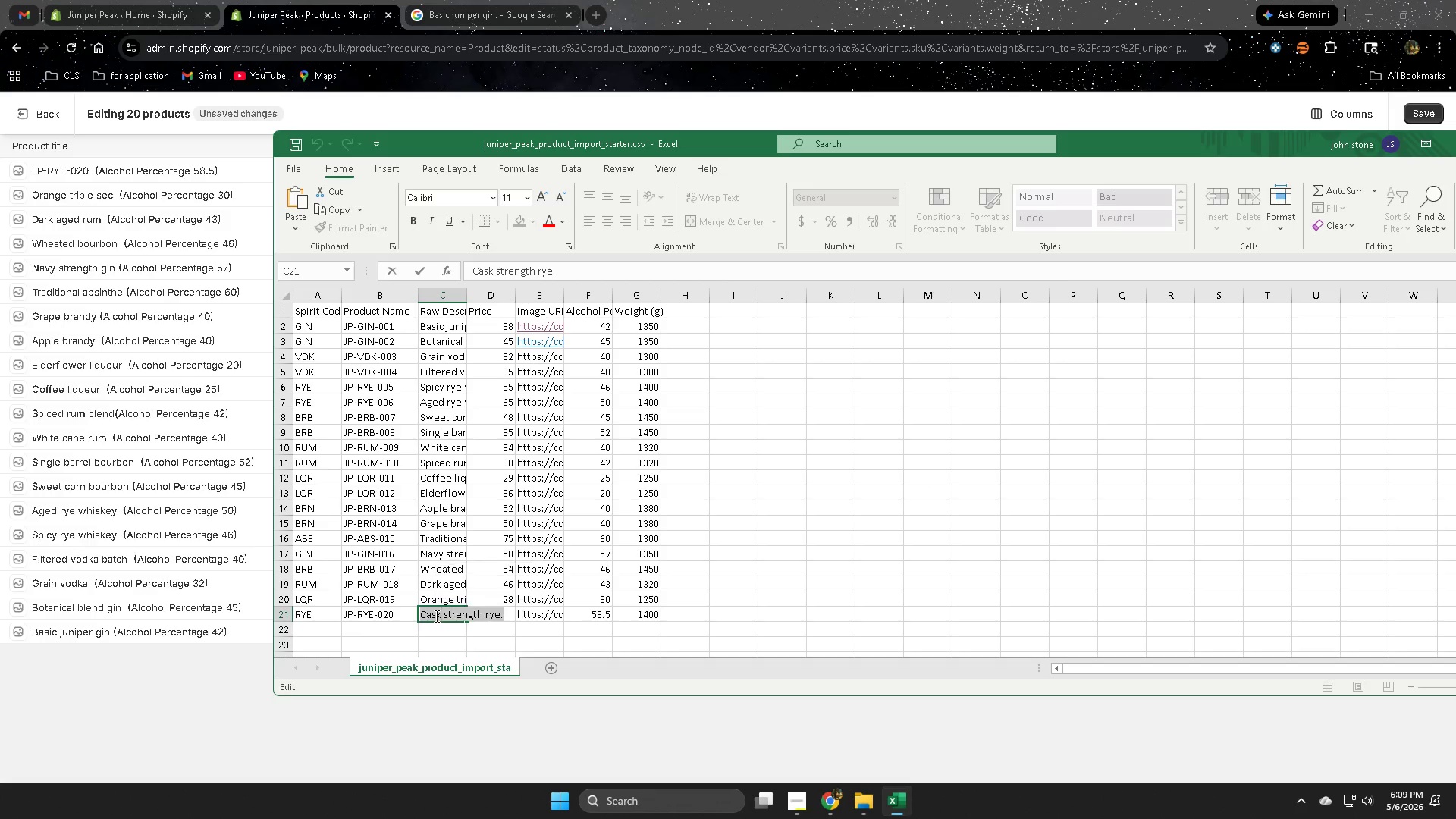 
left_click_drag(start_coordinate=[435, 616], to_coordinate=[460, 614])
 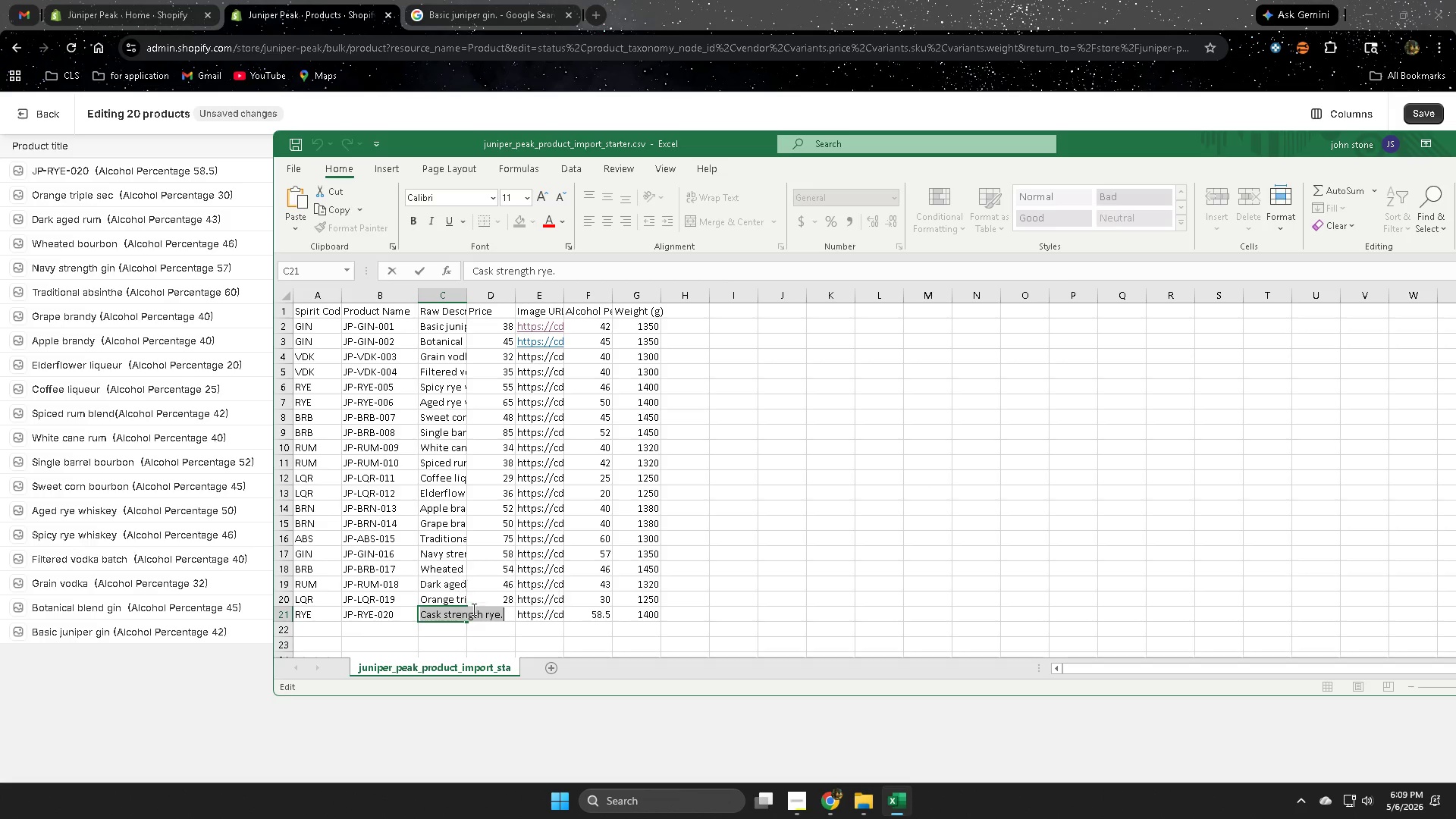 
key(Control+ControlLeft)
 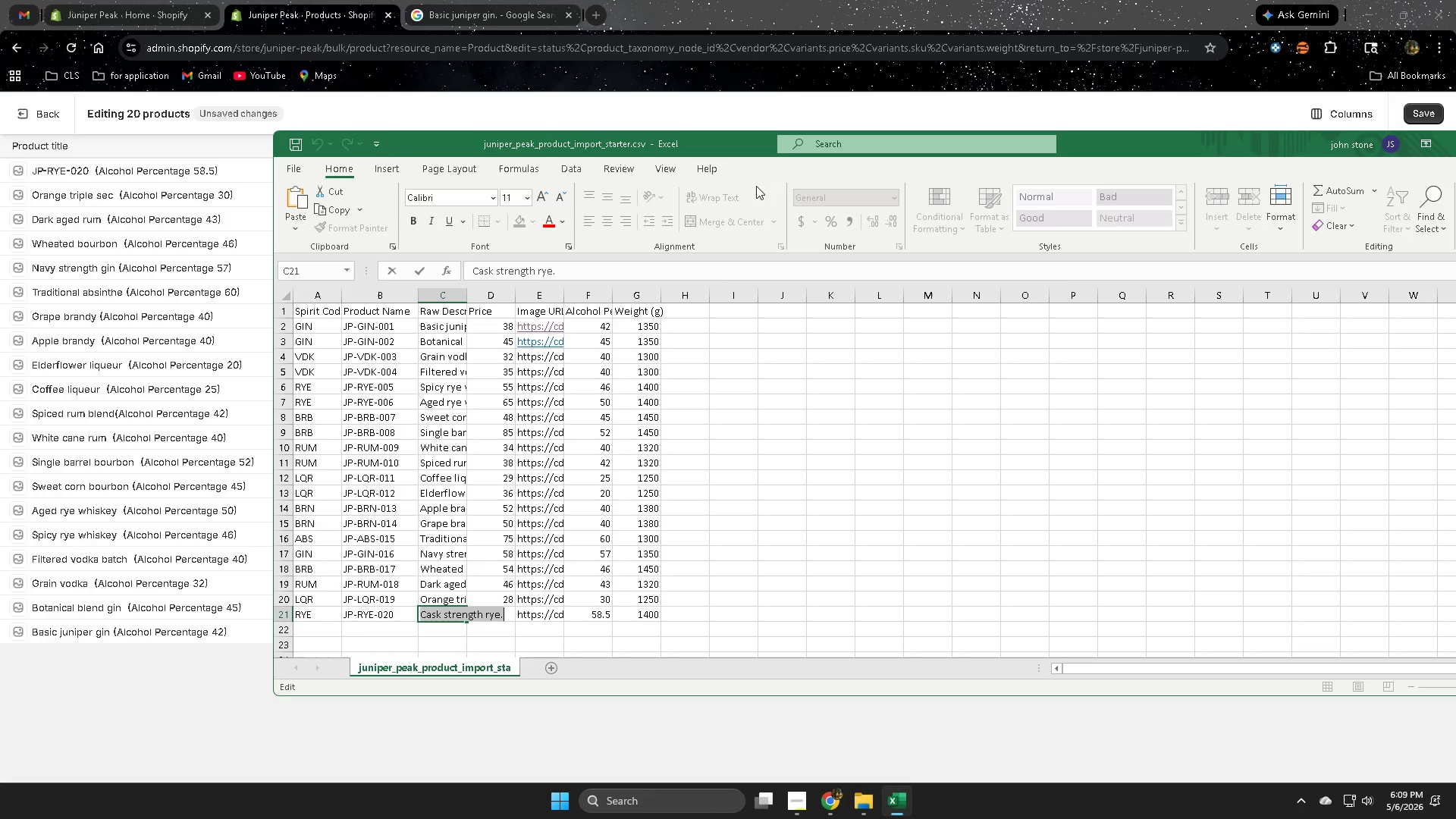 
key(Control+C)
 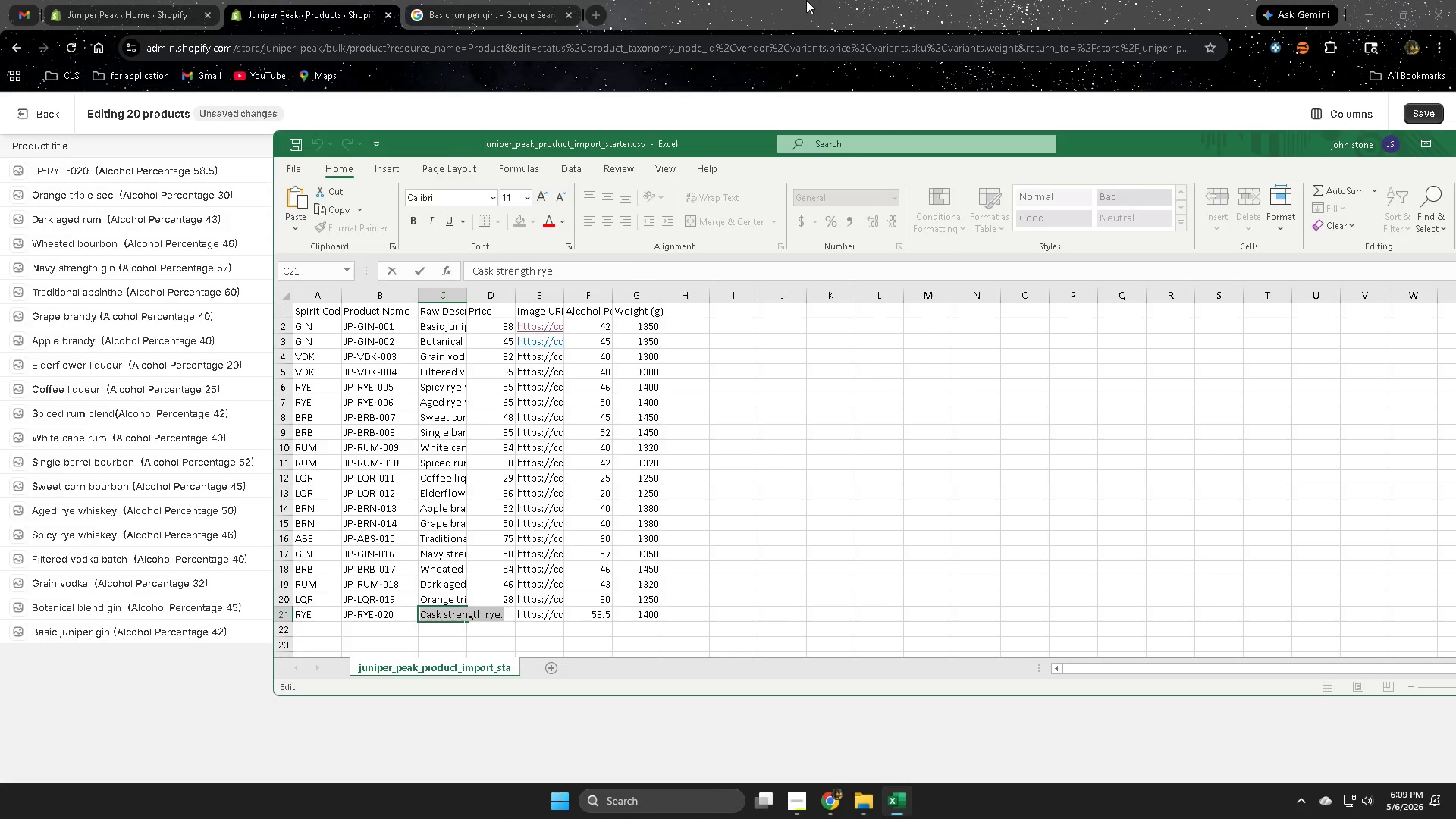 
left_click([806, 0])
 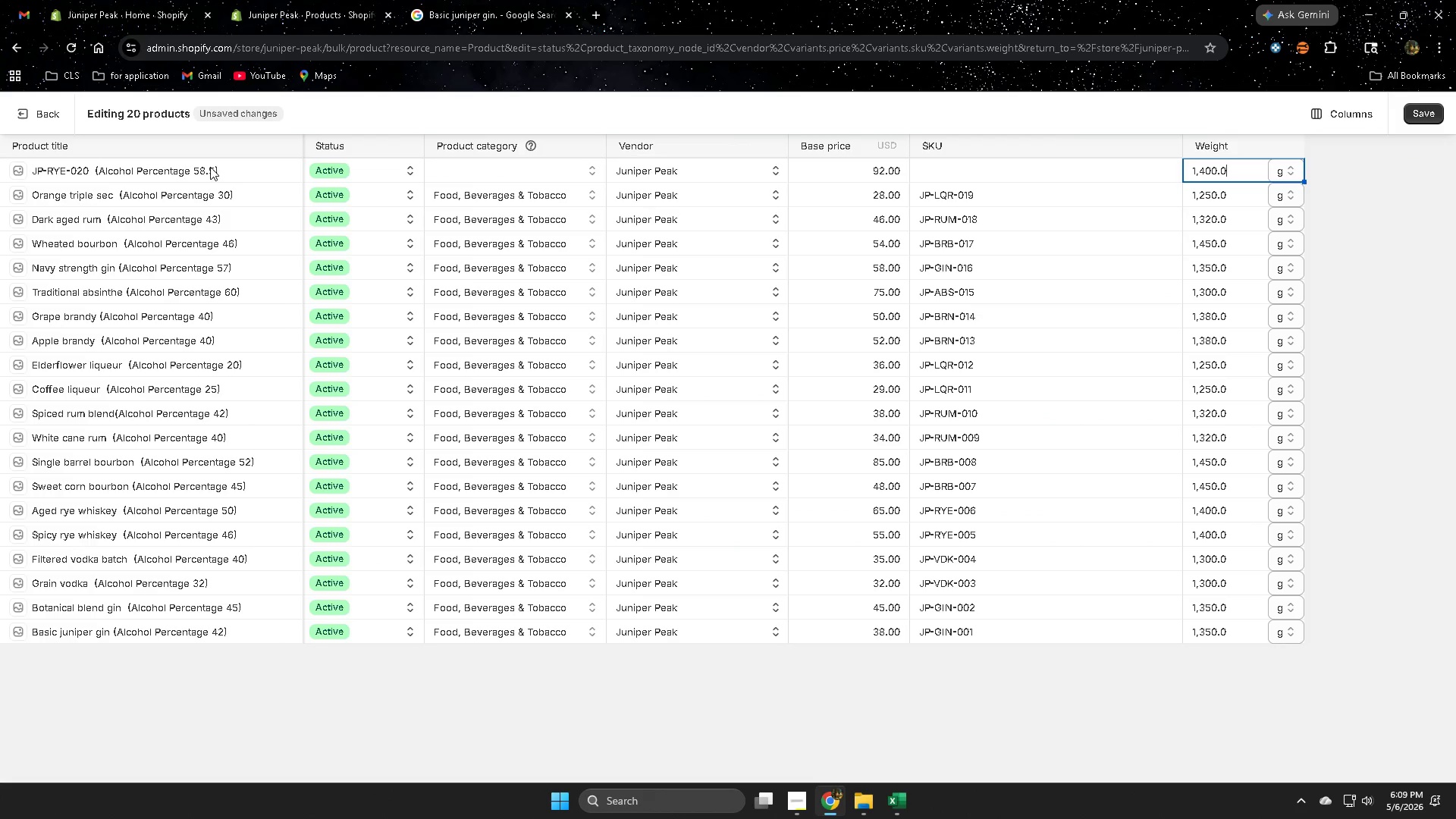 
left_click([81, 167])
 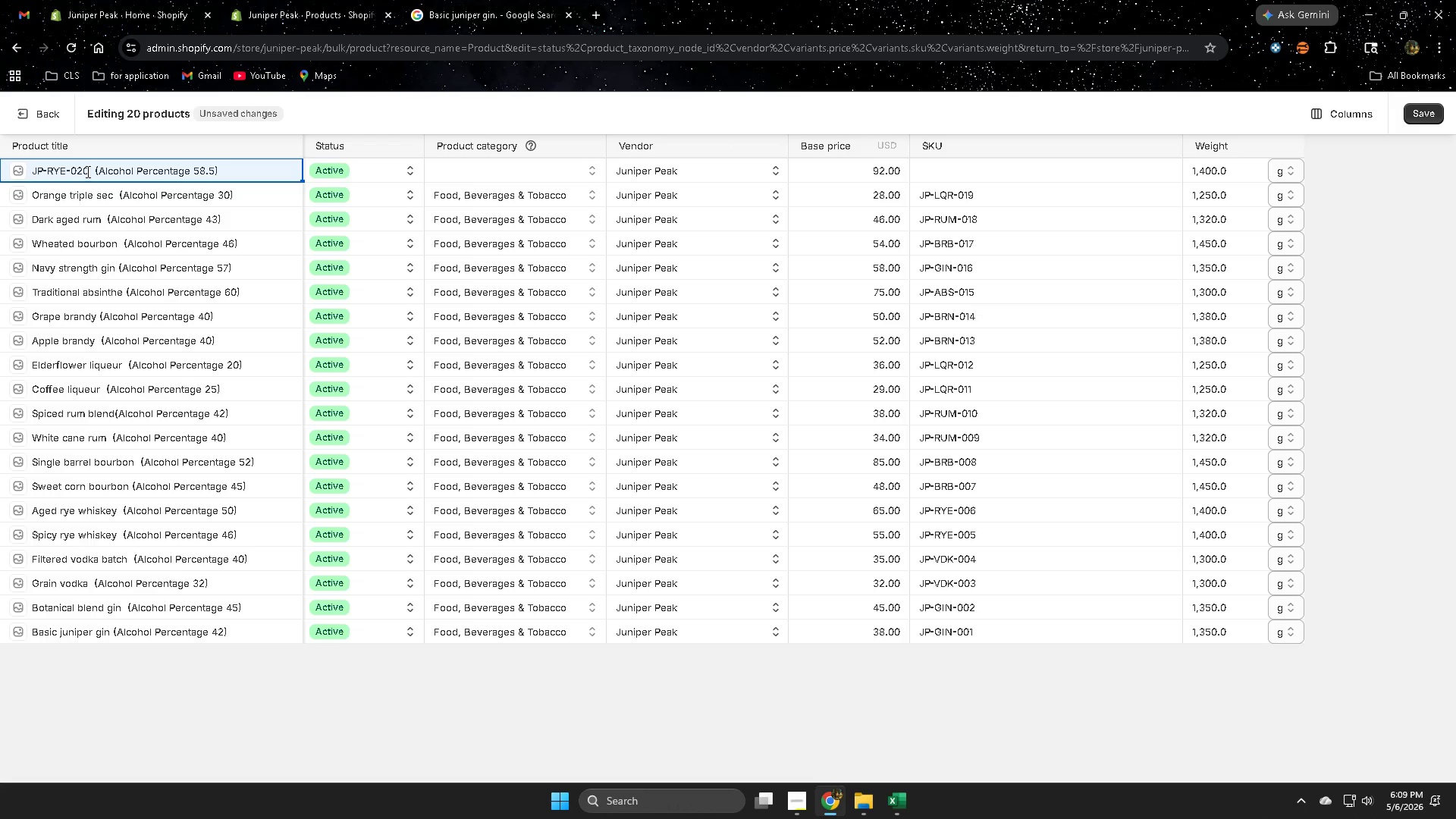 
left_click([86, 171])
 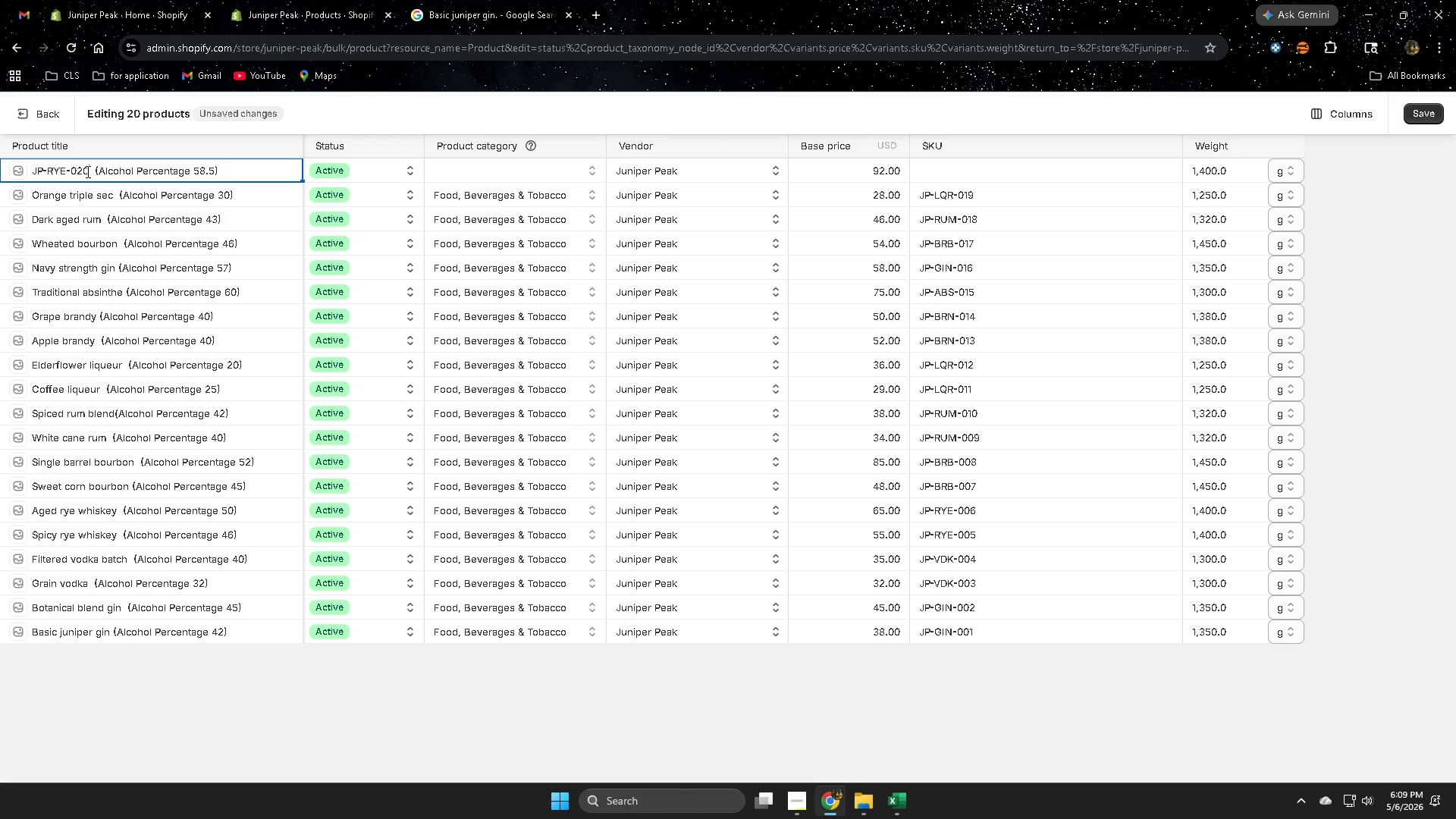 
left_click_drag(start_coordinate=[86, 171], to_coordinate=[30, 168])
 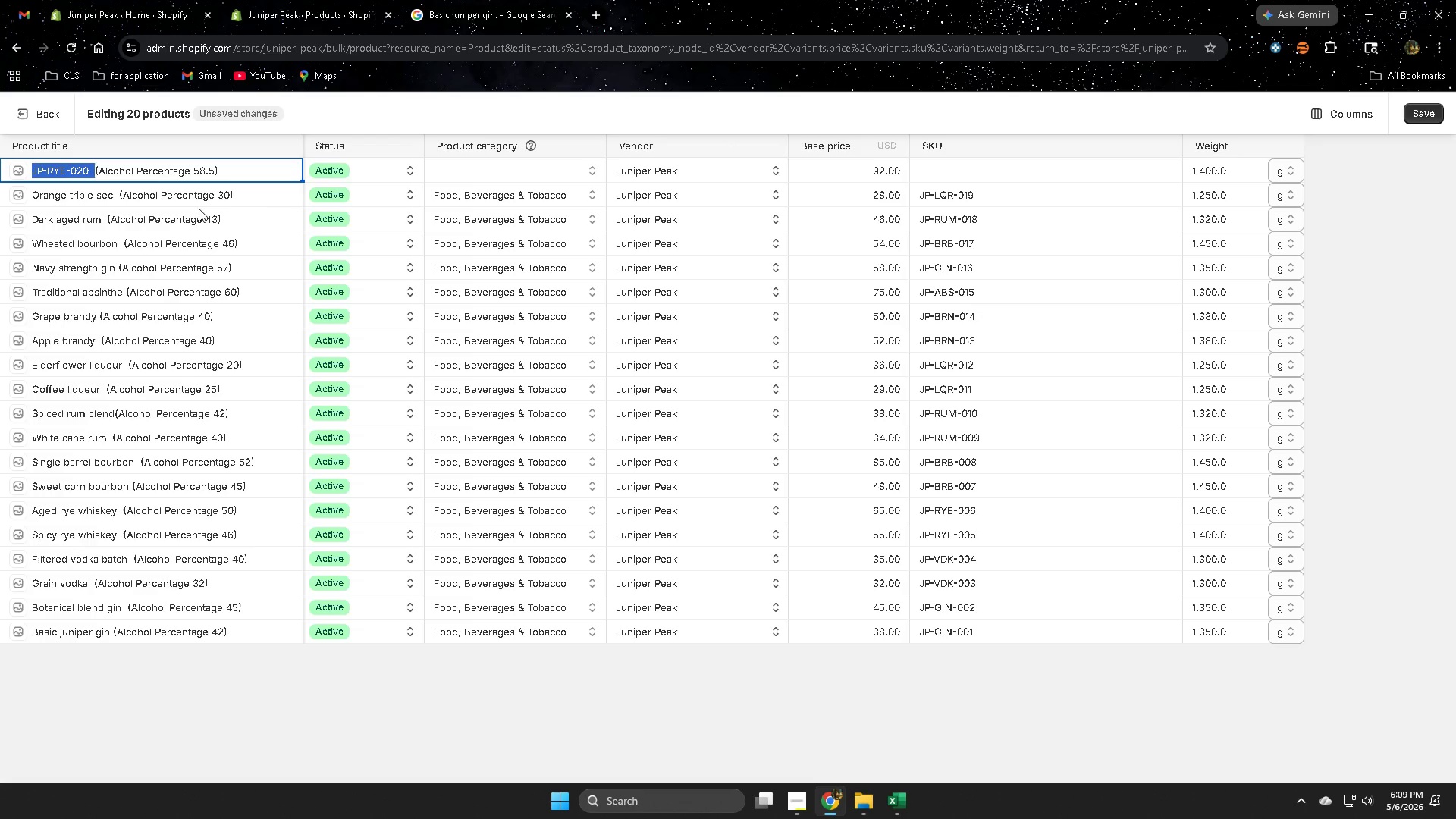 
key(Control+V)
 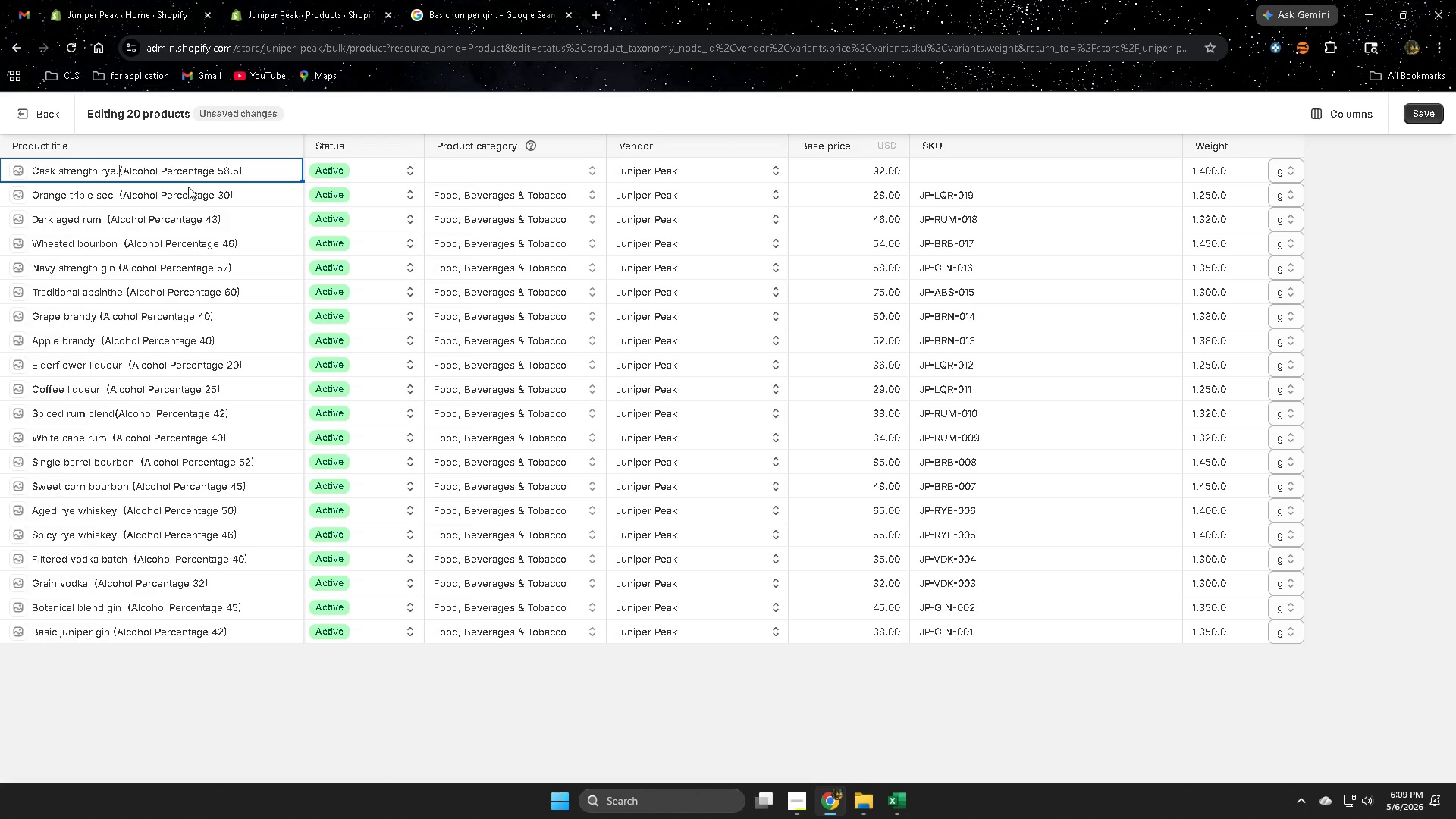 
key(Backspace)
 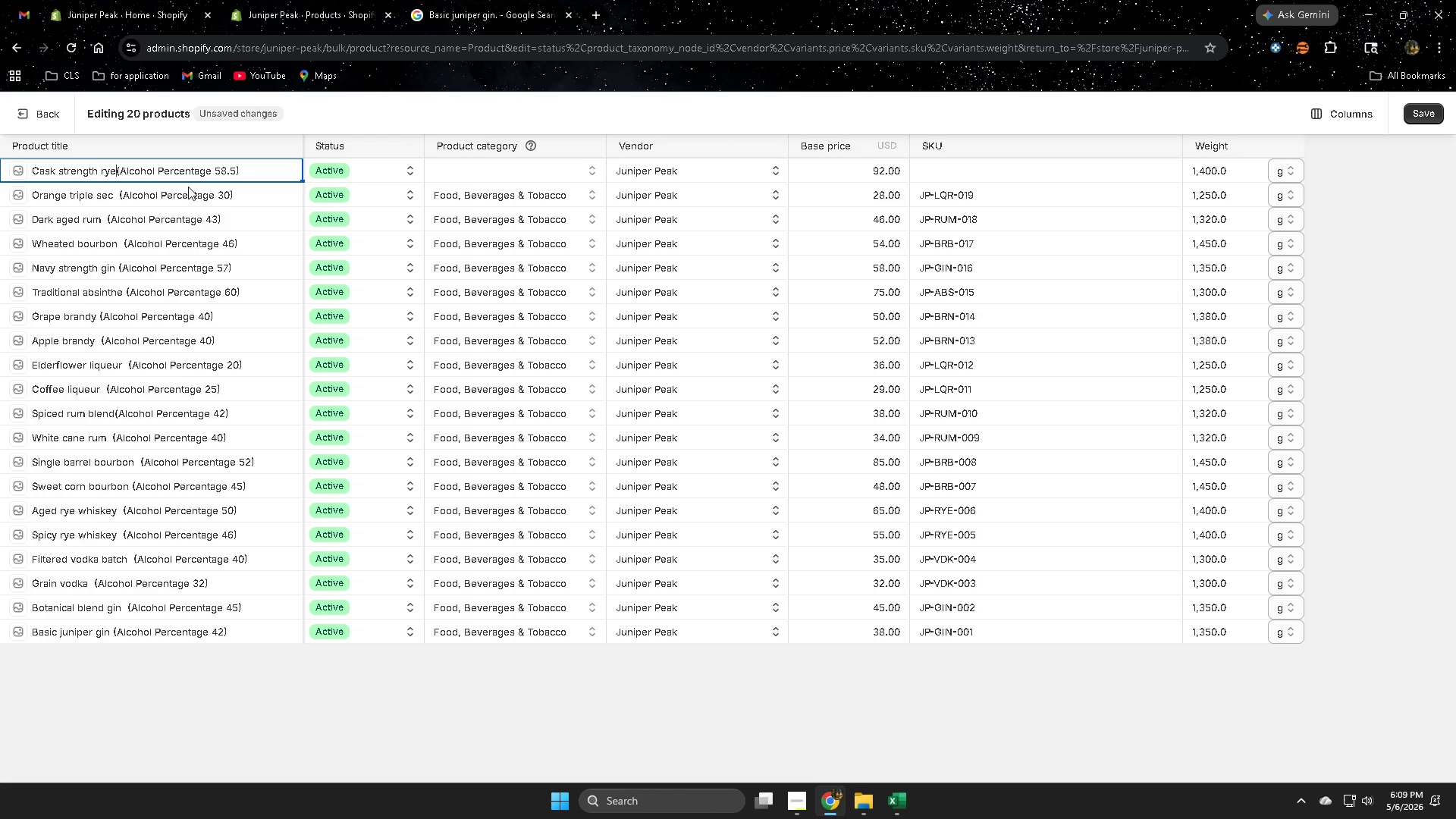 
key(Space)
 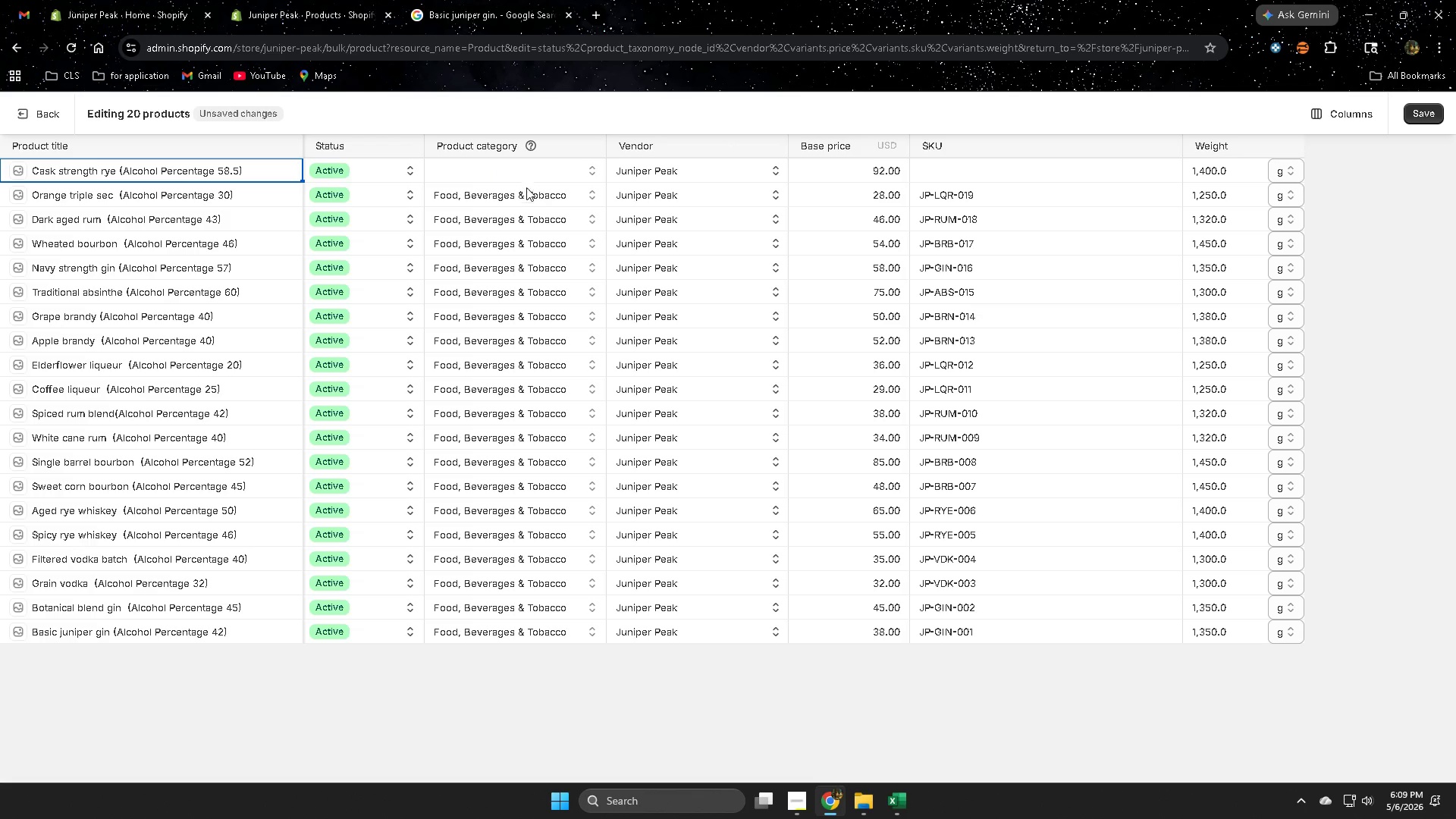 
left_click([532, 172])
 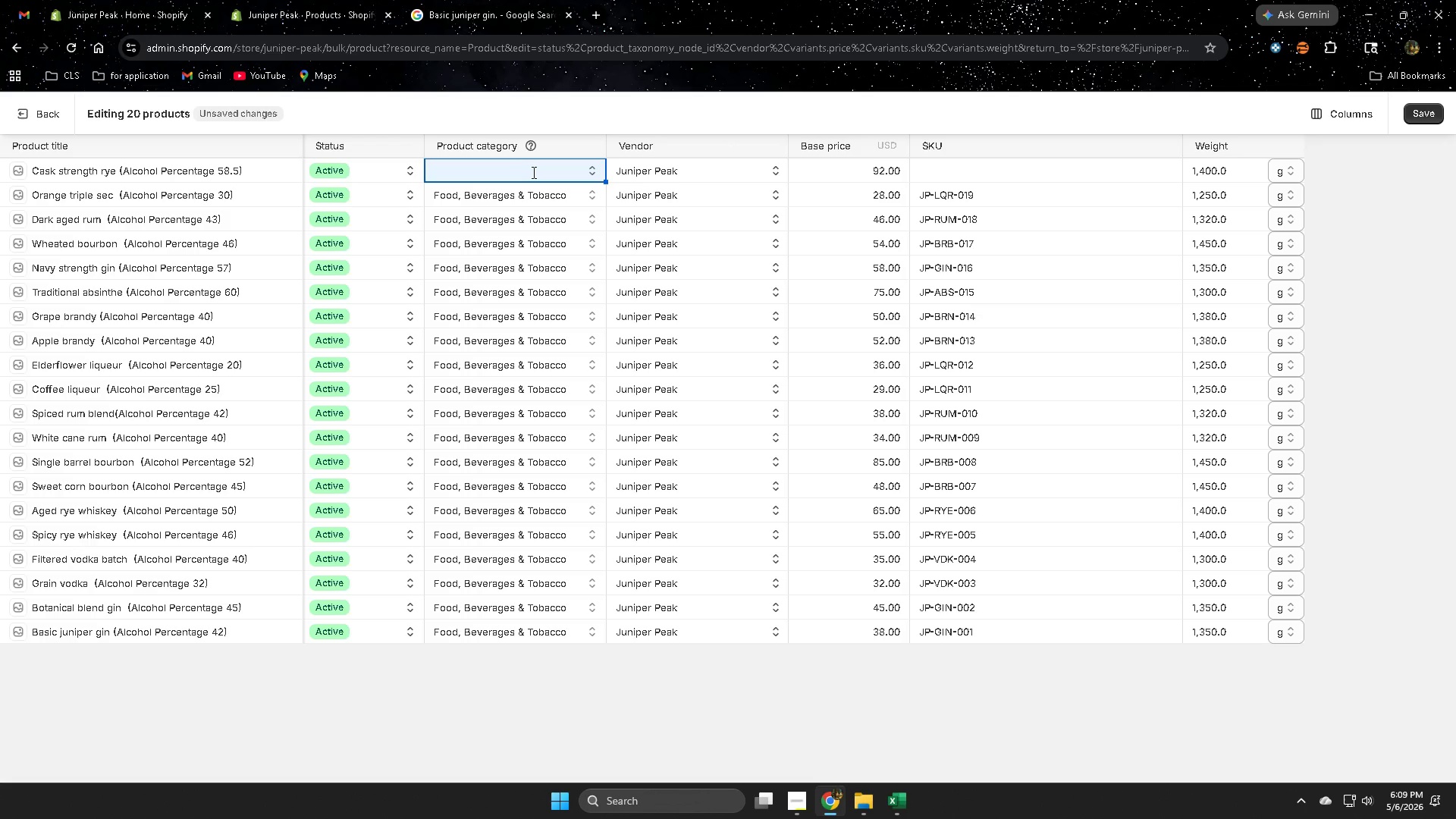 
left_click([532, 172])
 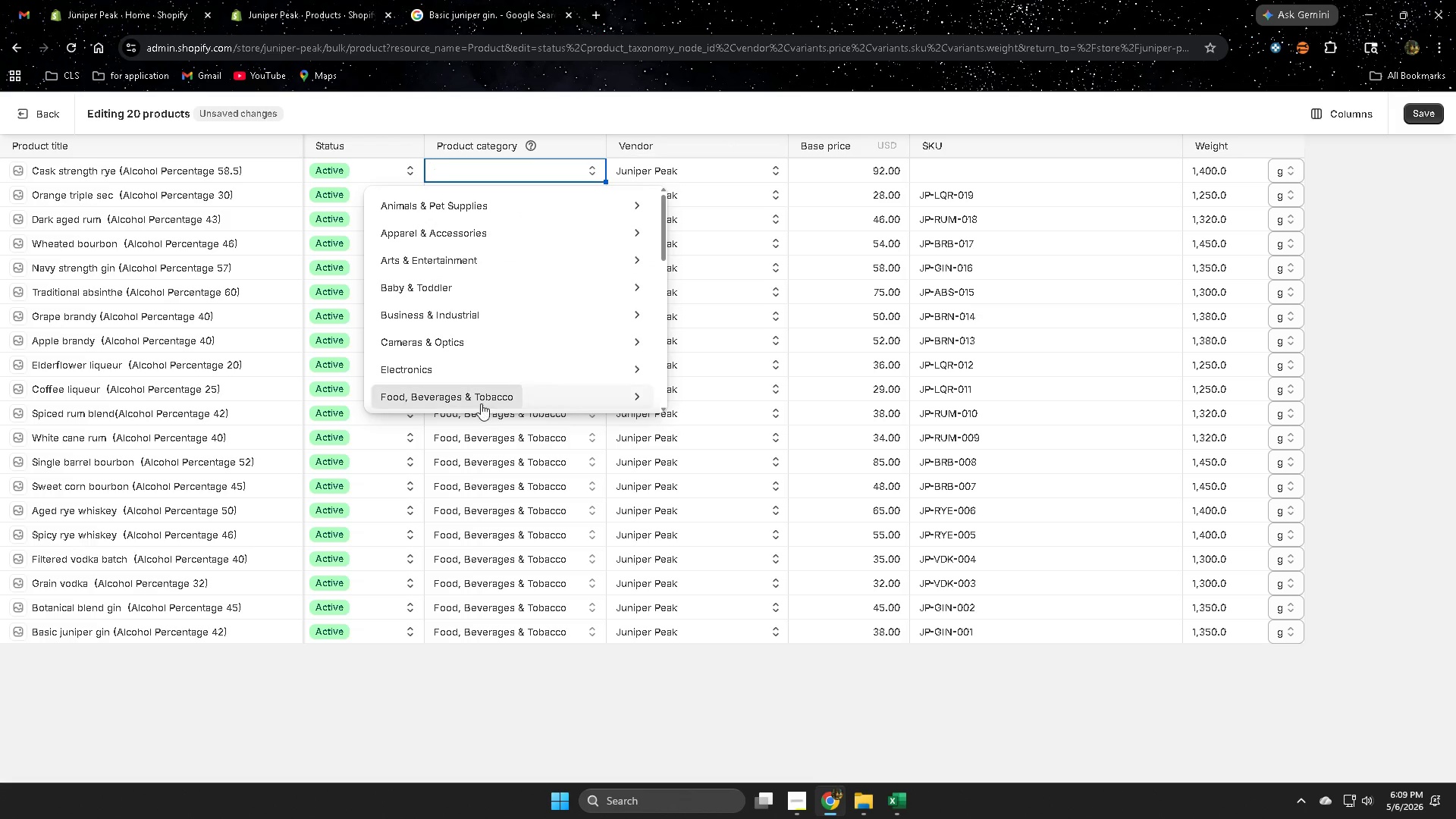 
left_click([481, 399])
 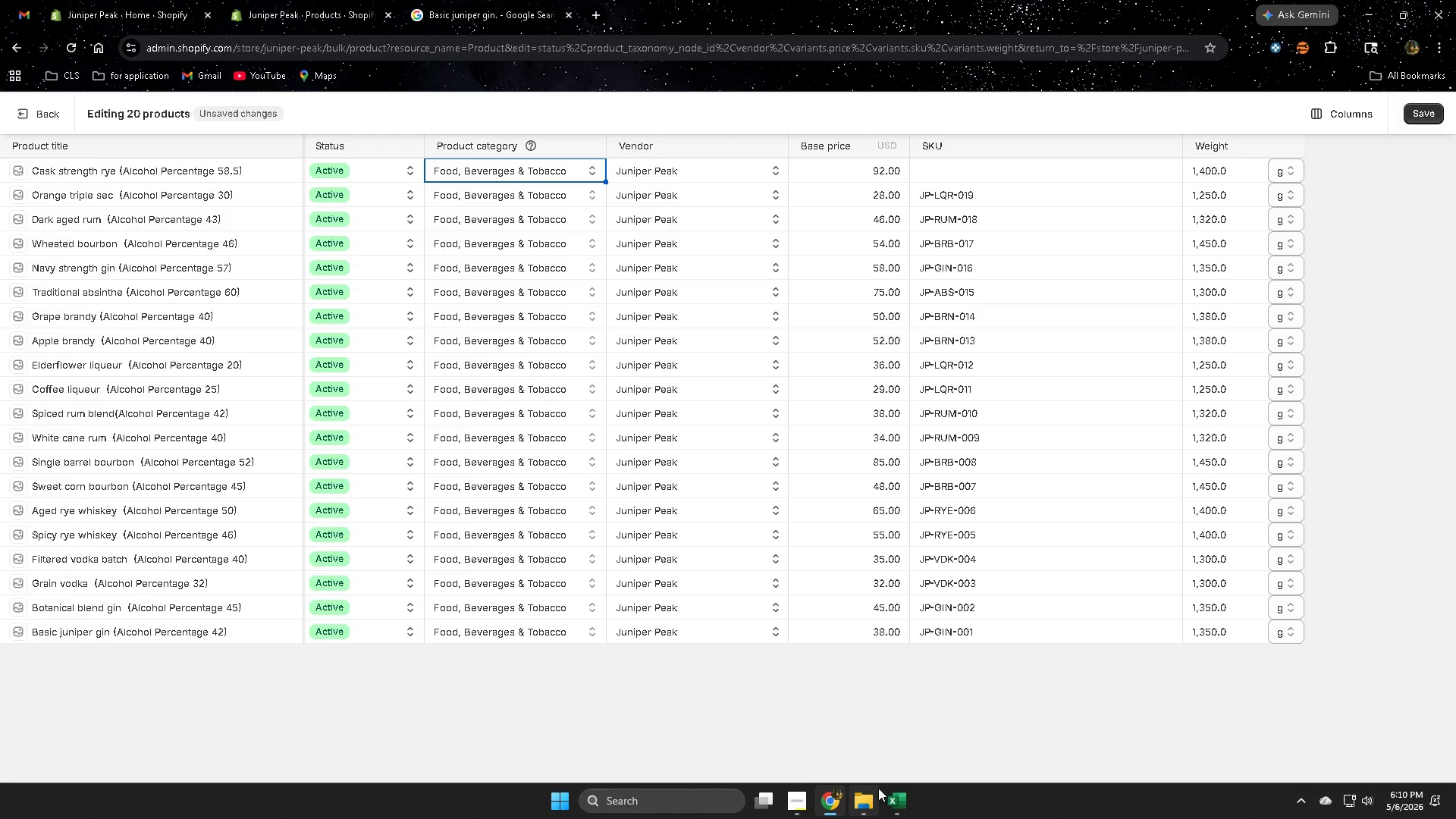 
left_click([856, 744])
 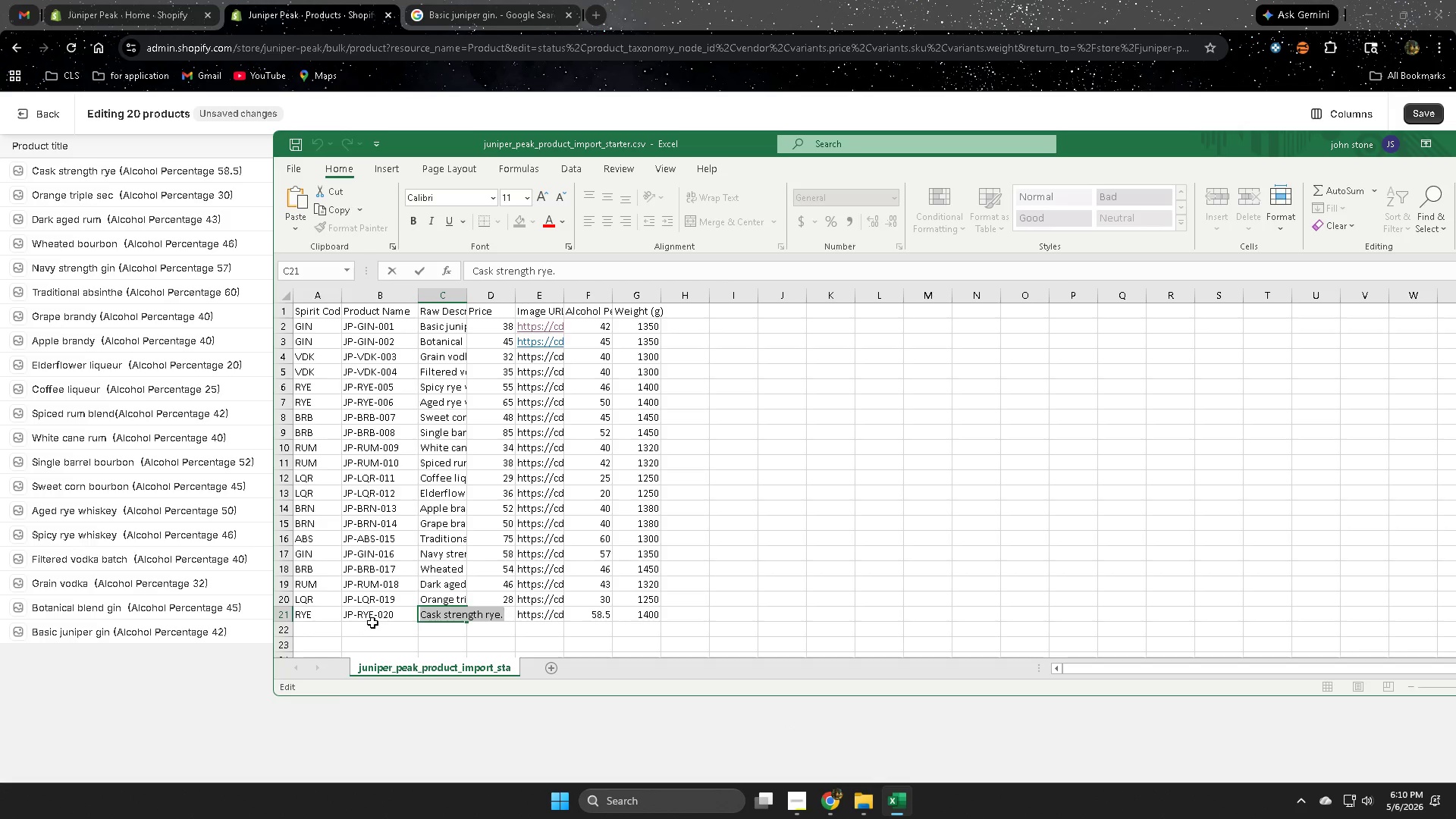 
double_click([372, 616])
 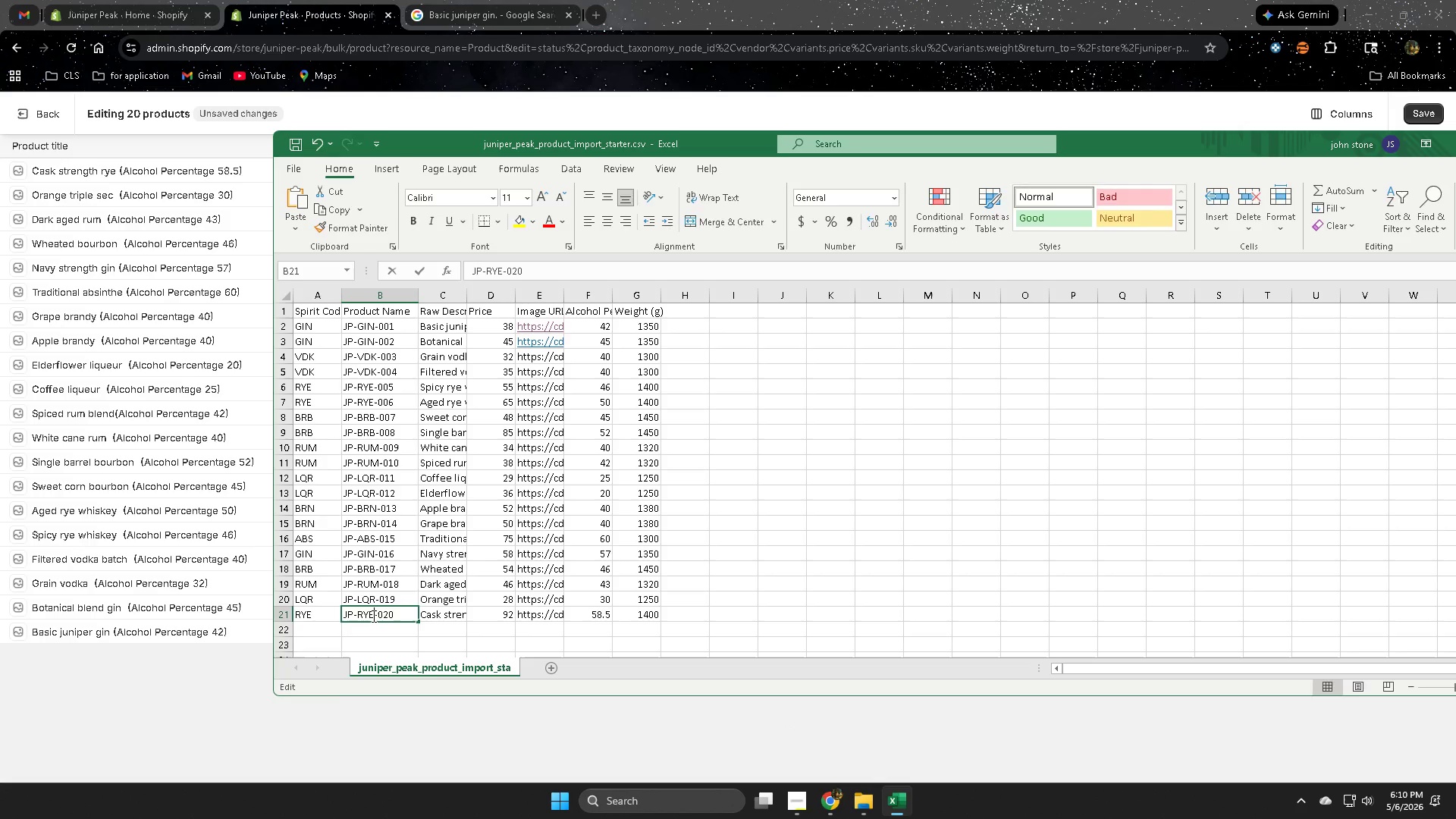 
triple_click([372, 616])
 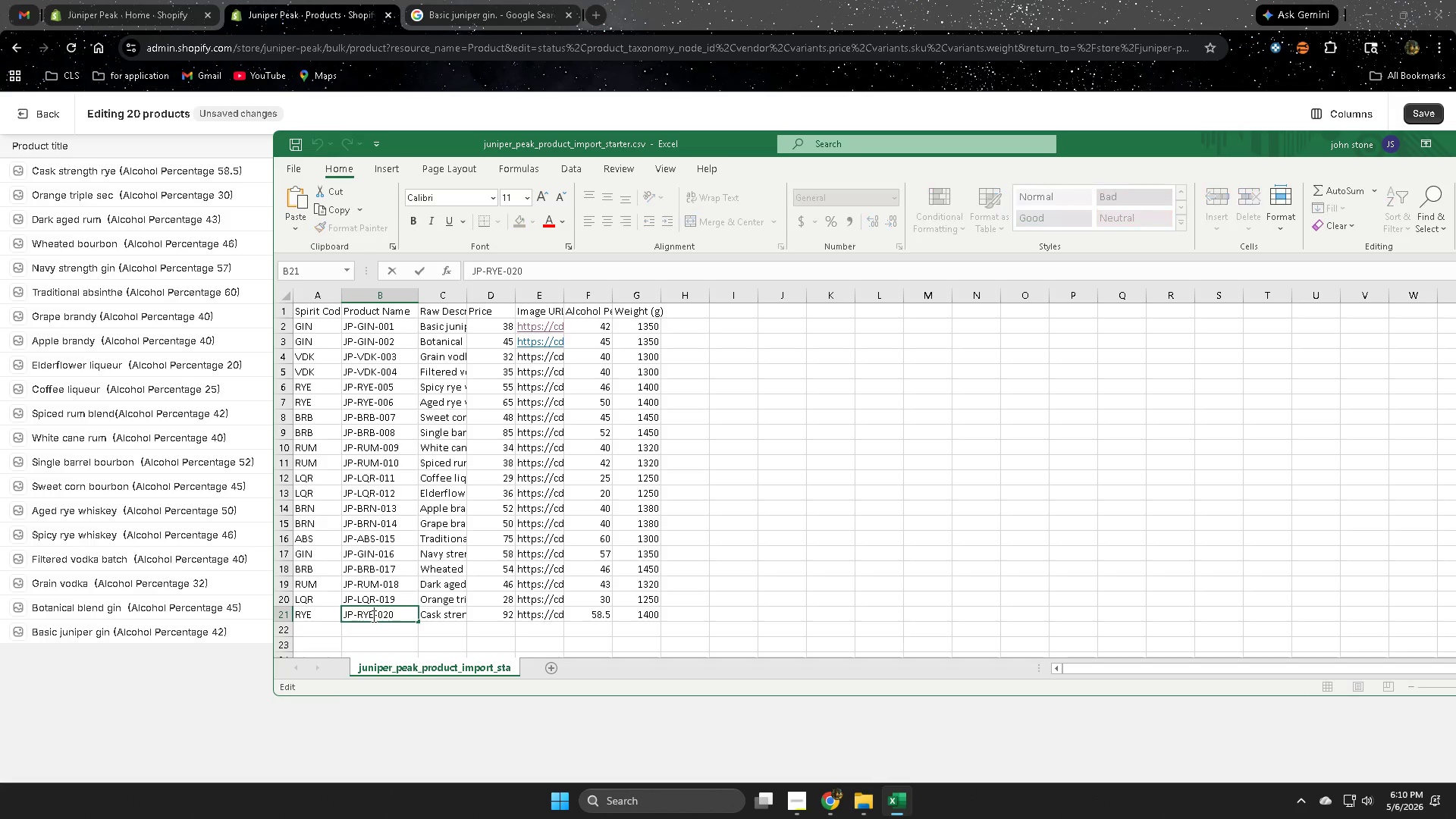 
triple_click([372, 616])
 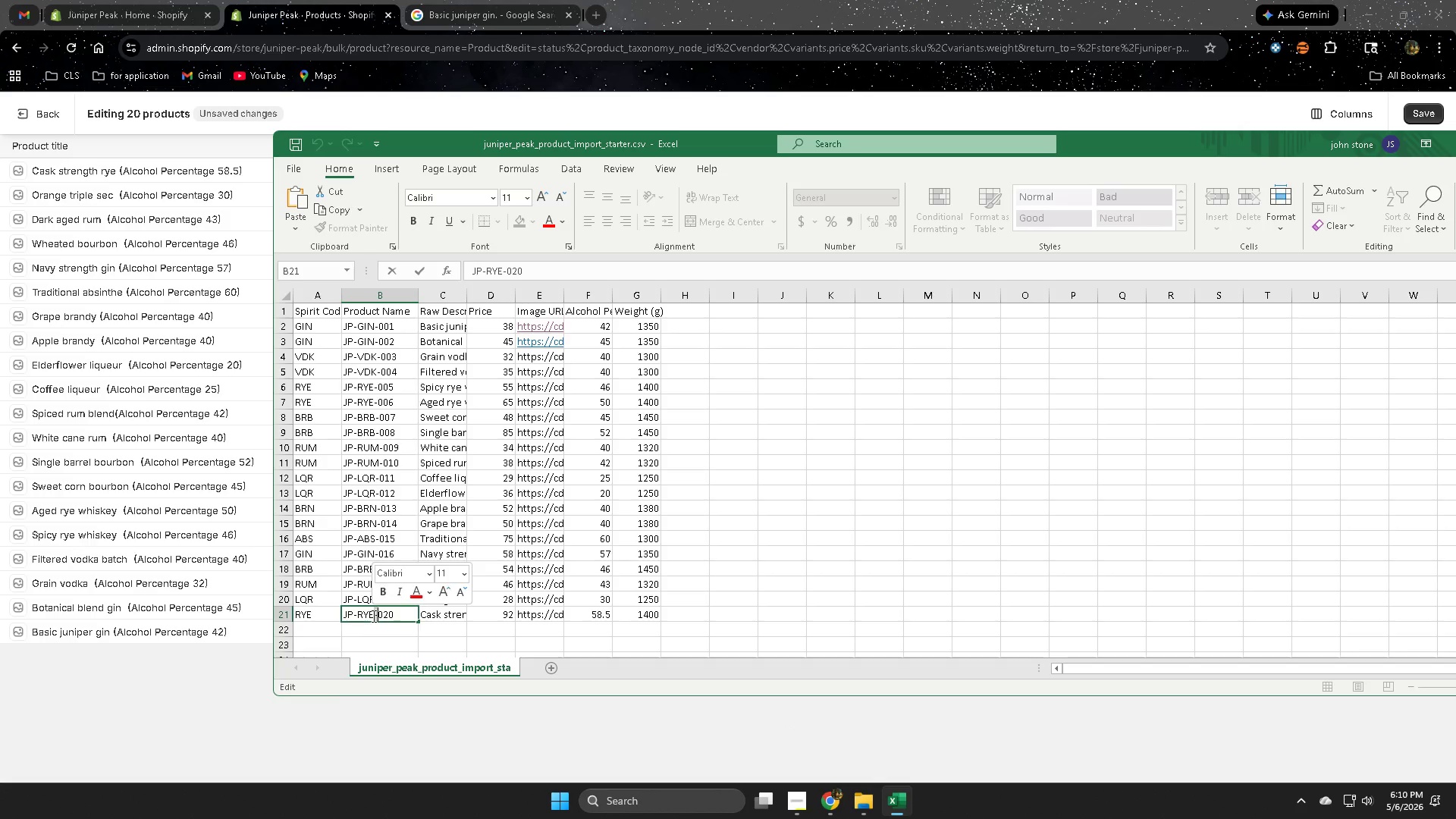 
triple_click([372, 616])
 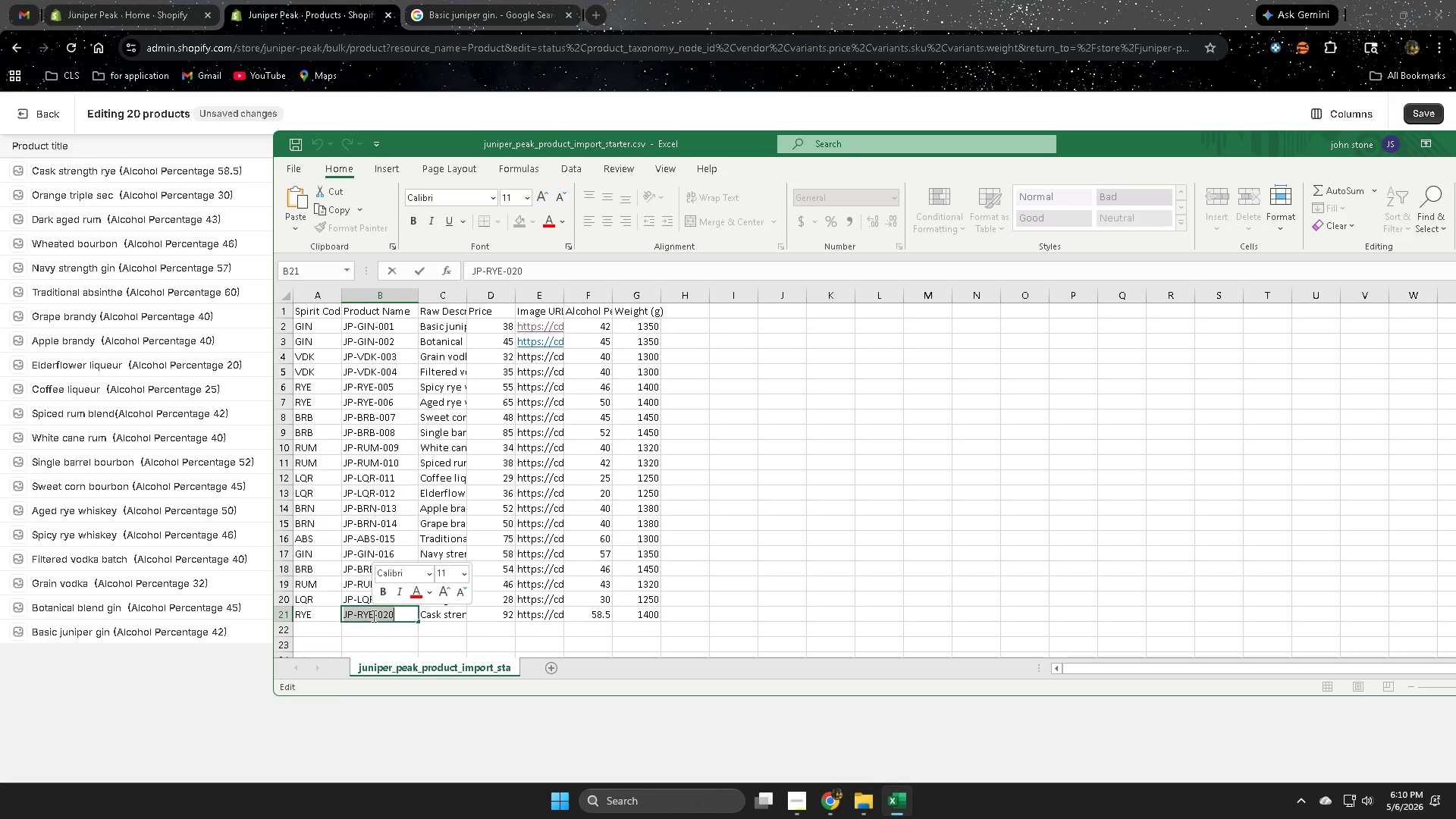 
key(Control+C)
 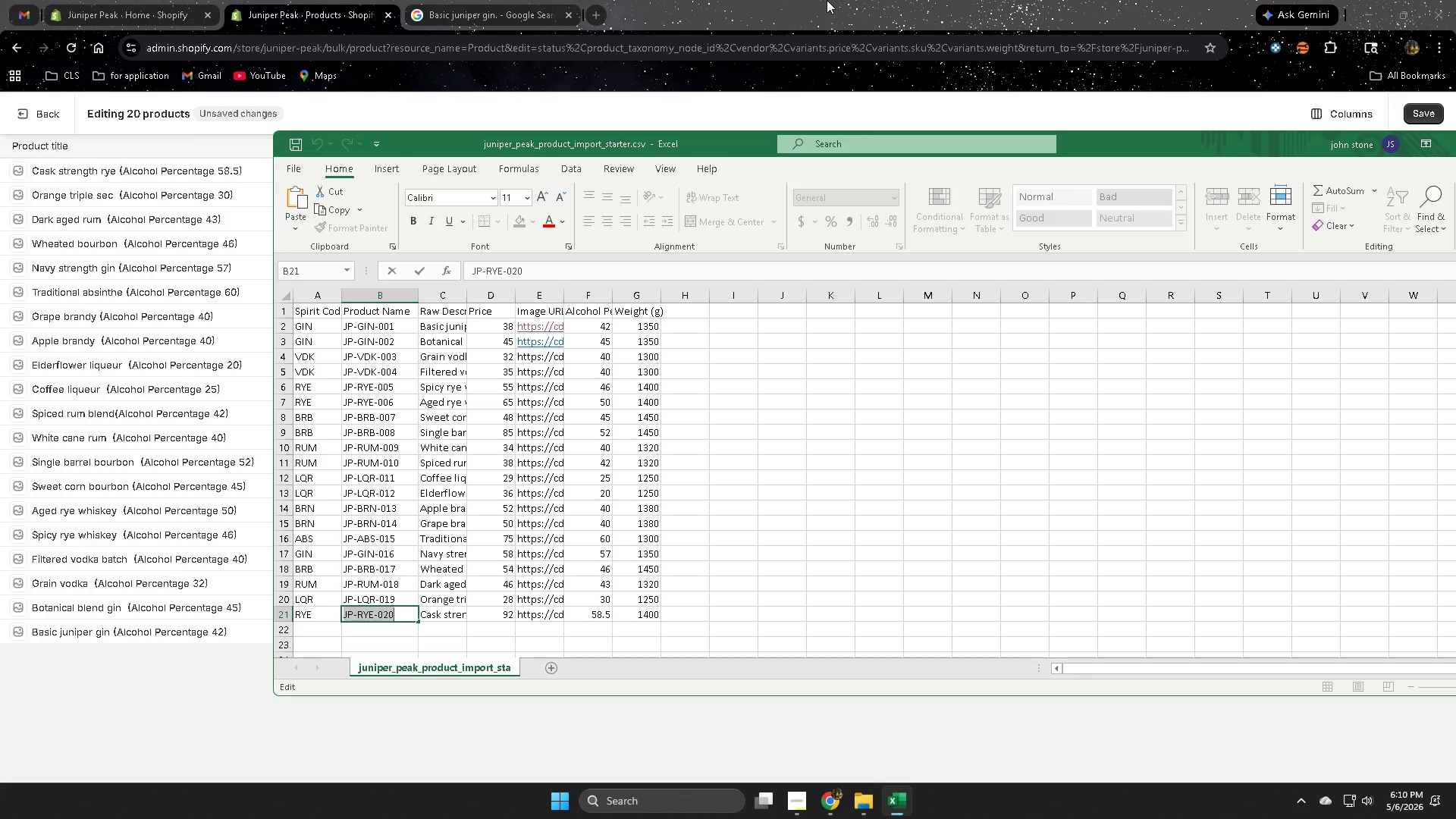 
left_click([827, 0])
 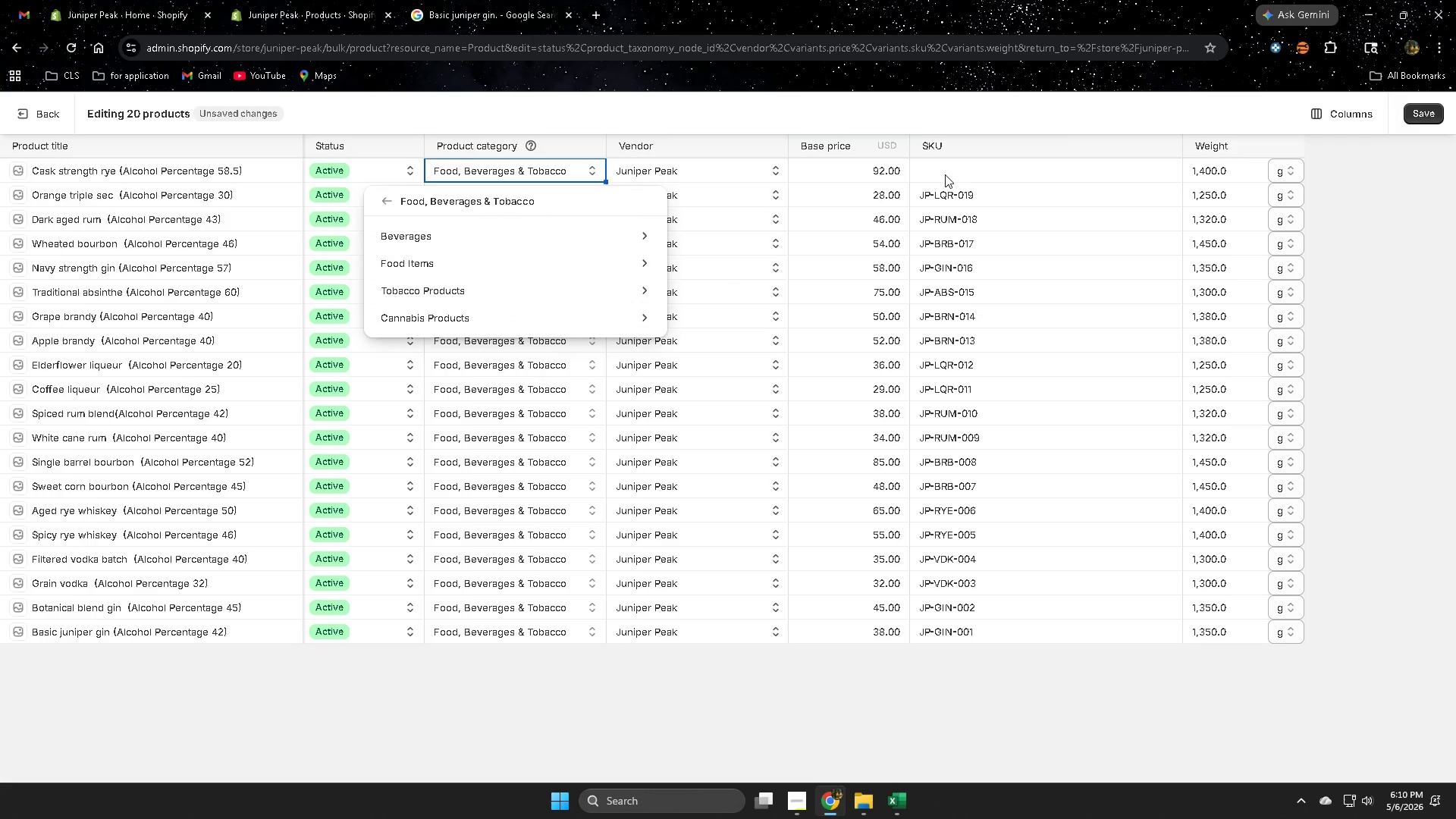 
double_click([945, 174])
 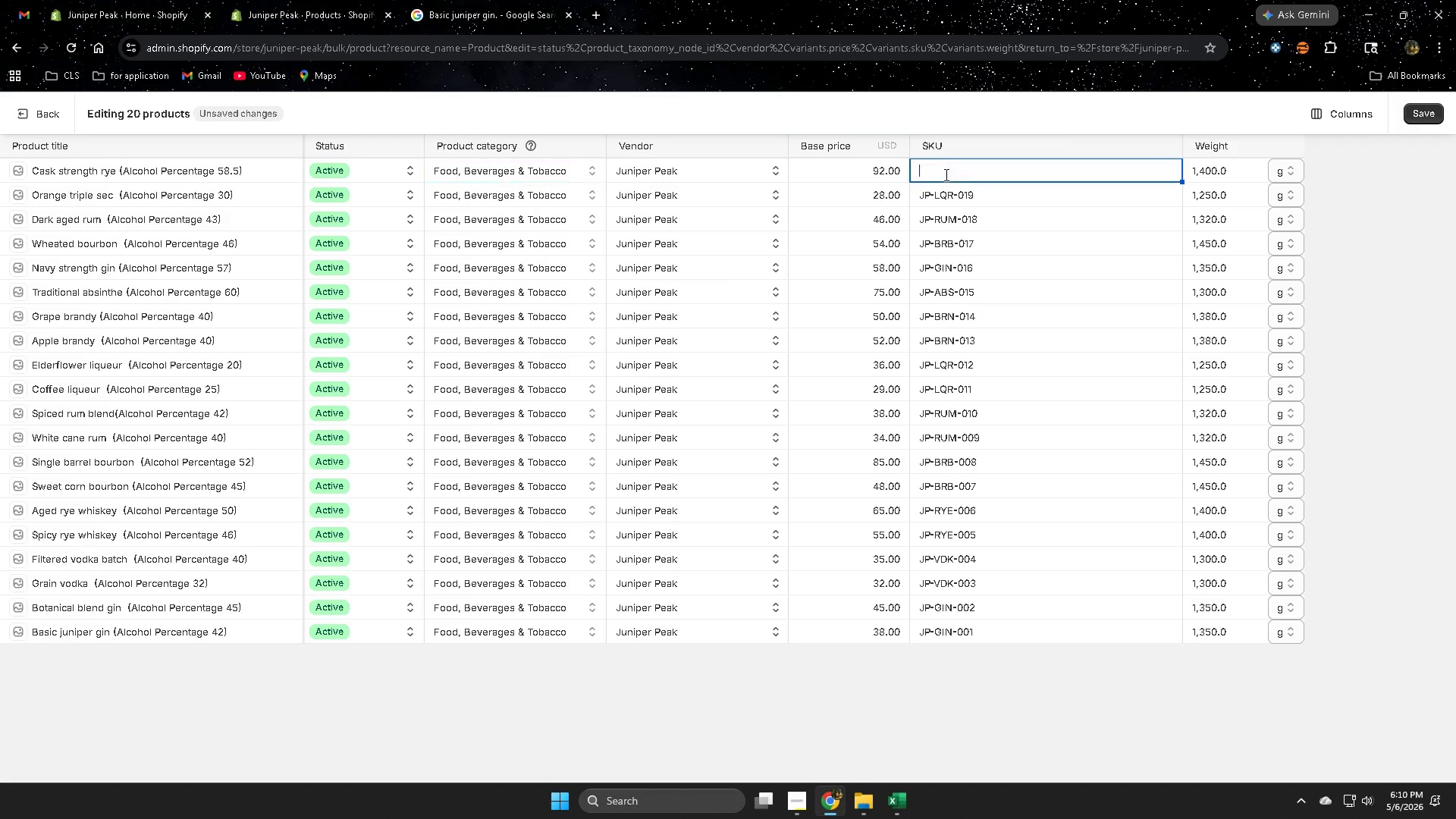 
triple_click([945, 174])
 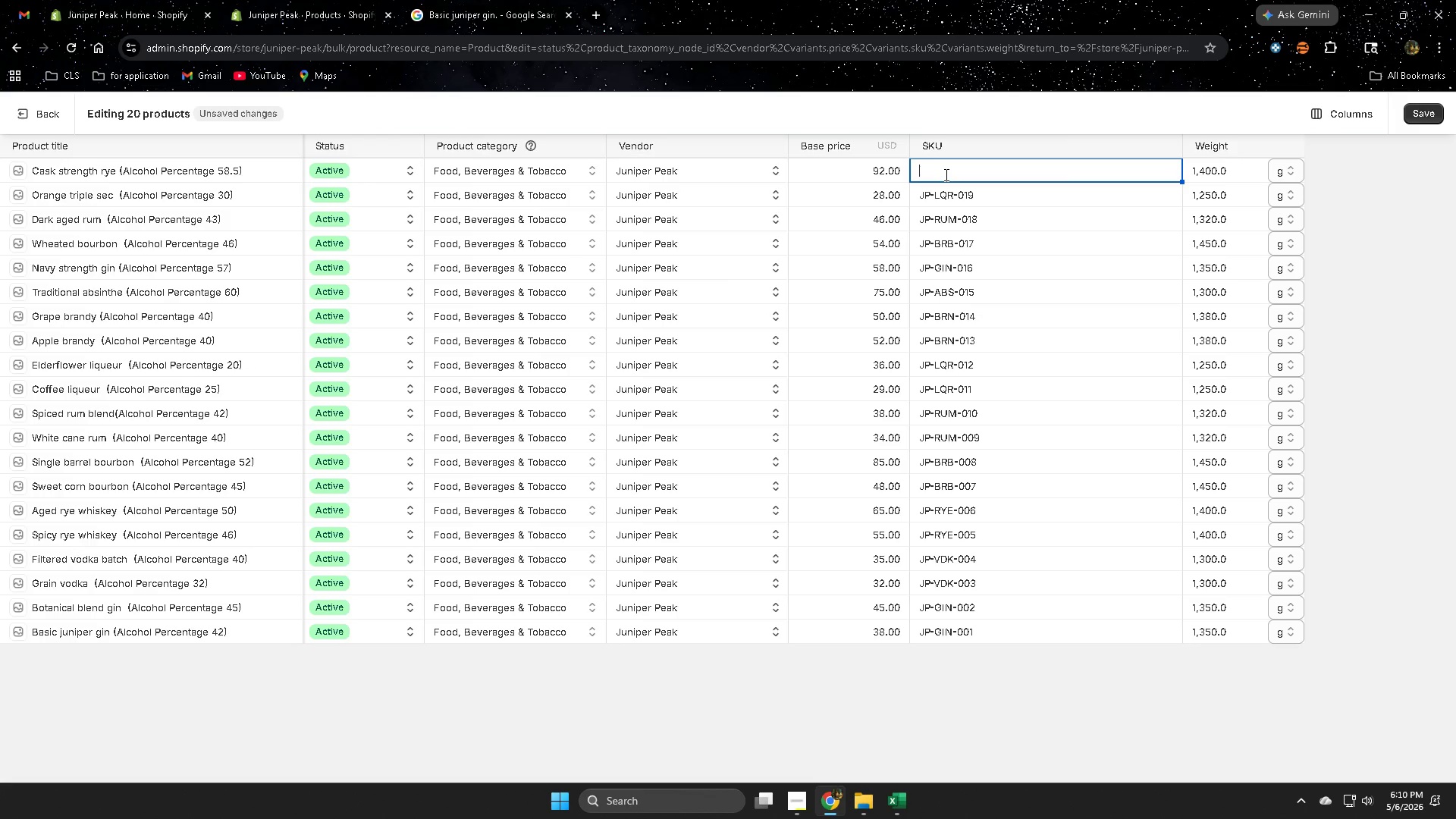 
key(Control+ControlLeft)
 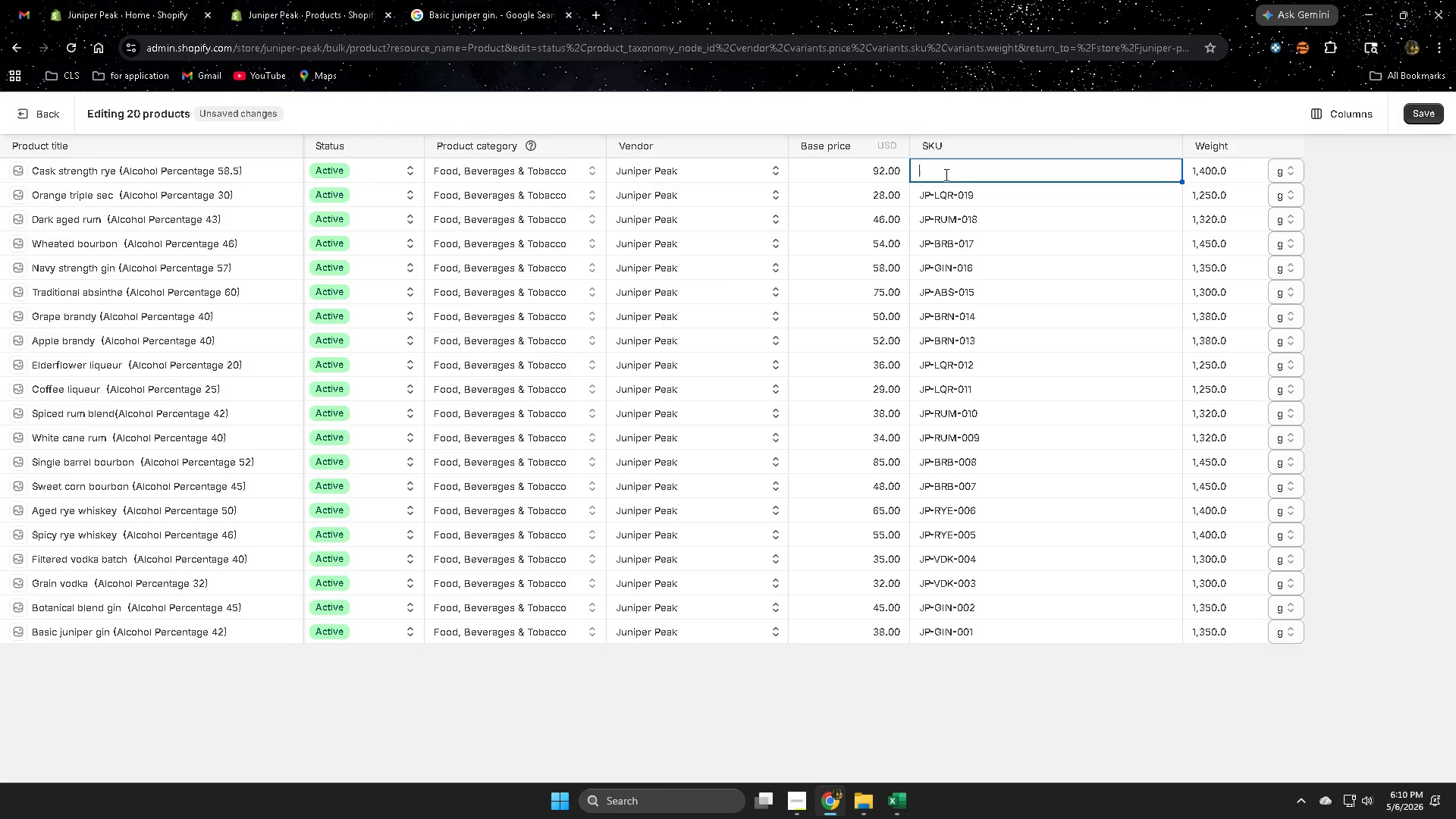 
key(Control+V)
 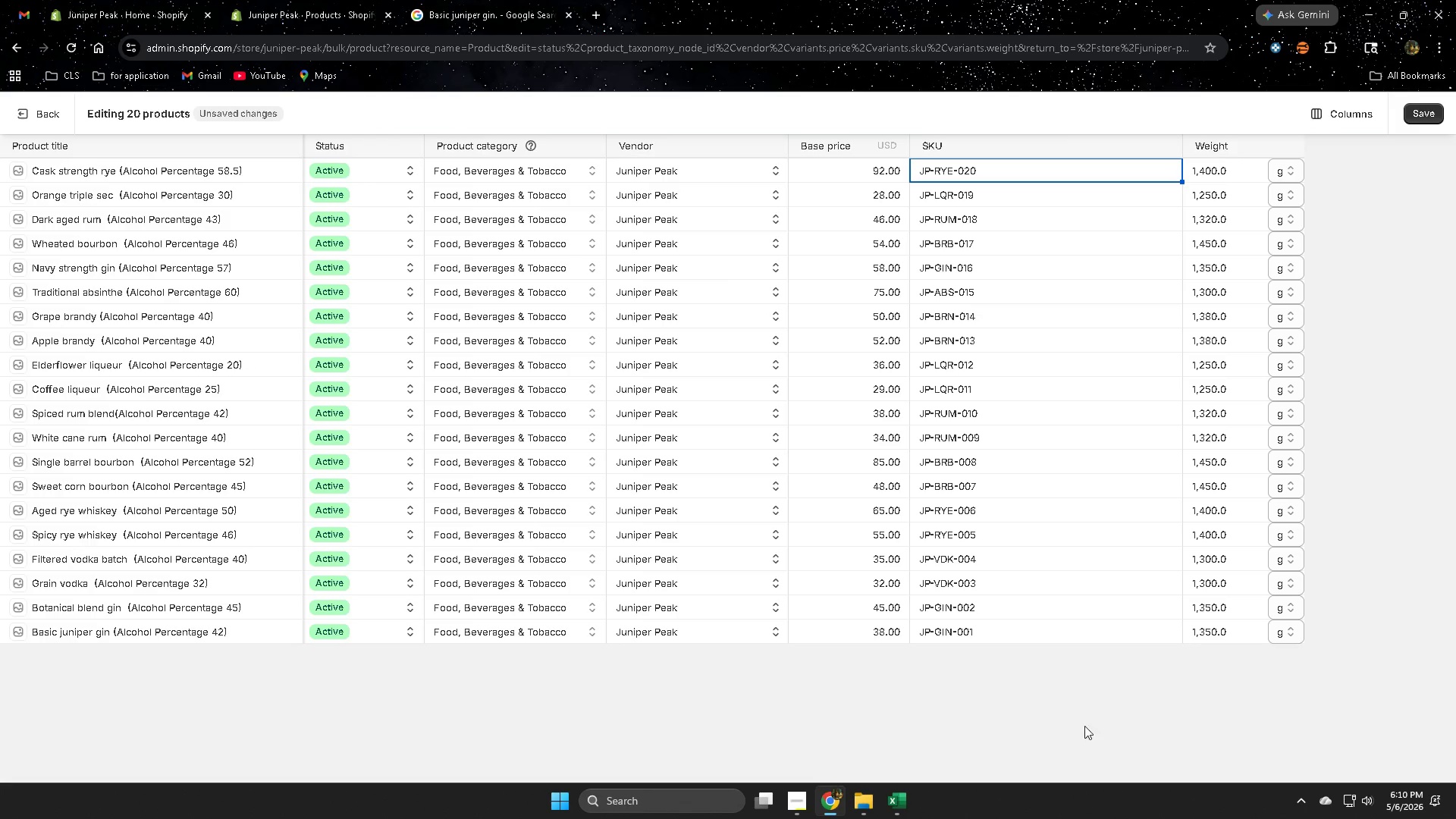 
left_click([1050, 744])
 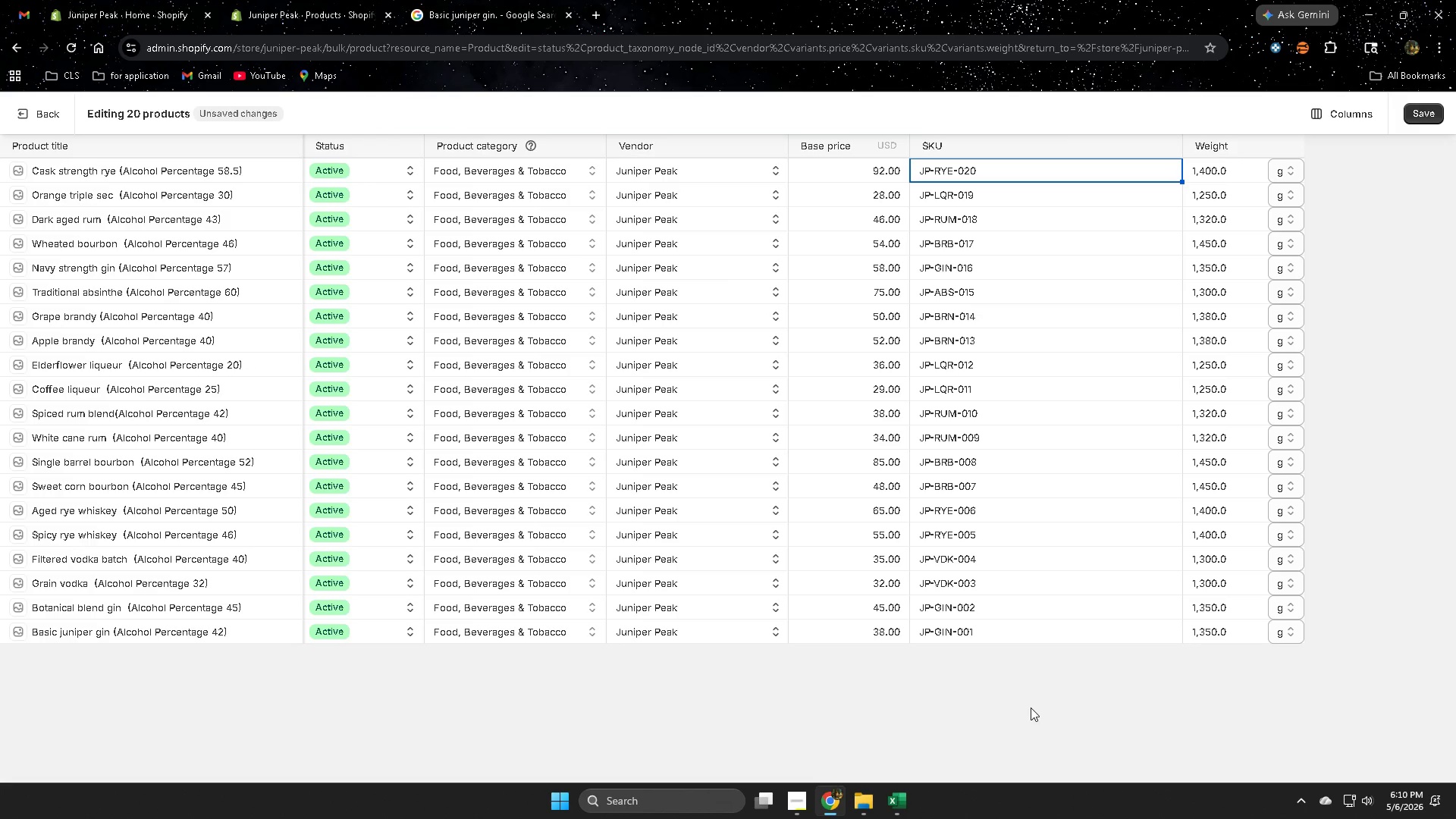 
left_click([1029, 704])
 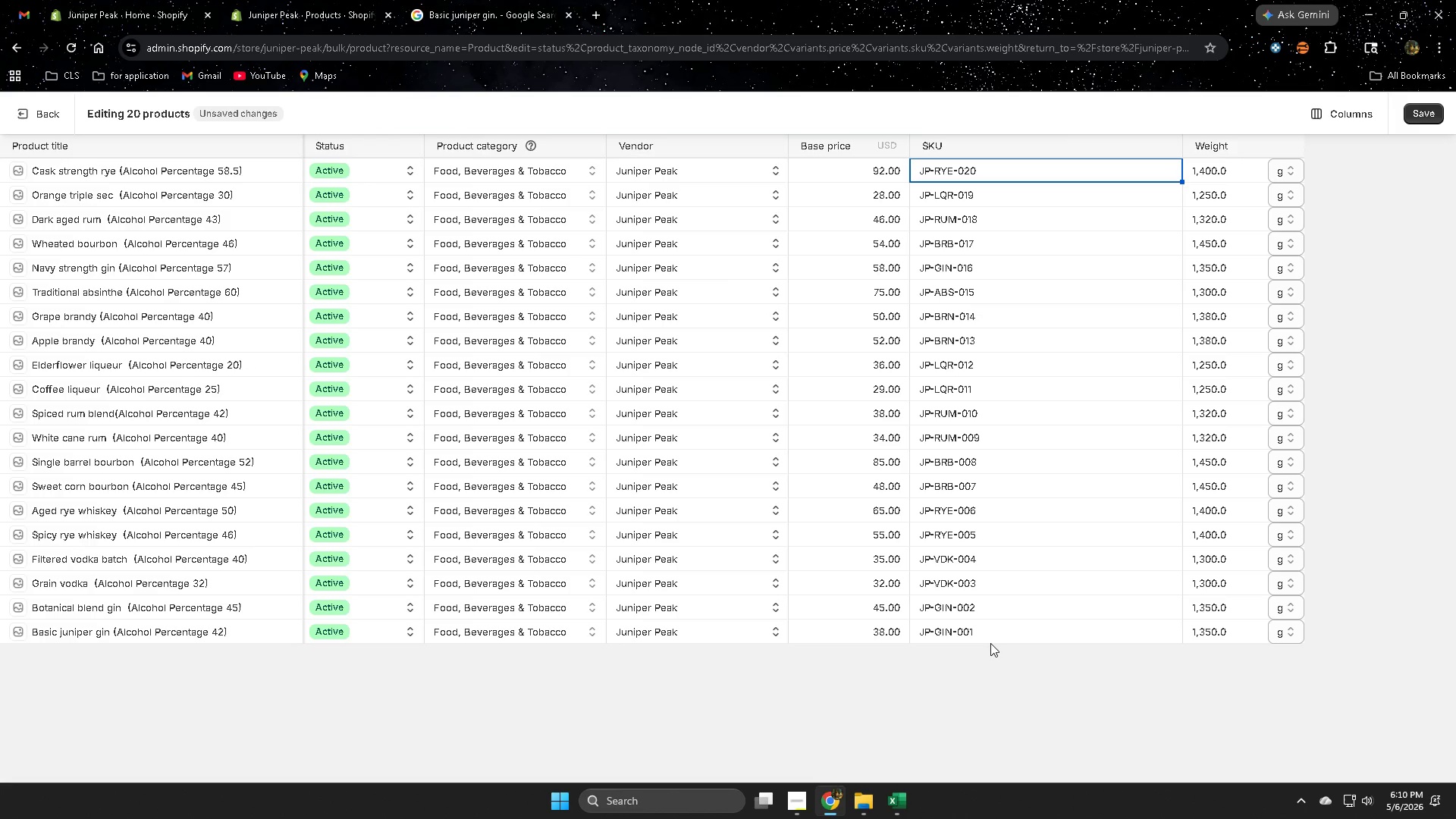 
wait(5.94)
 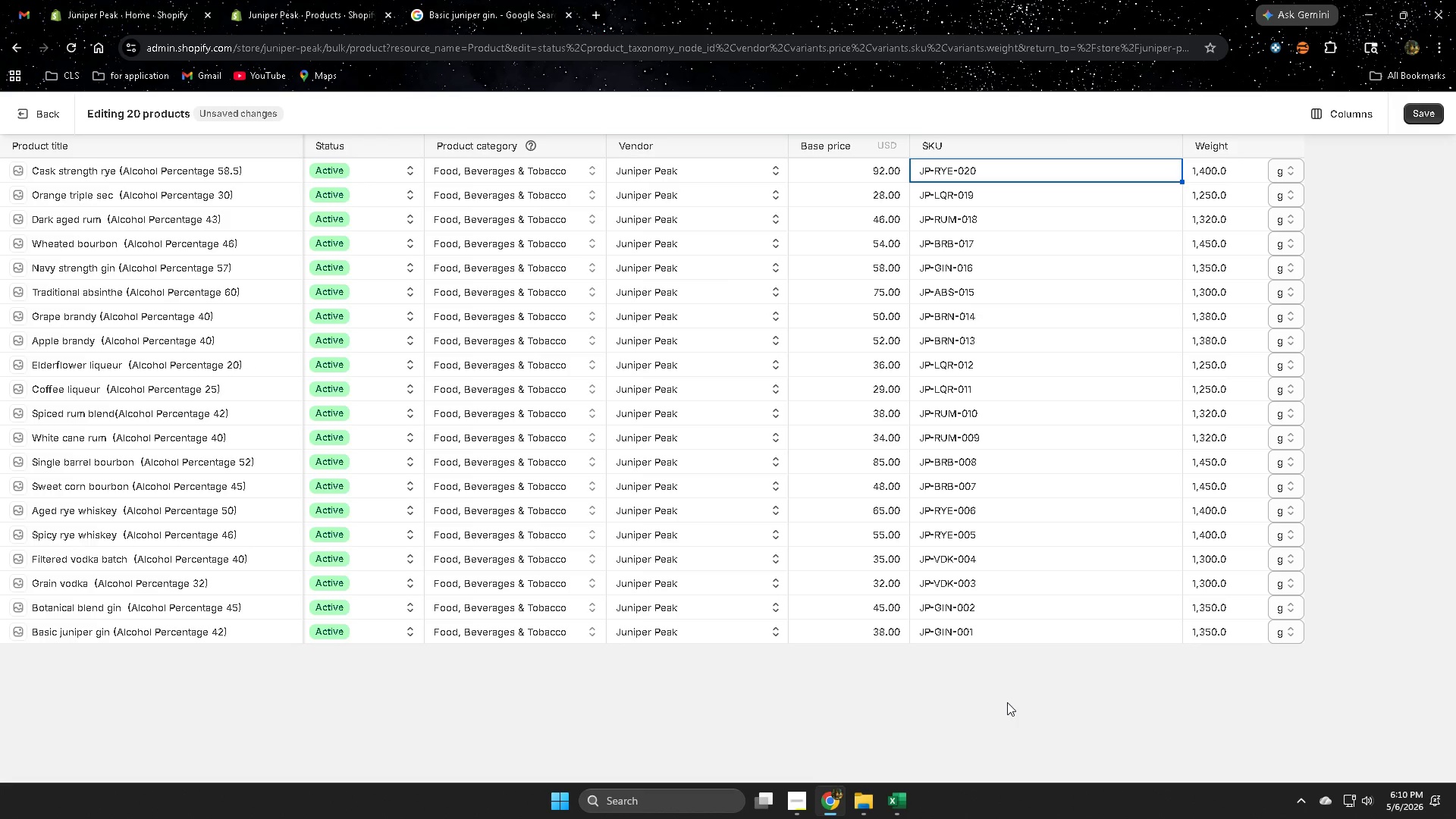 
left_click([1414, 117])
 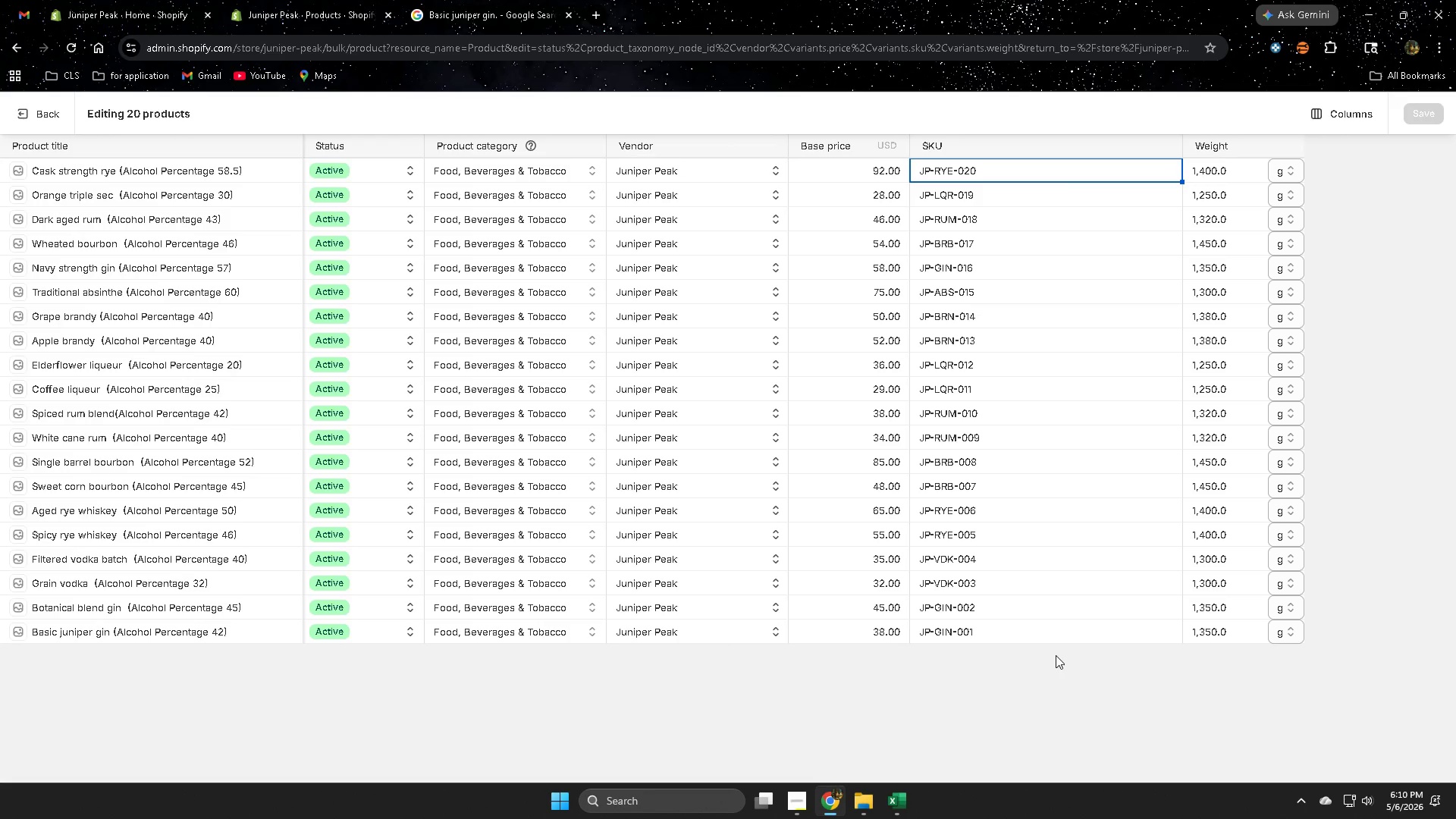 
wait(11.97)
 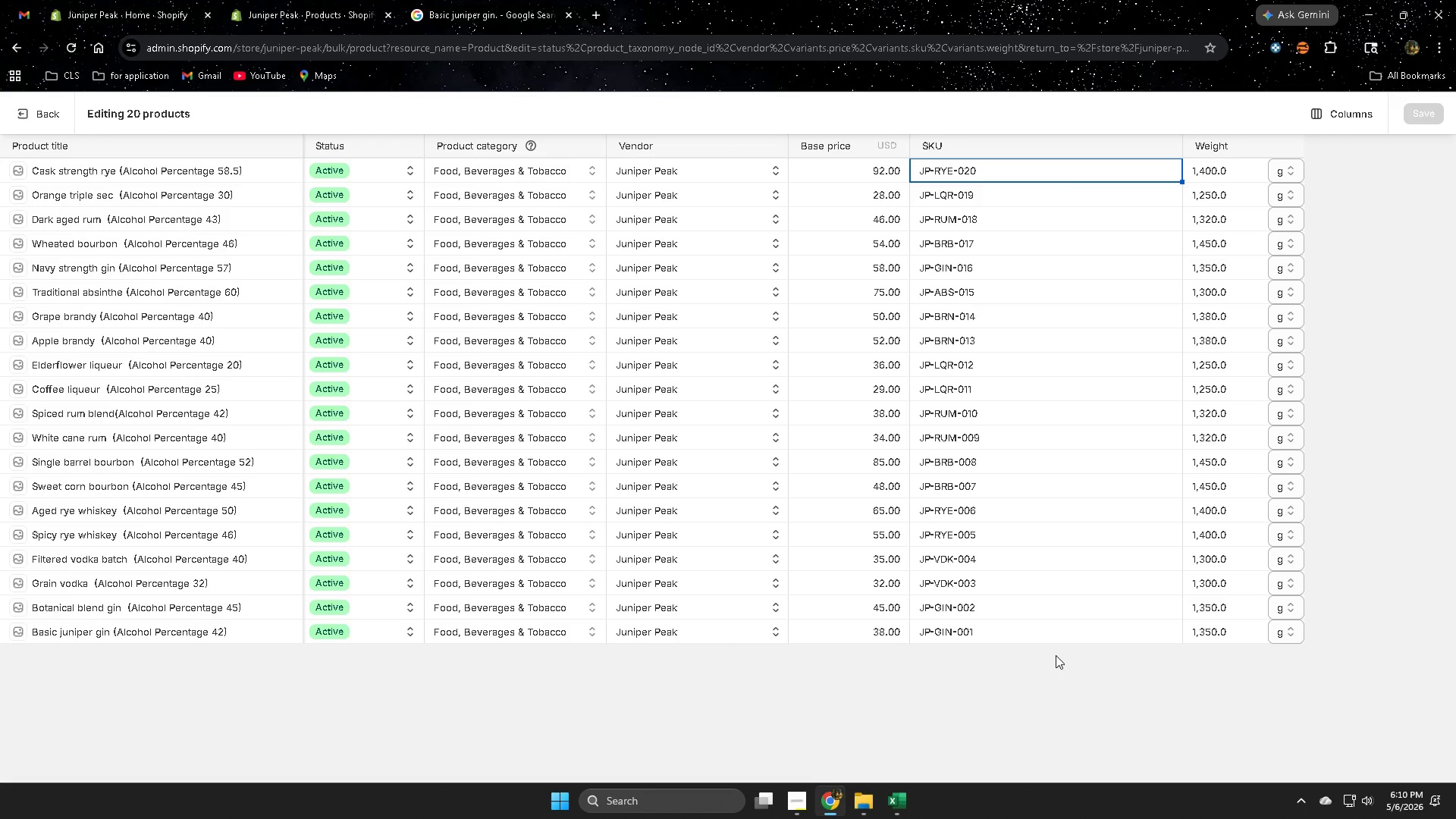 
left_click([49, 117])
 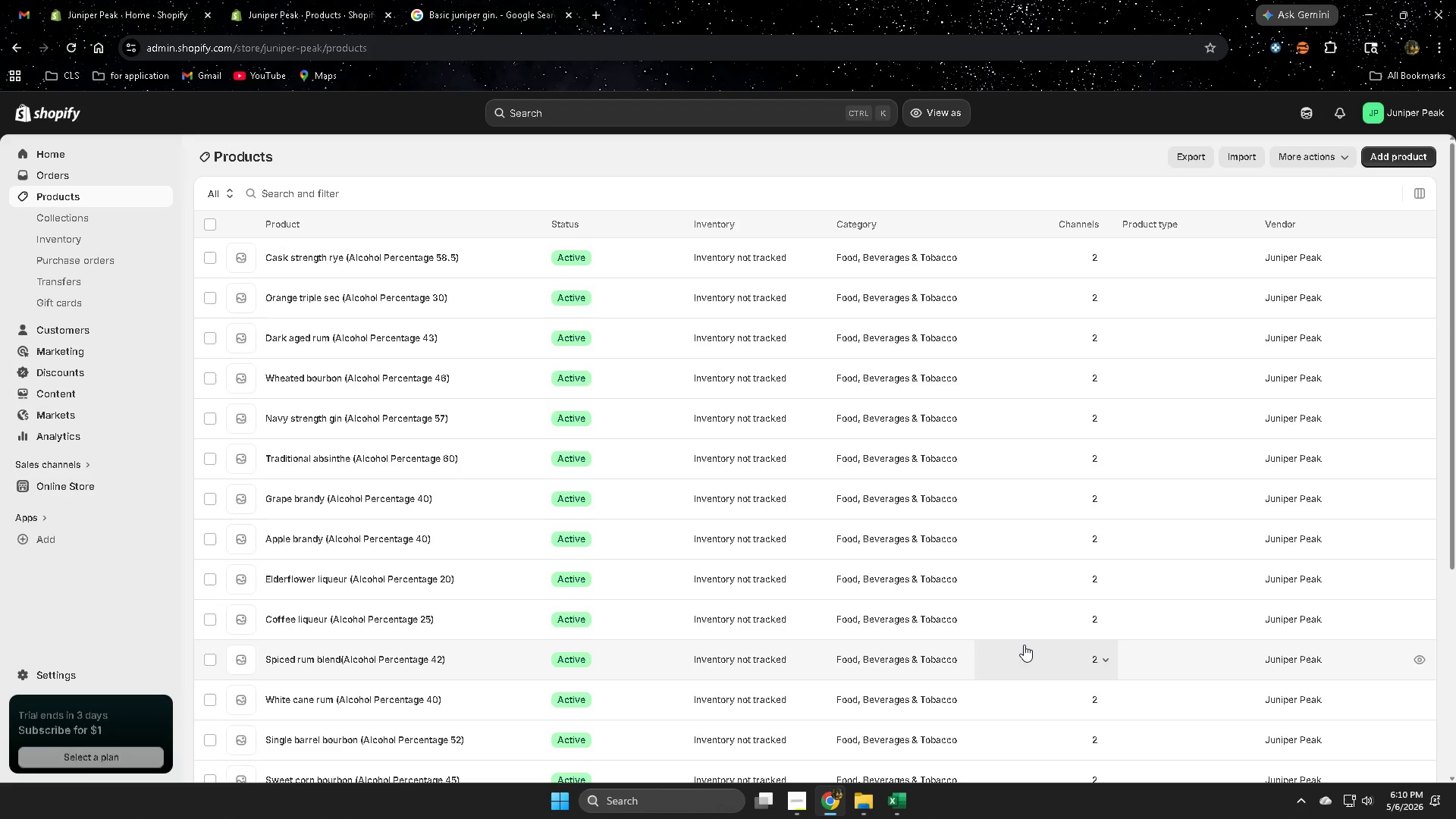 
scroll: coordinate [1016, 645], scroll_direction: down, amount: 7.0
 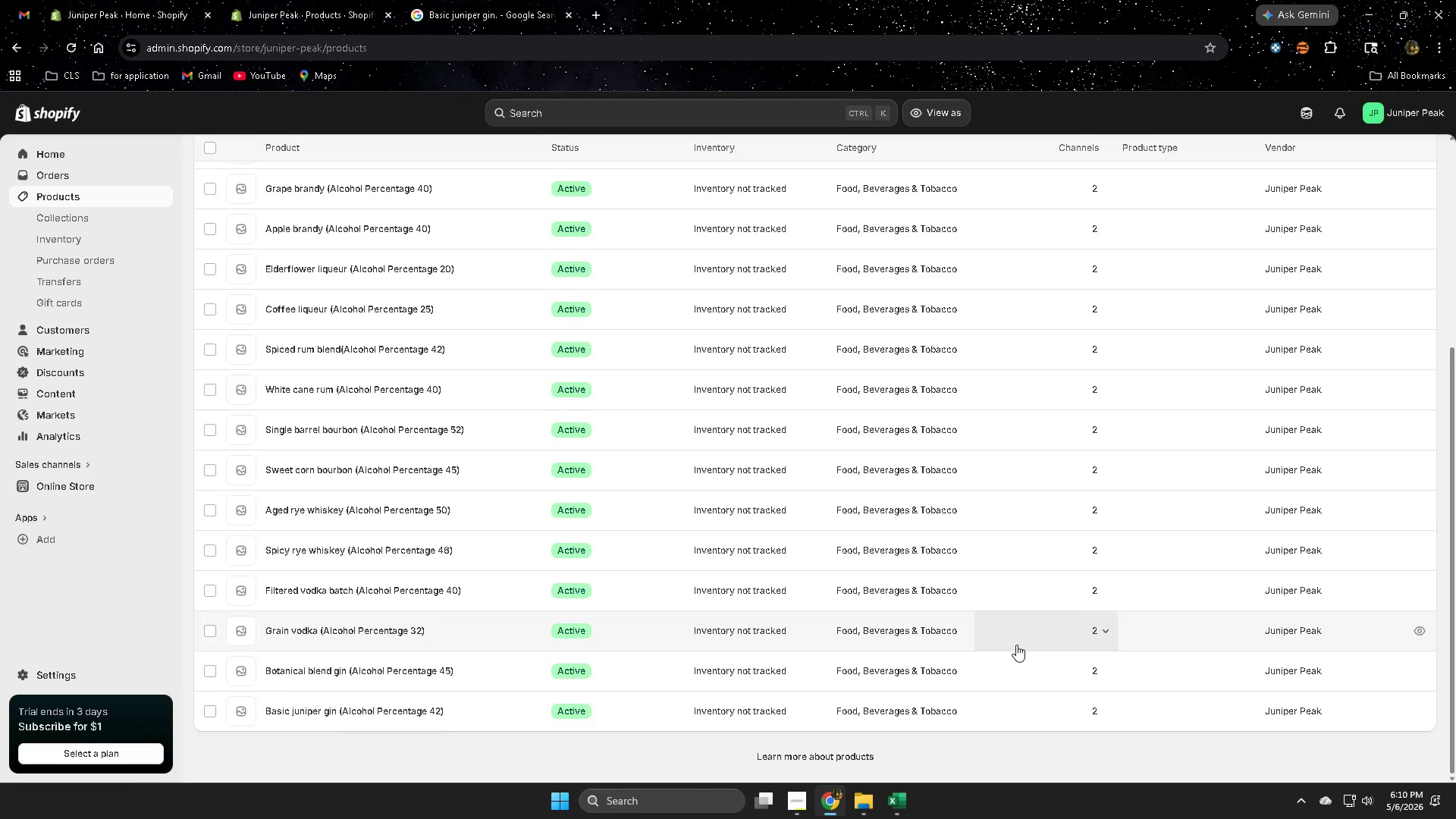 
scroll: coordinate [1012, 647], scroll_direction: up, amount: 7.0
 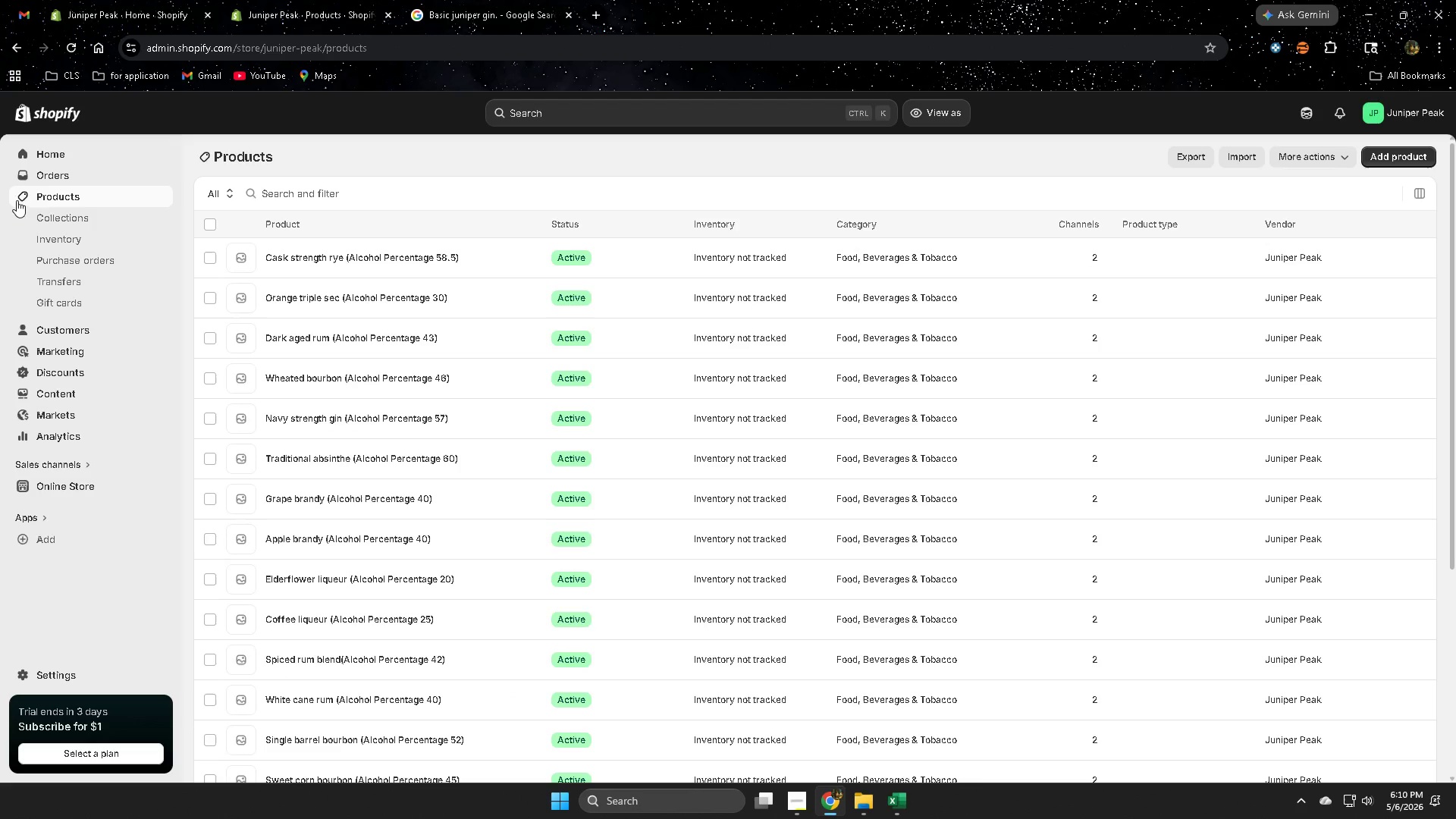 
left_click([70, 198])
 